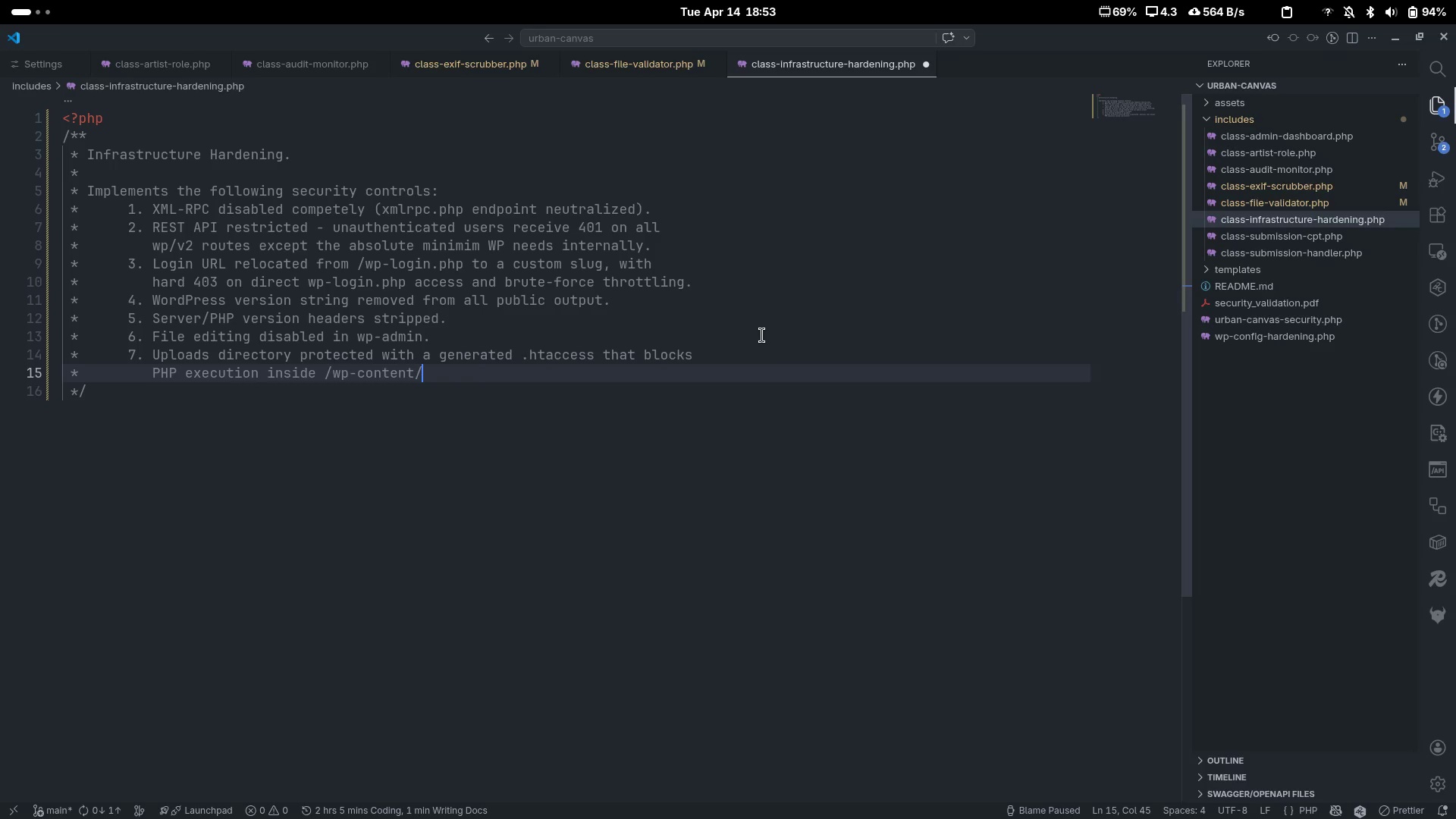 
type(uploads/.)
 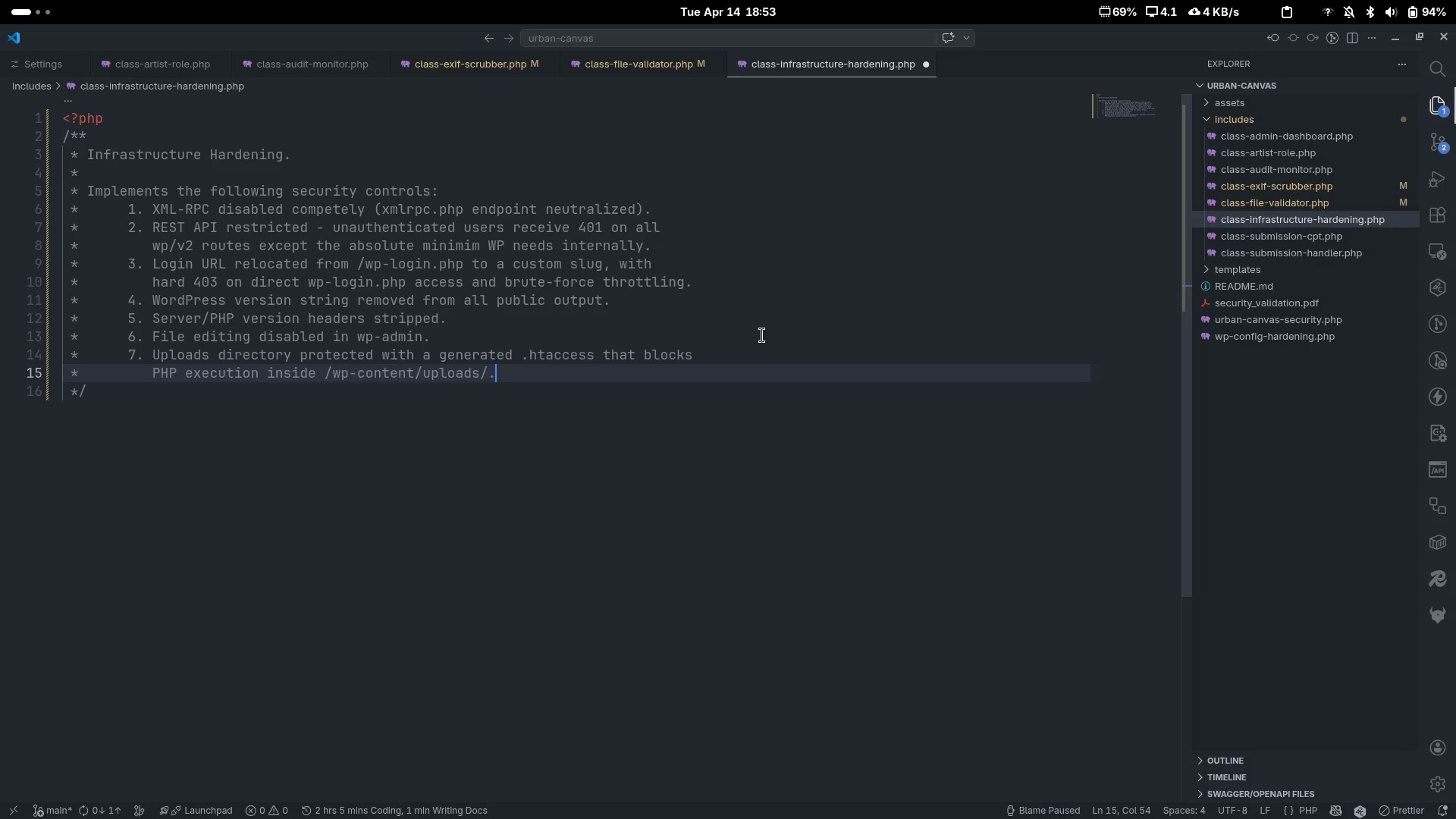 
key(Enter)
 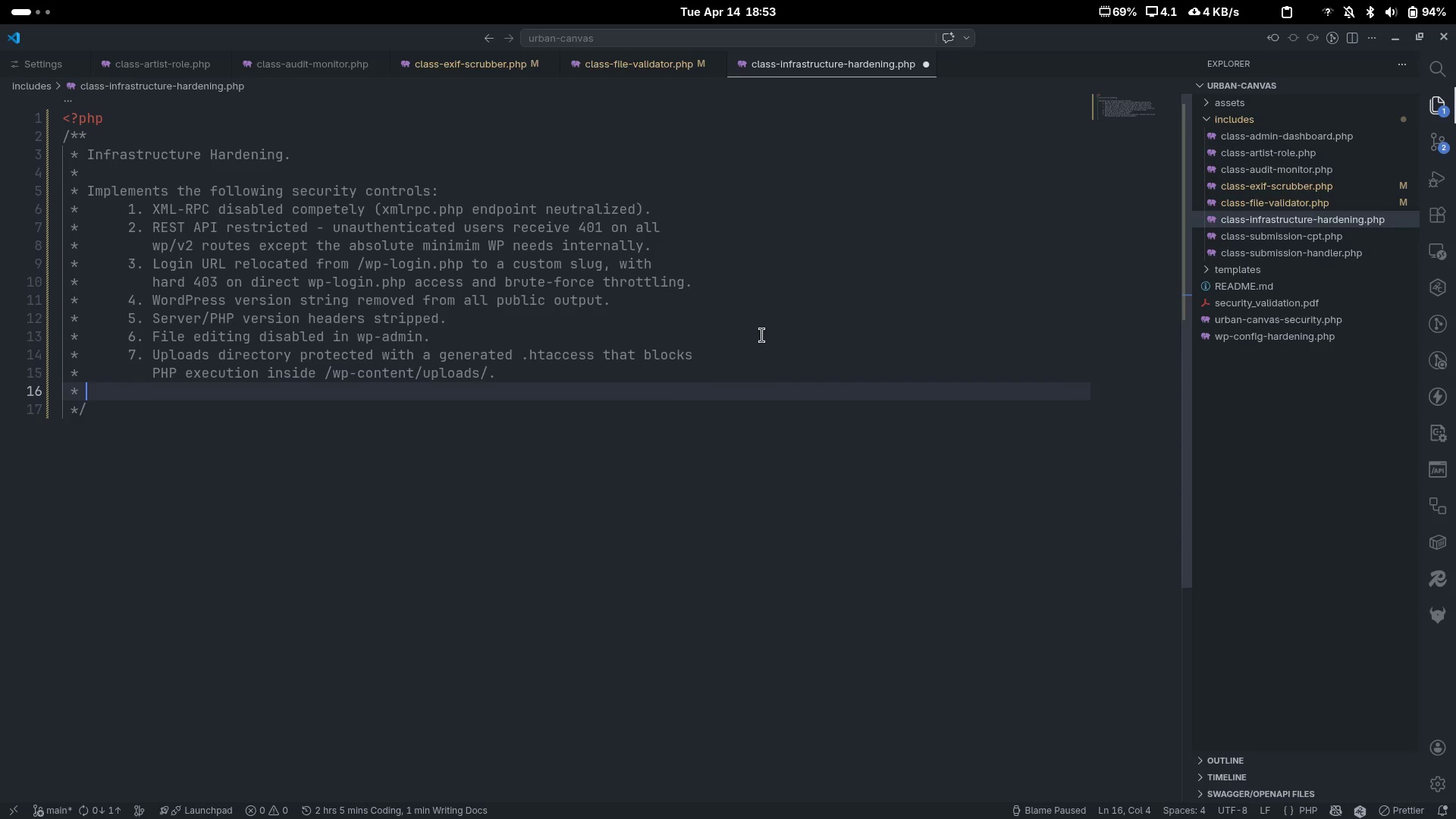 
key(Tab)
key(Tab)
type(8. wp-config.php)
key(Escape)
type( and /)
key(Backspace)
type(.htaccess)
key(Escape)
type( protection written on aci)
key(Backspace)
type(tia)
key(Backspace)
type(vation.)
 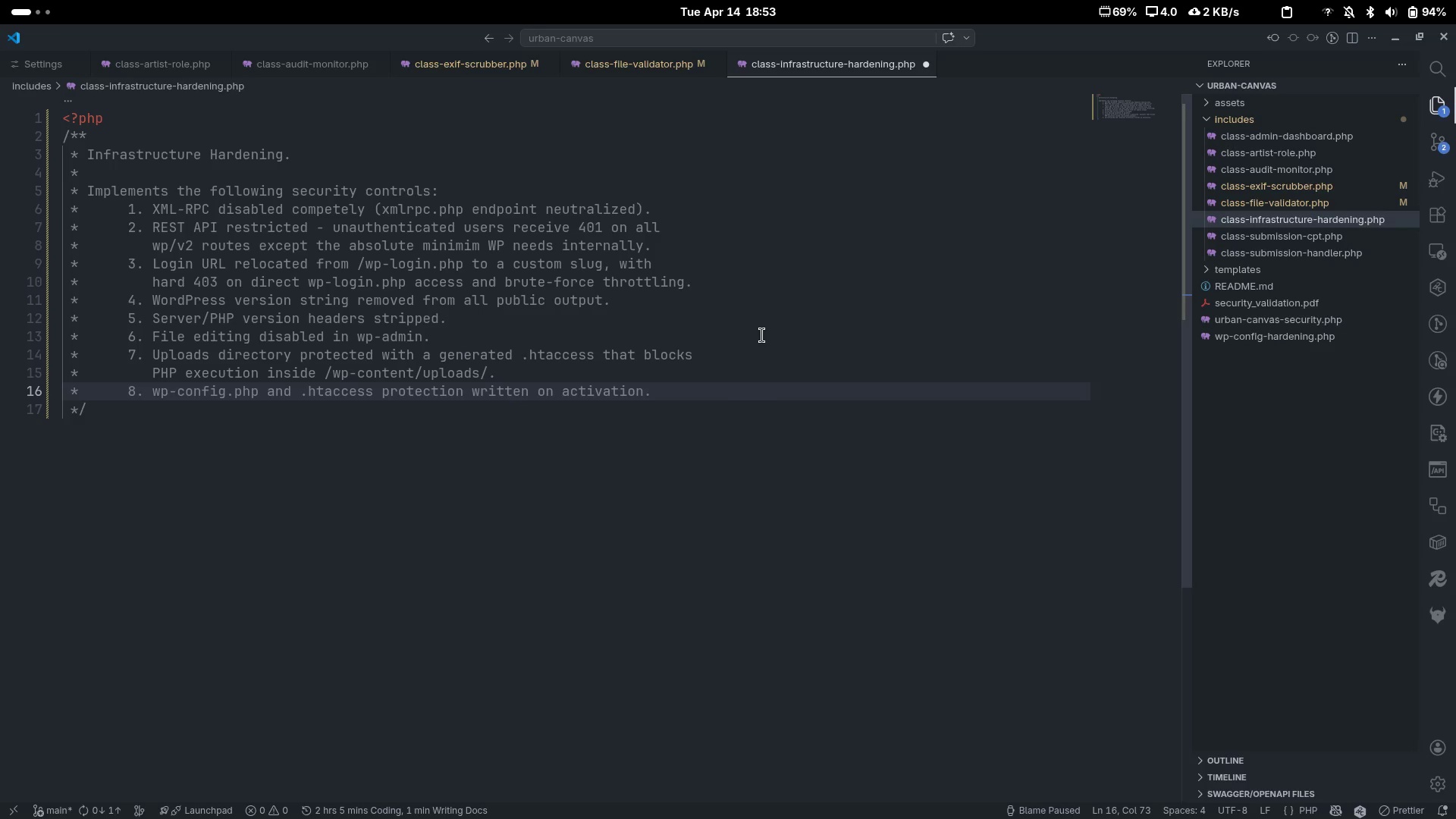 
key(Enter)
 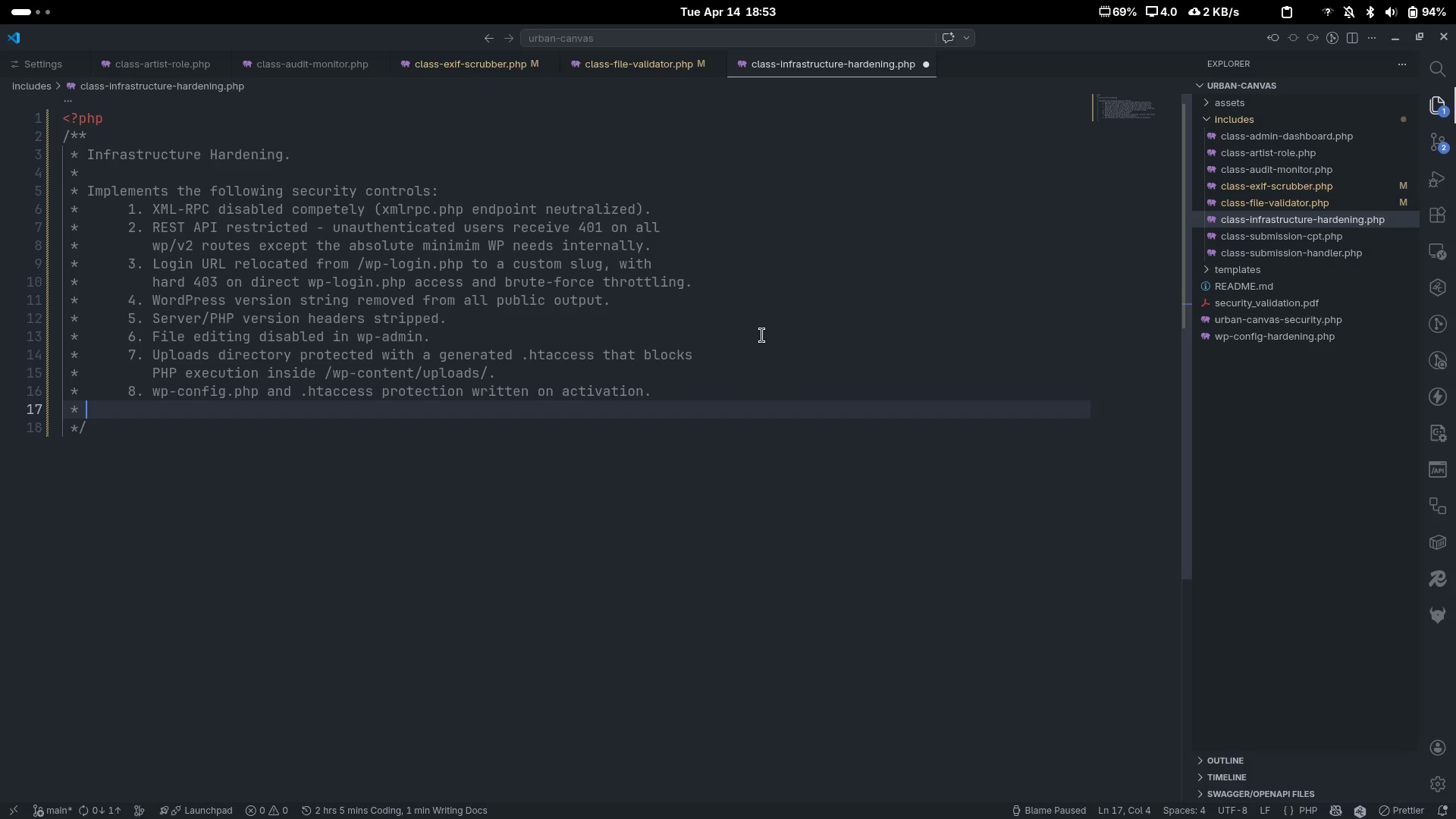 
key(Tab)
key(Tab)
type(9. Secut)
key(Backspace)
type(rity response headr)
key(Backspace)
type(ers 9))
key(Backspace)
key(Backspace)
type(())
 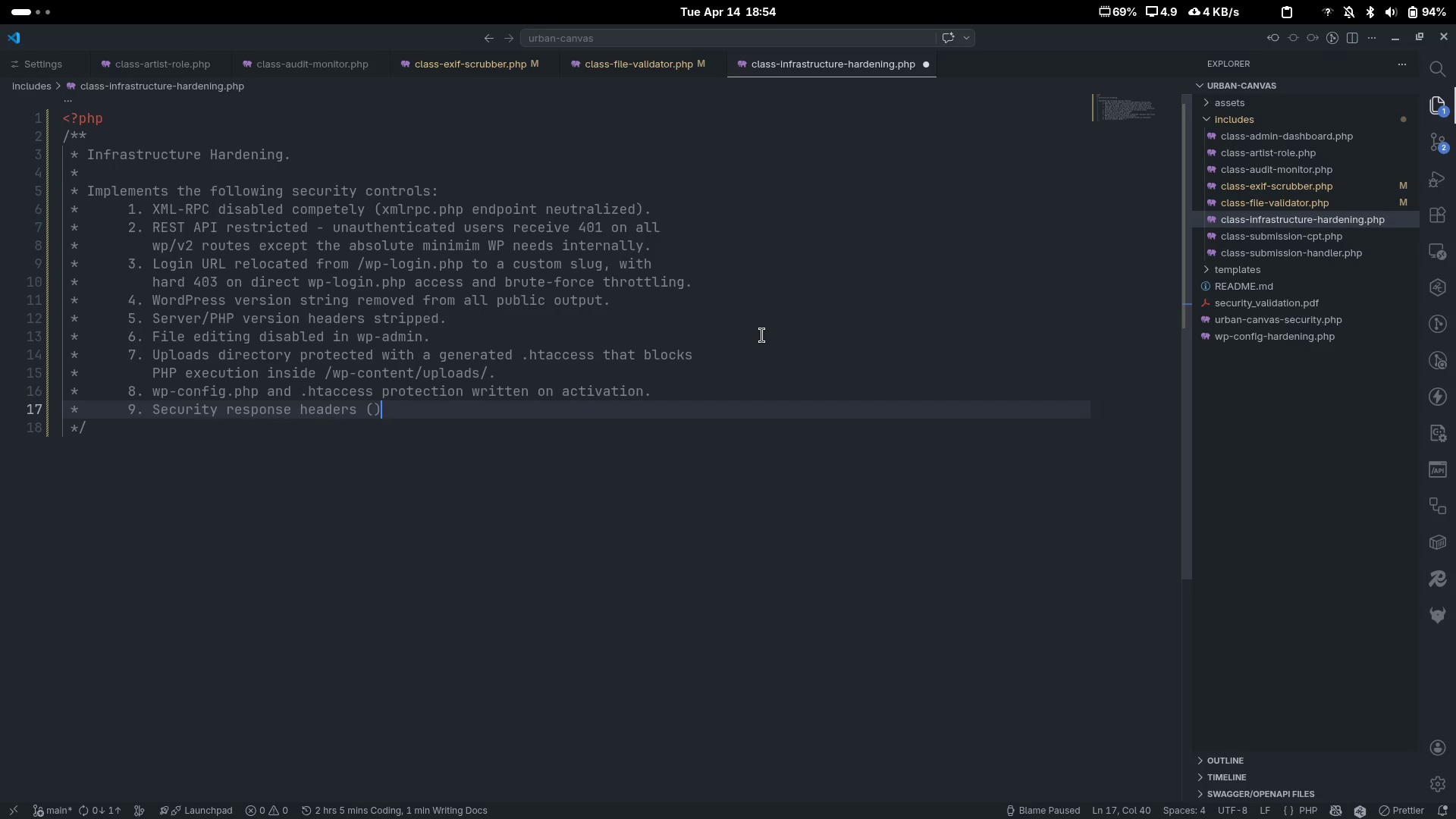 
key(ArrowLeft)
 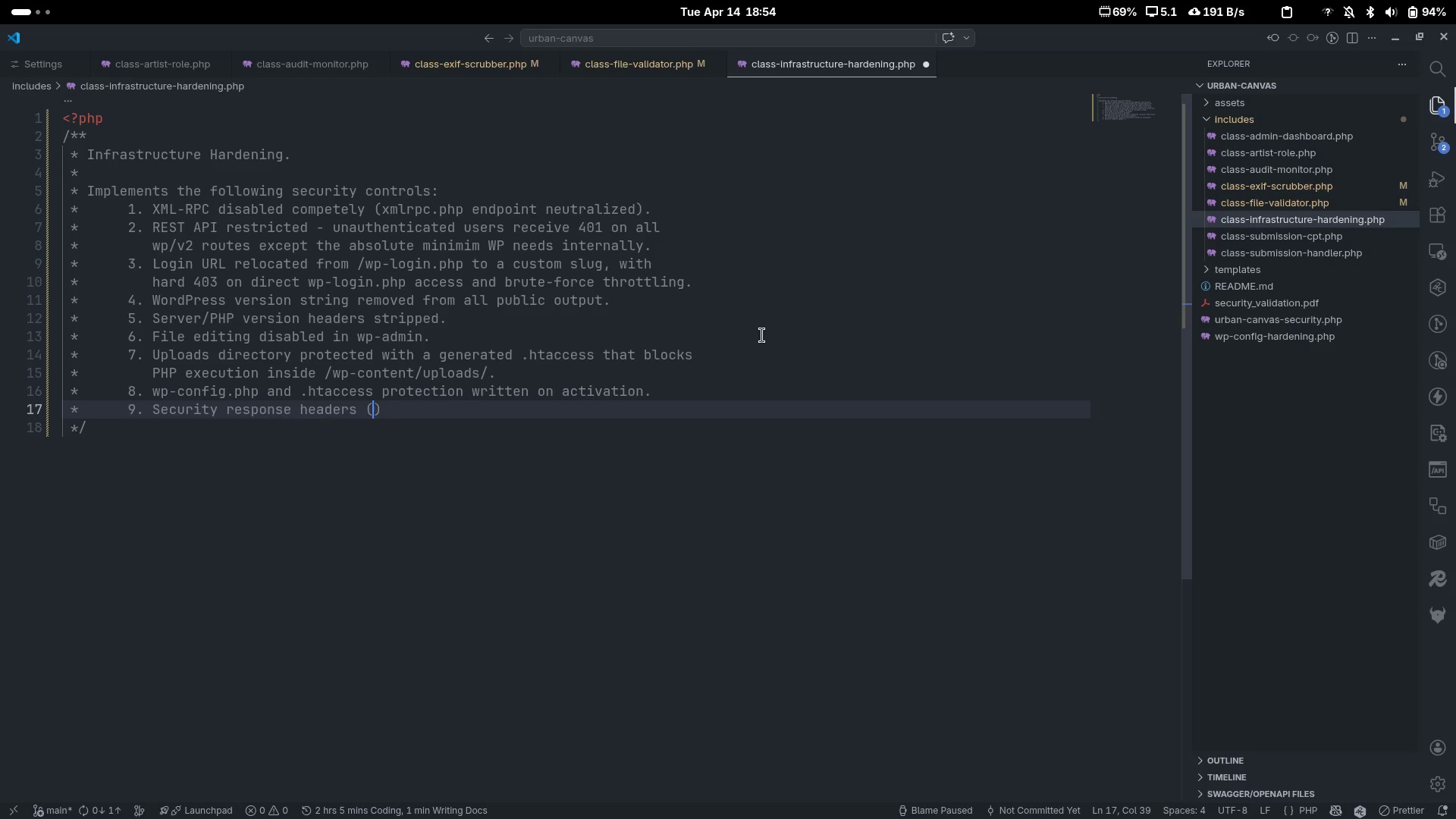 
type(CSP, X_)
key(Backspace)
type(-FRA)
key(Backspace)
key(Backspace)
type(rame-Options.)
key(Backspace)
type(, ext)
key(Backspace)
key(Backspace)
type(tx,)
key(Backspace)
key(Backspace)
type(c,)
key(Backspace)
type(.)
 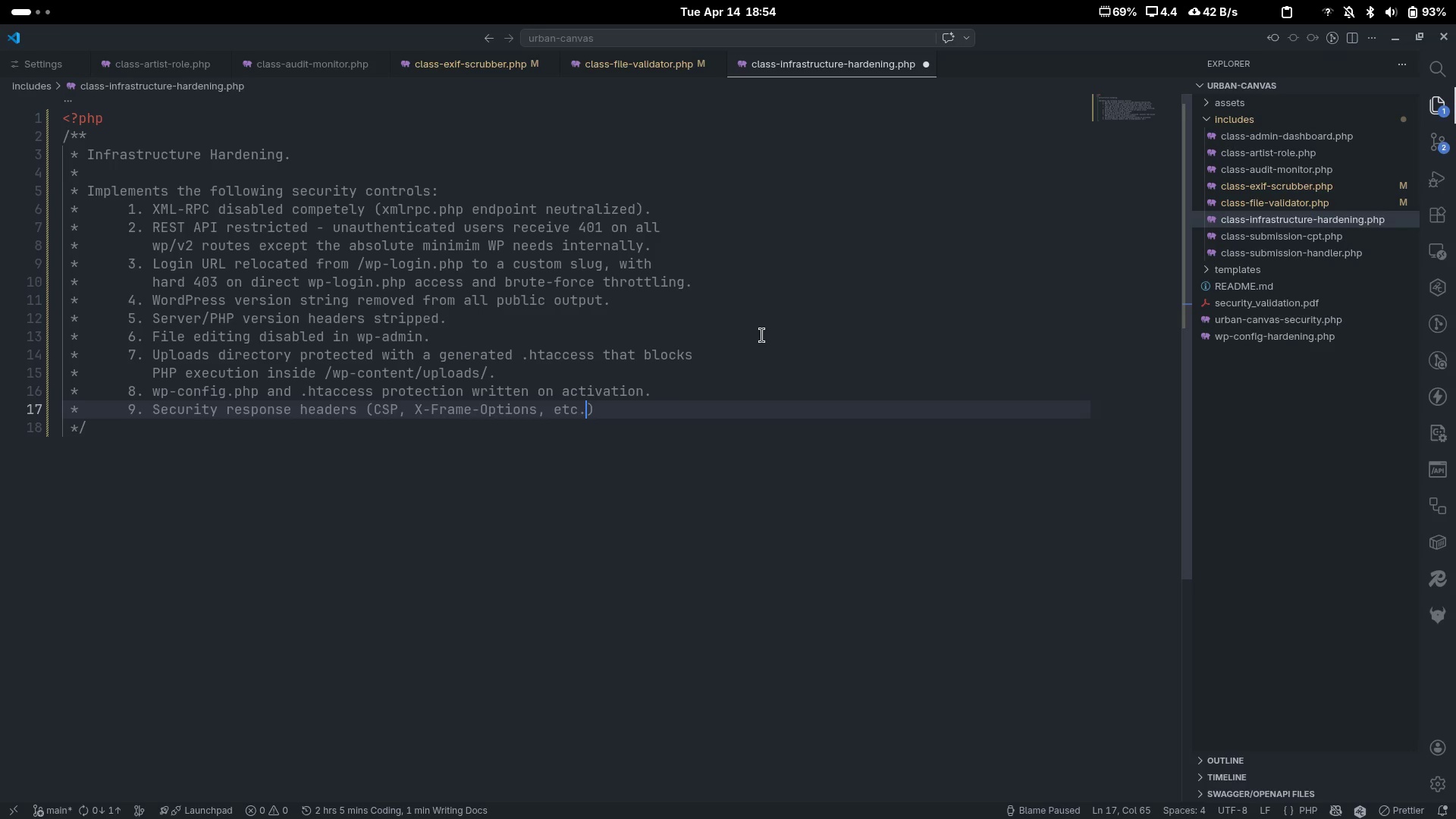 
key(ArrowRight)
 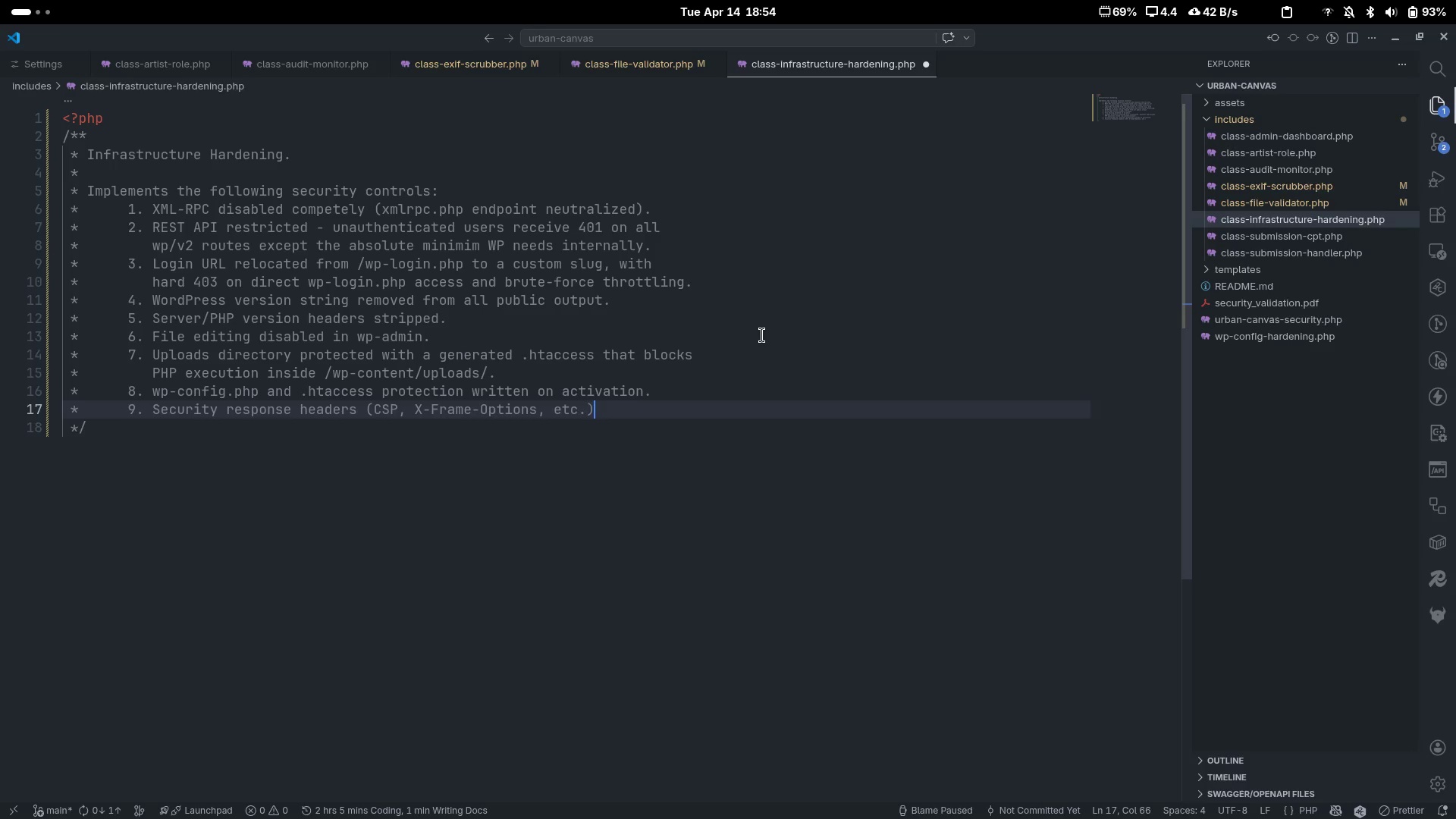 
type( added.)
key(Escape)
 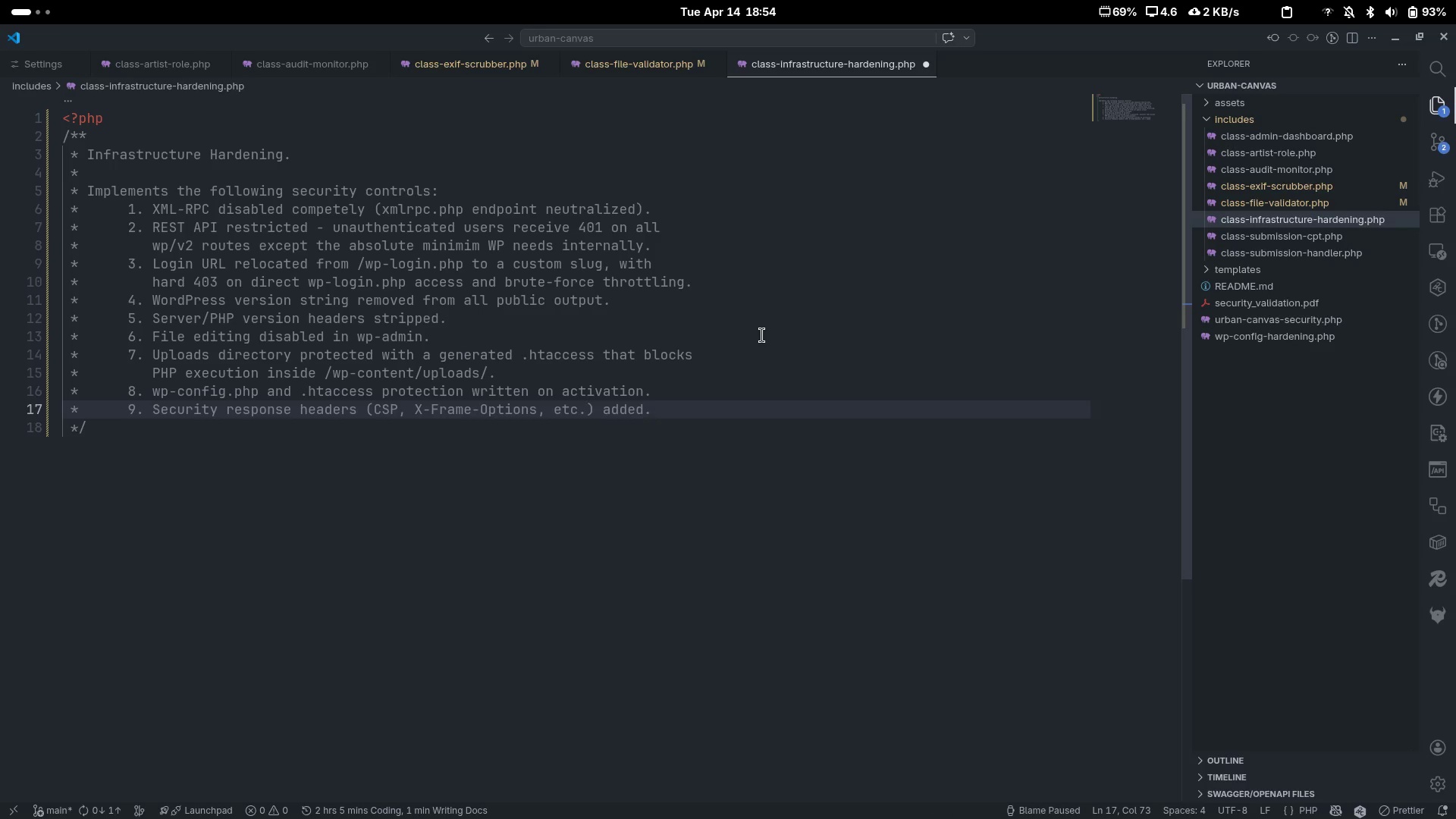 
key(ArrowDown)
 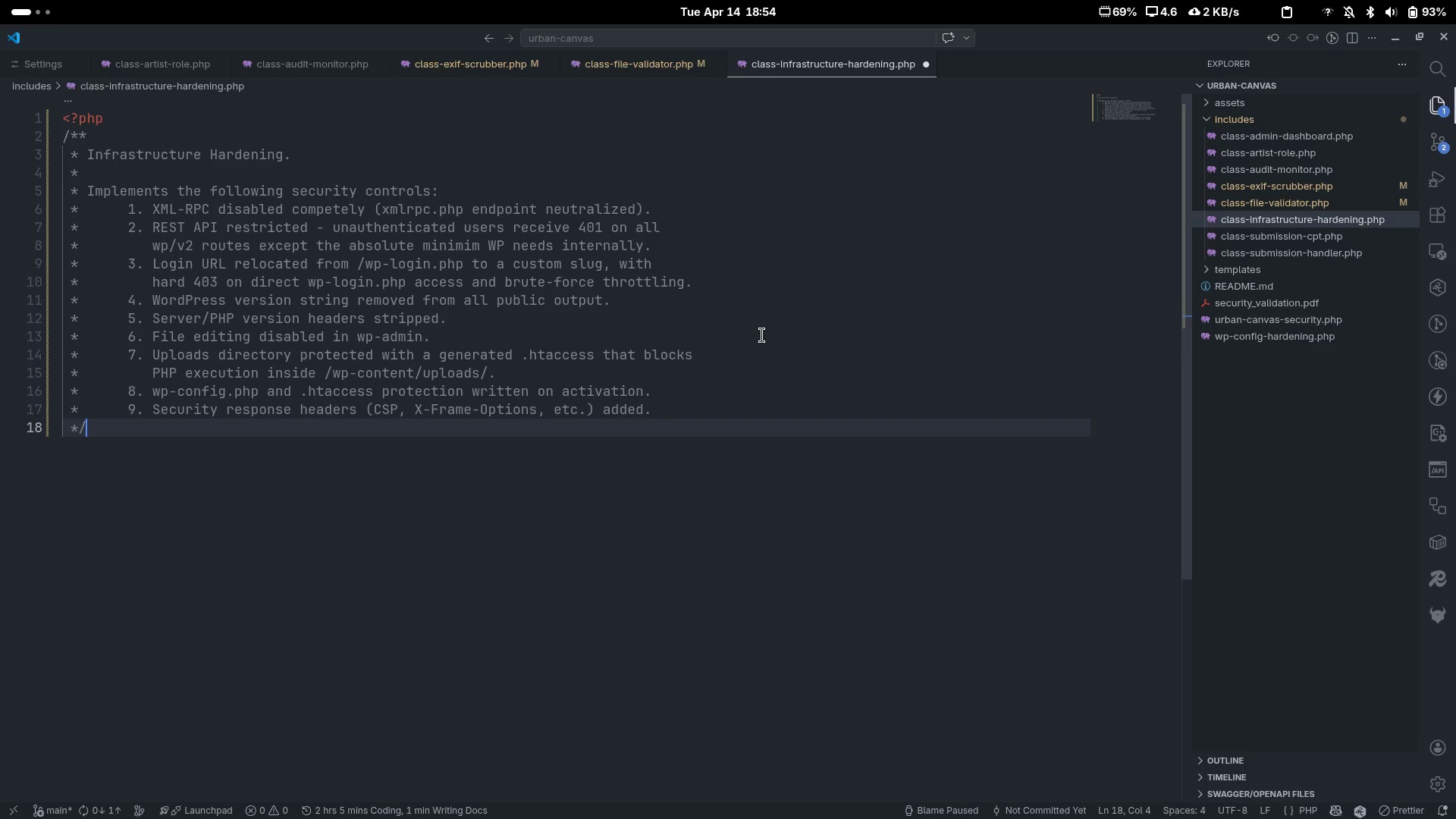 
key(ArrowUp)
 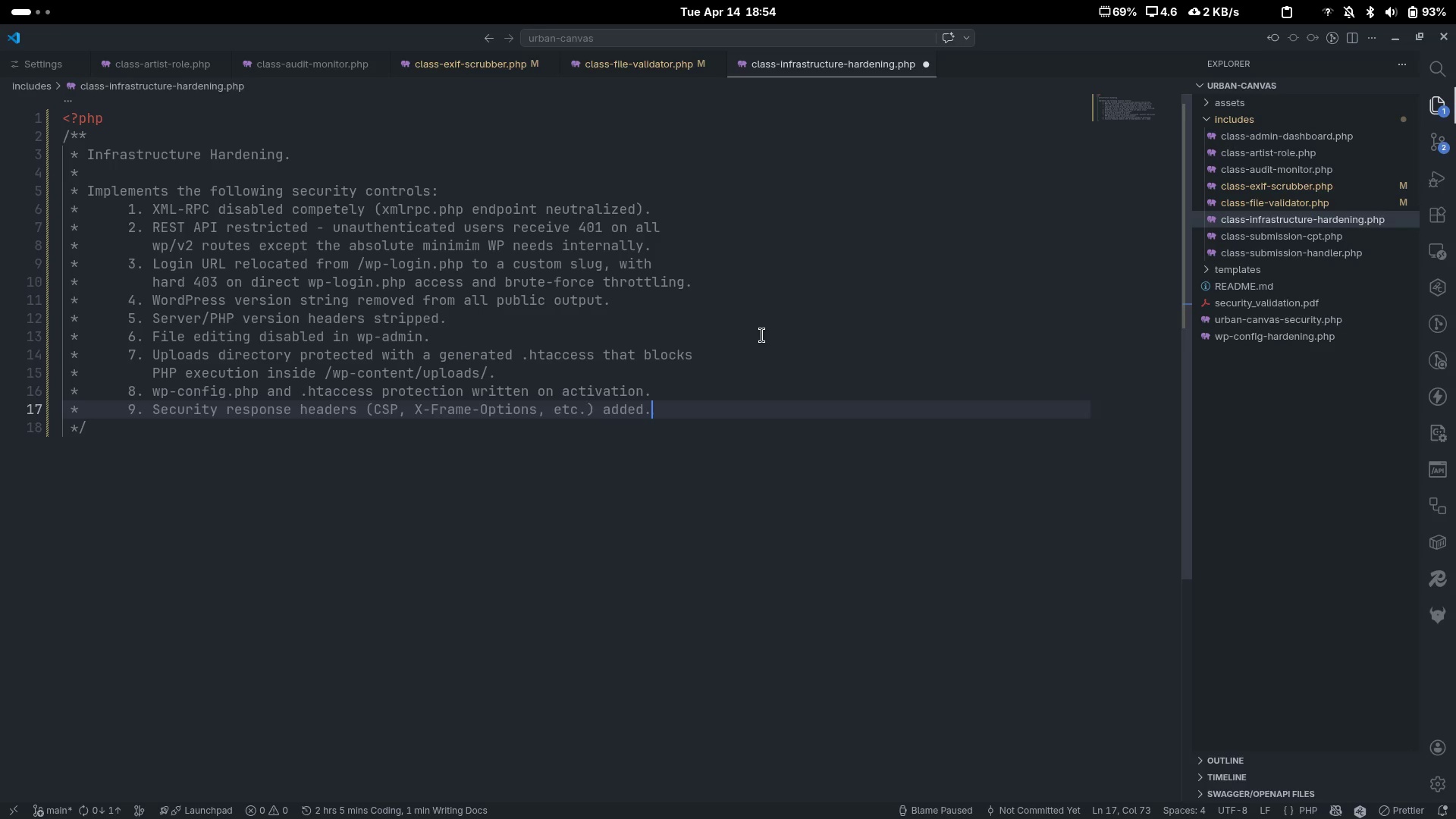 
key(Enter)
 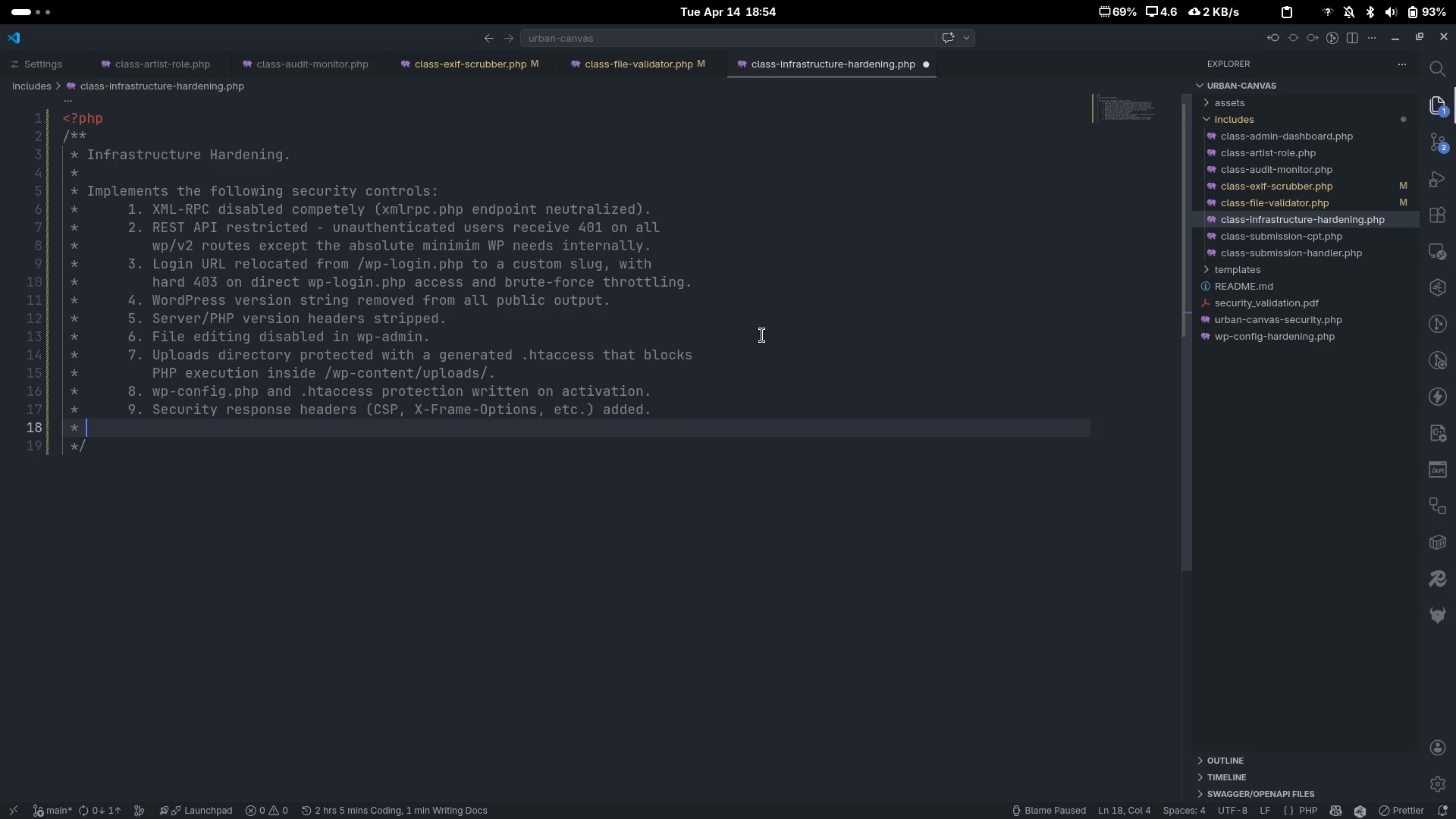 
key(Enter)
 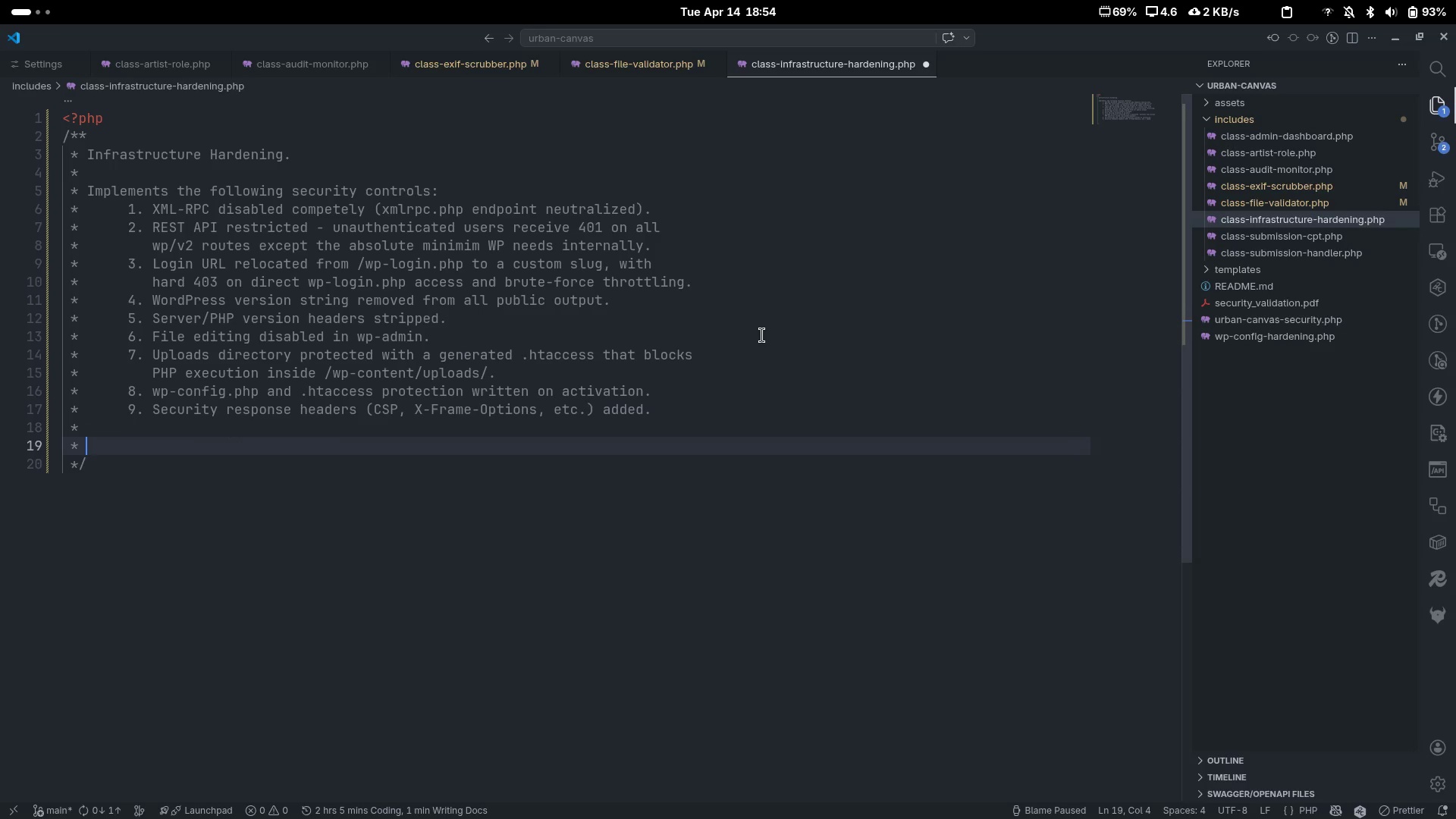 
type(@paca)
key(Backspace)
type(kage Ueban)
 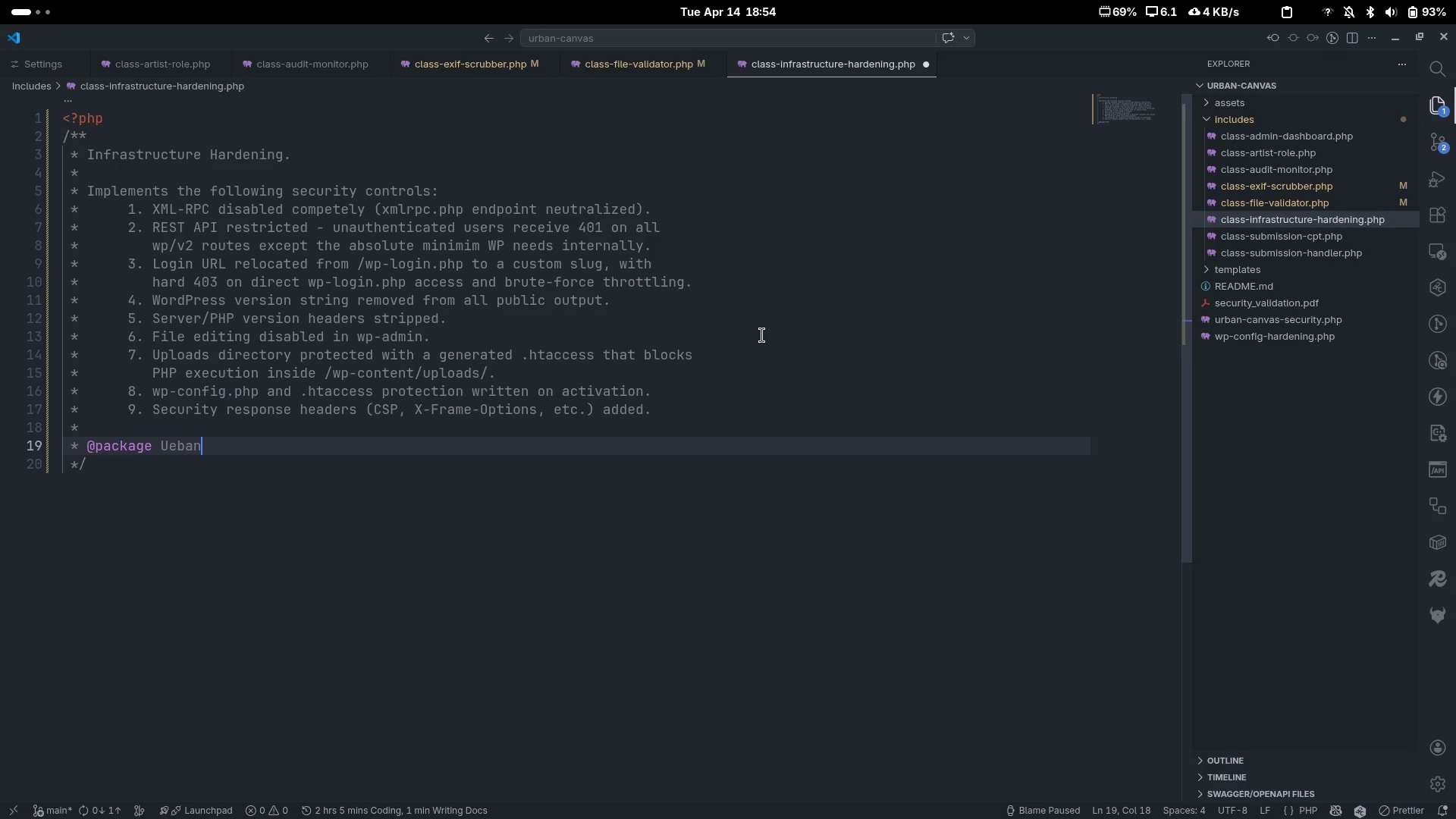 
key(Control+ControlLeft)
 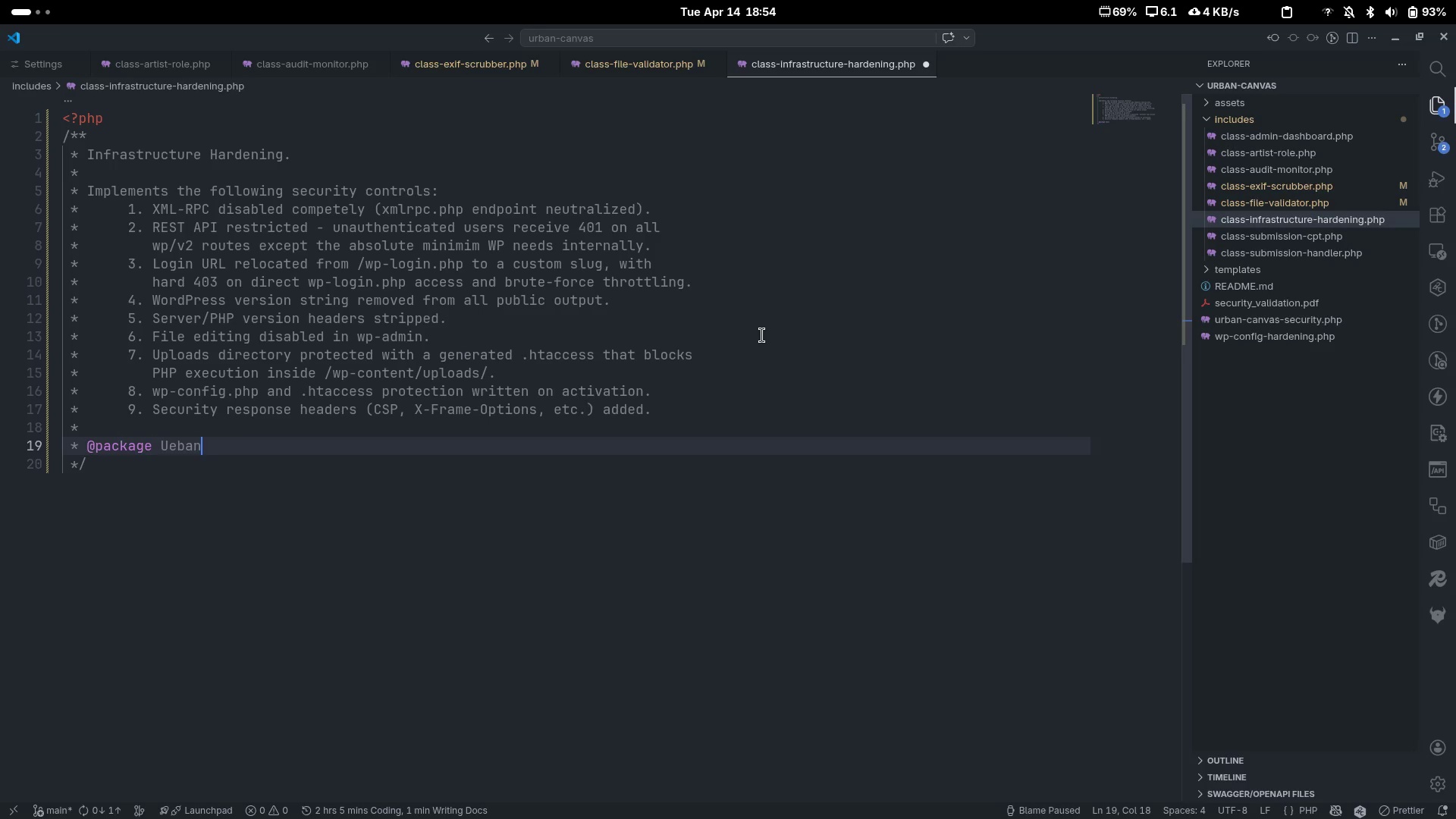 
key(Control+Backspace)
 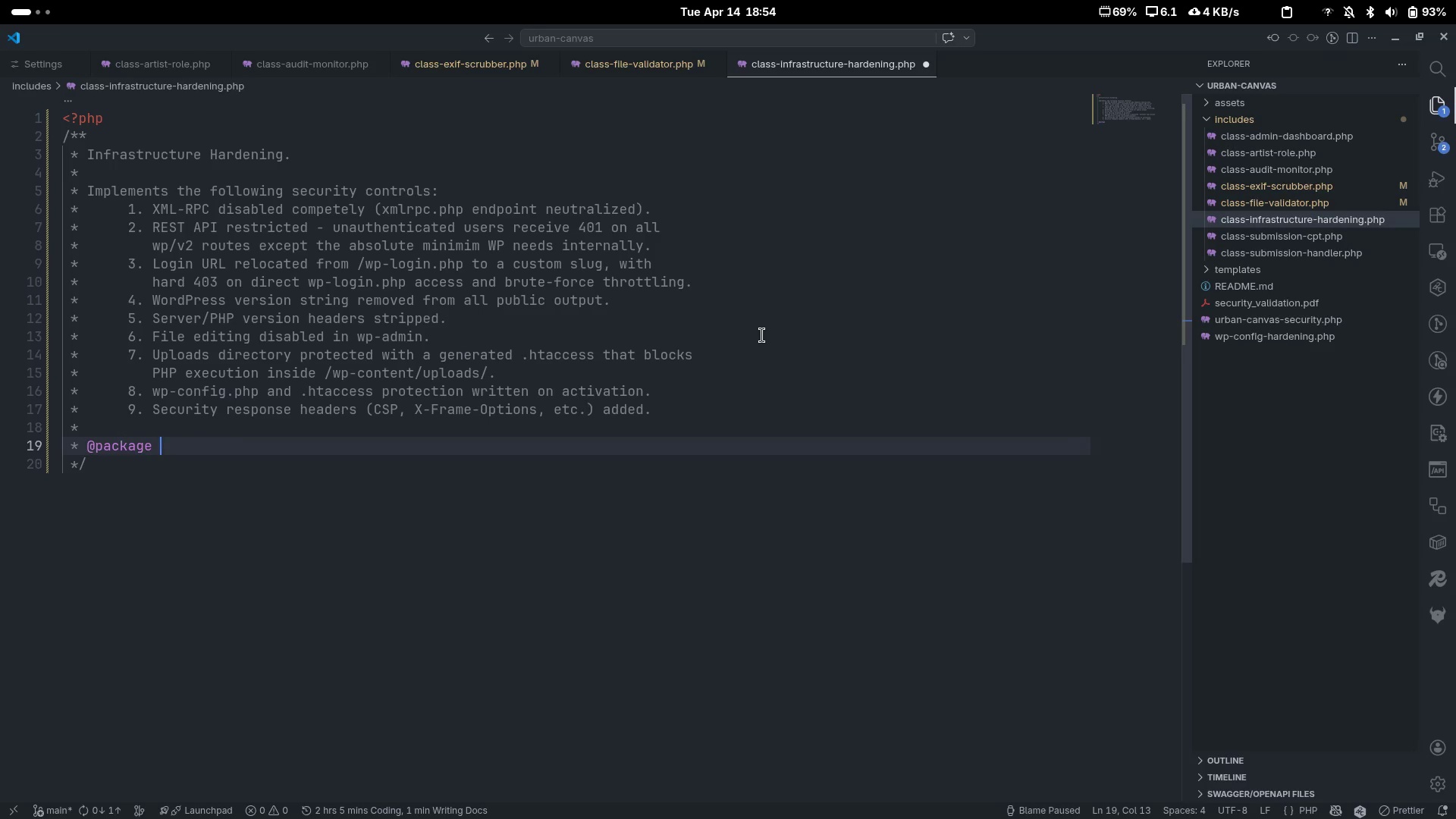 
type(Ueban)
 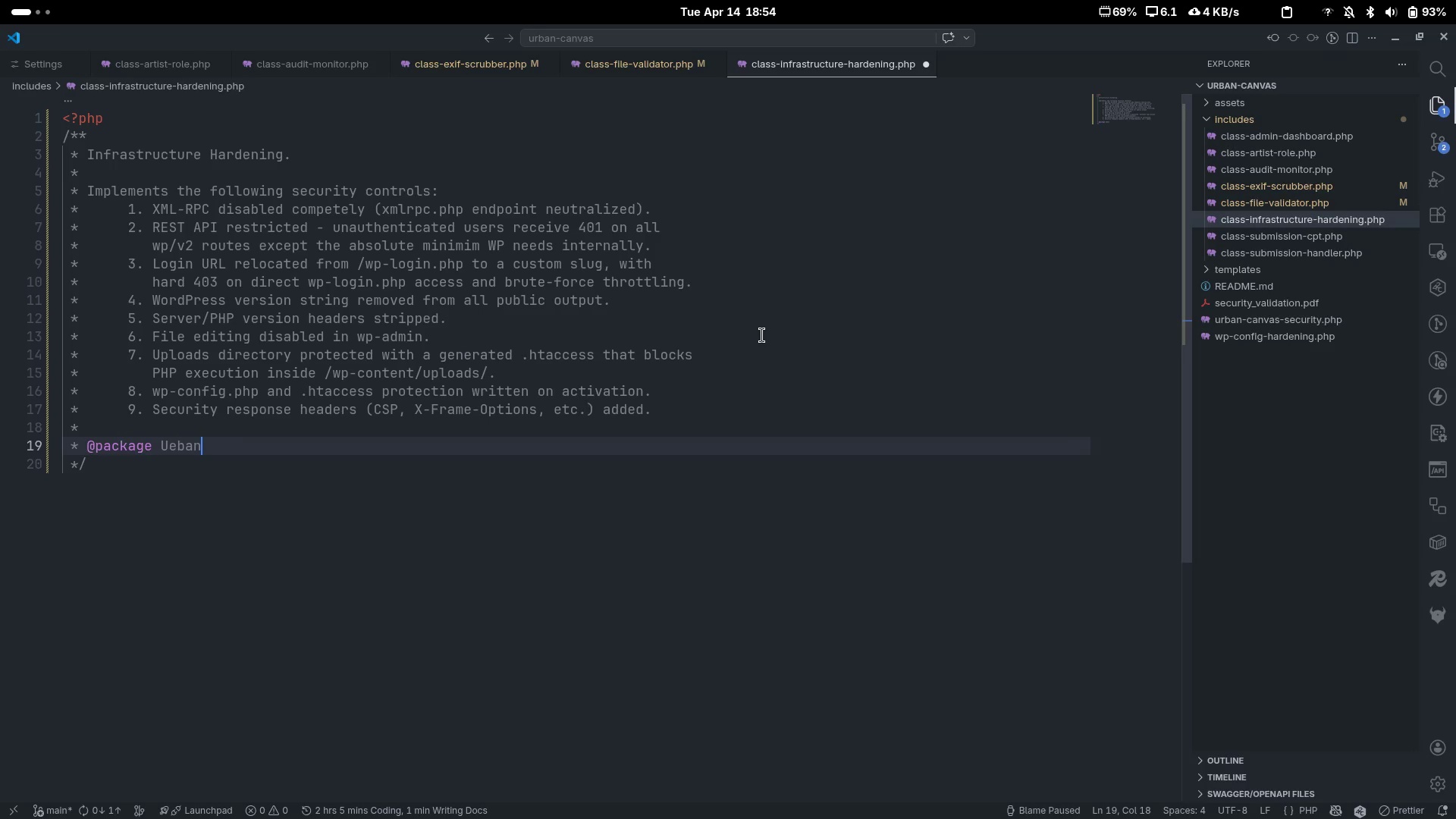 
key(Control+ControlLeft)
 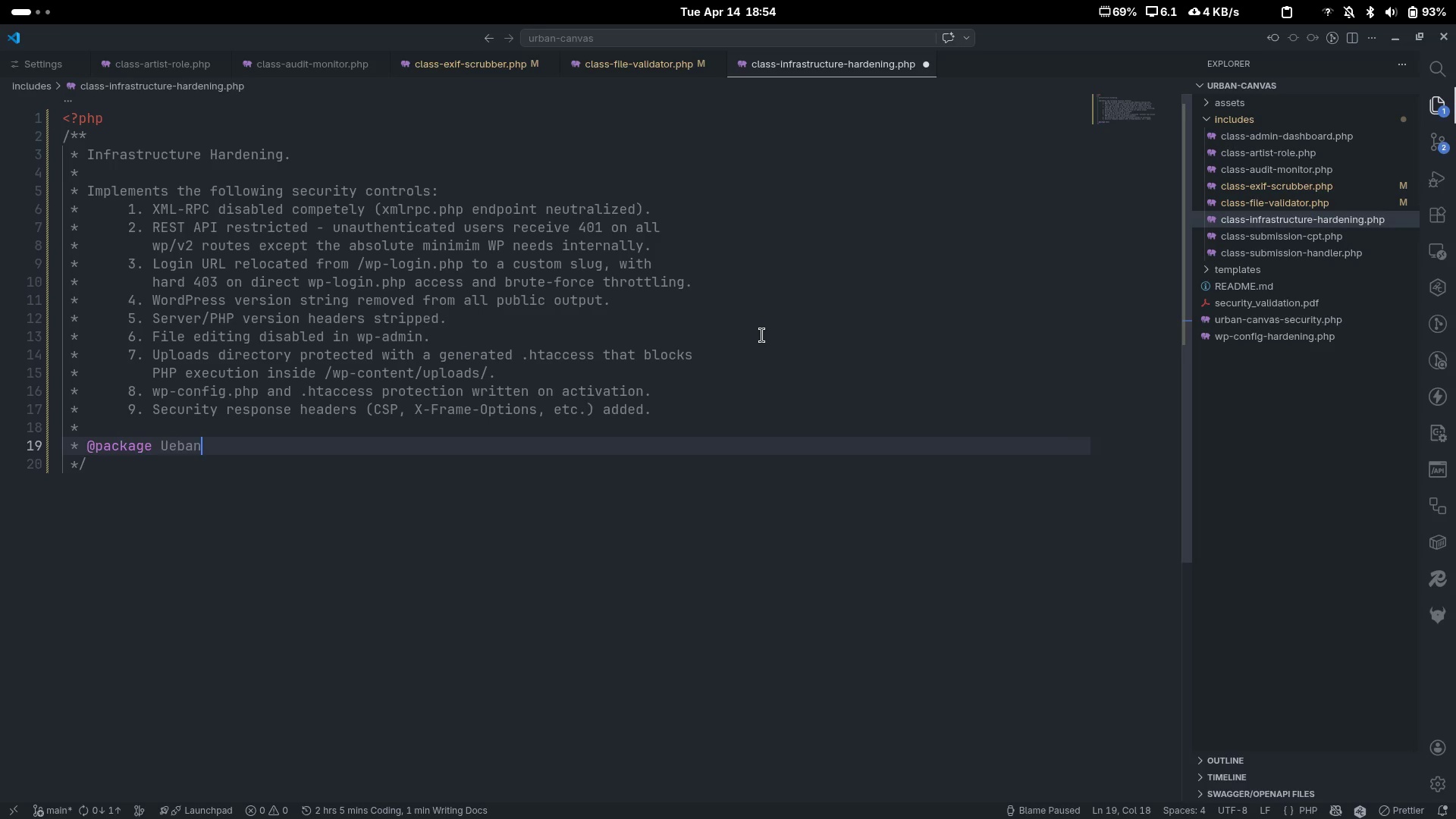 
key(Control+Backspace)
 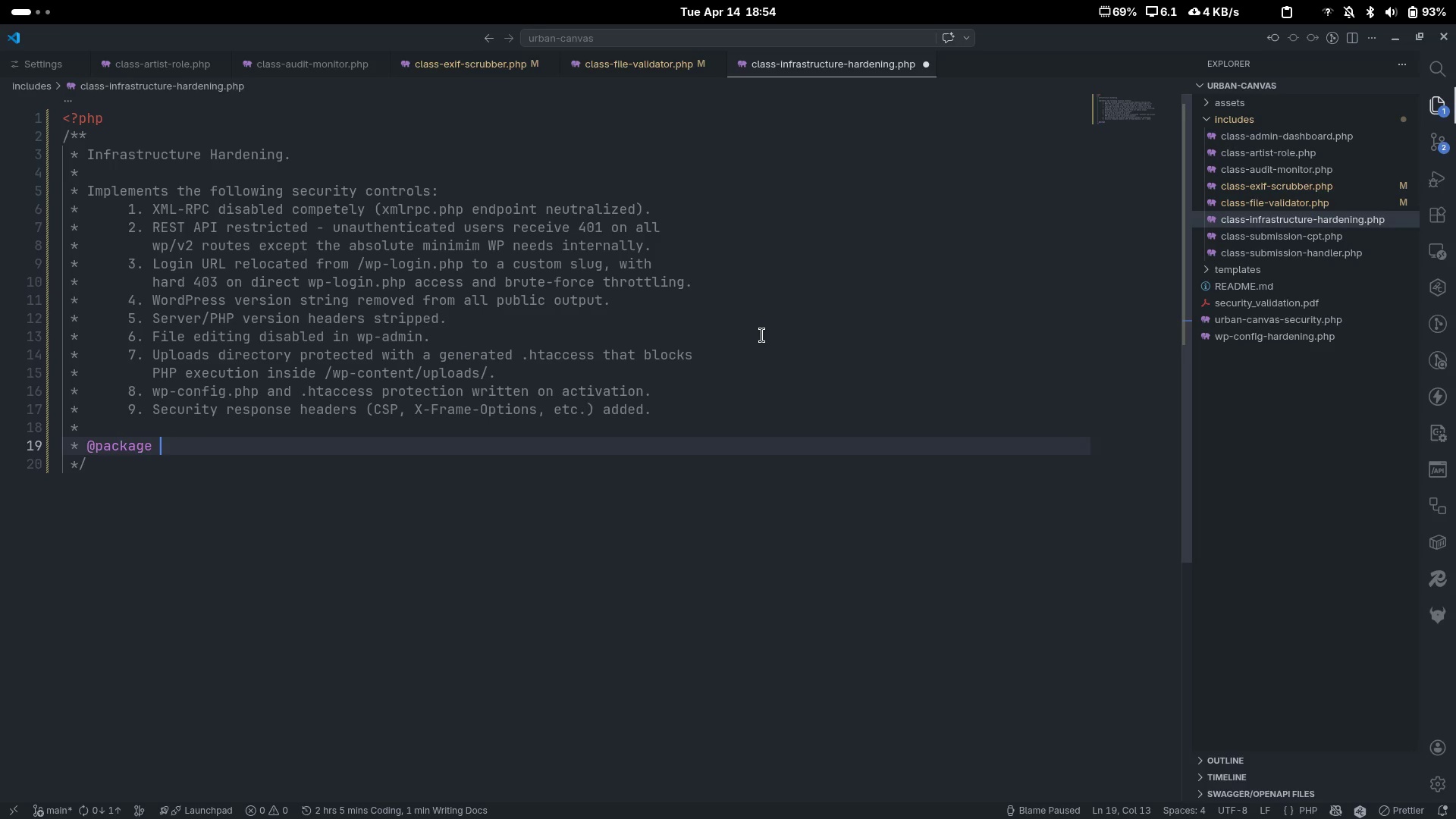 
type(UrbanCanvas)
key(Escape)
 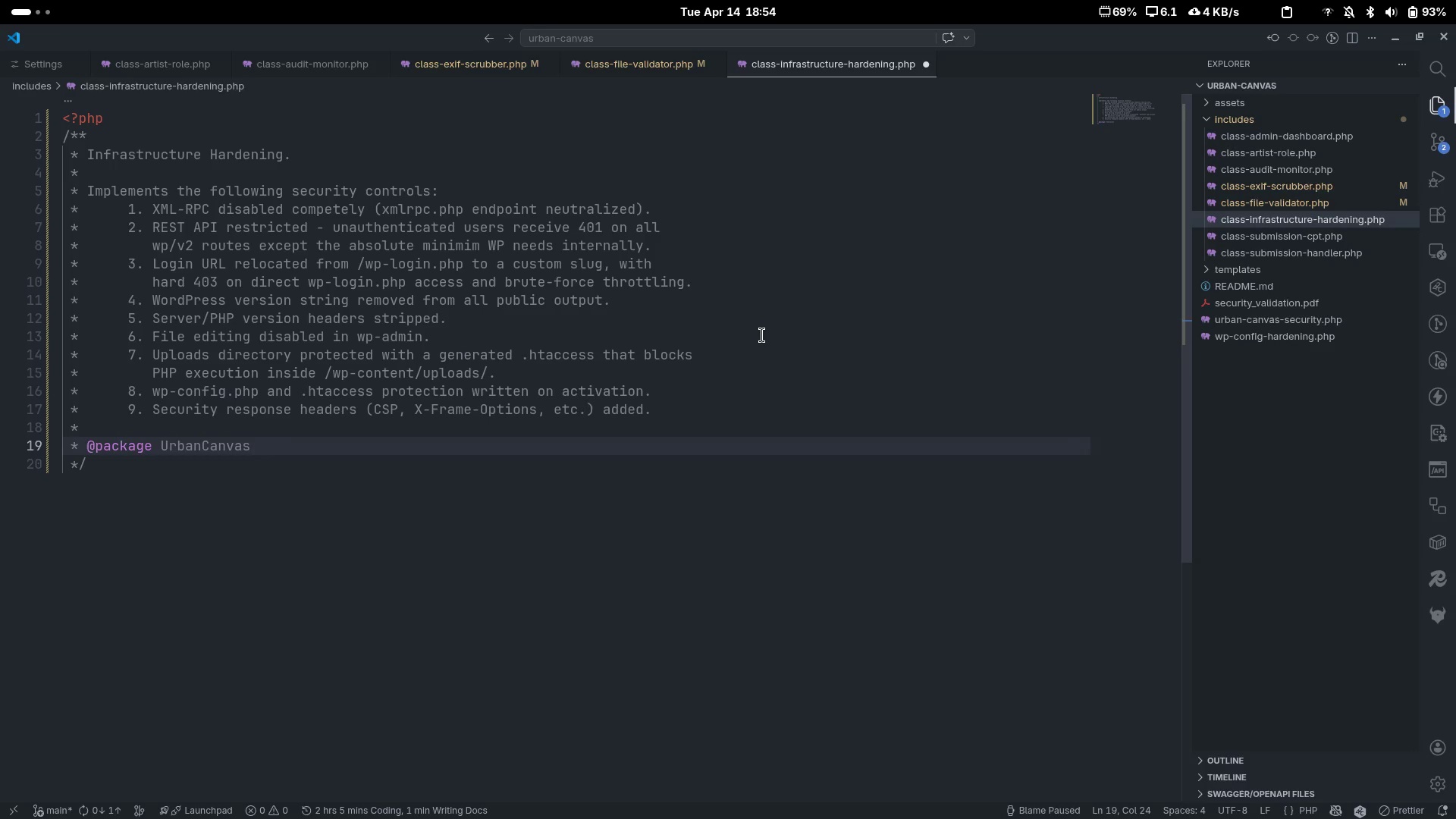 
key(ArrowDown)
 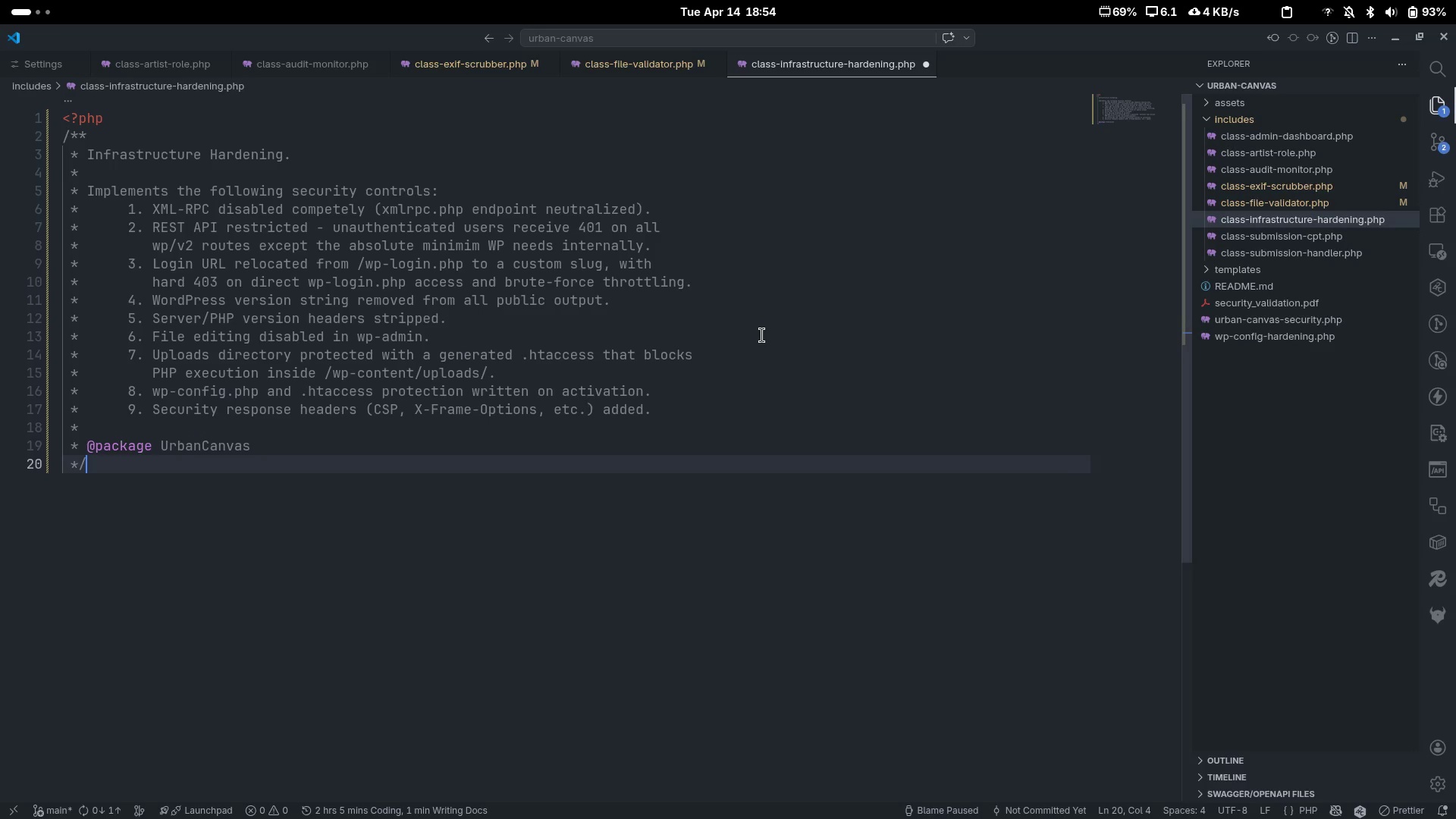 
key(Enter)
 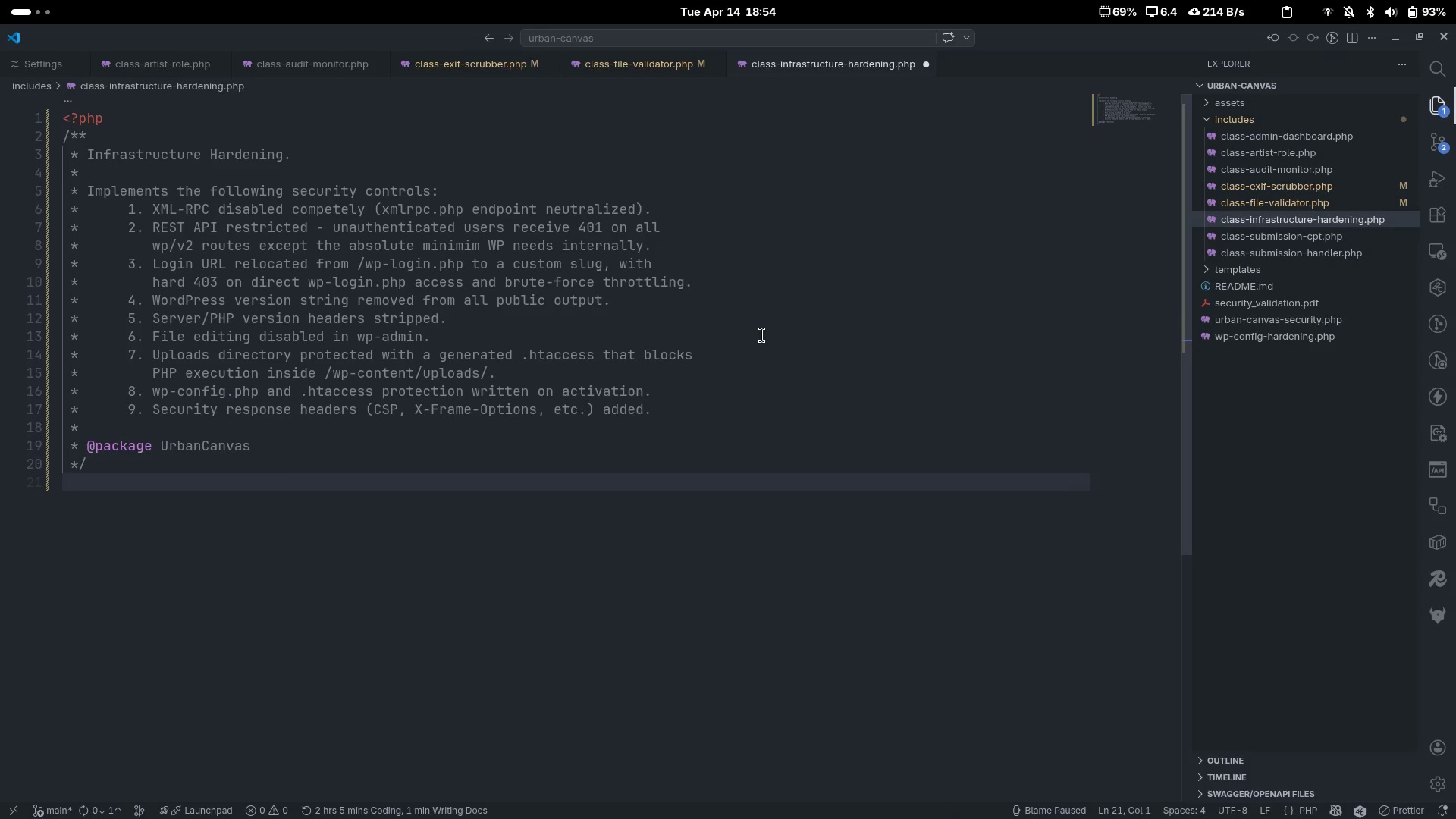 
key(Enter)
 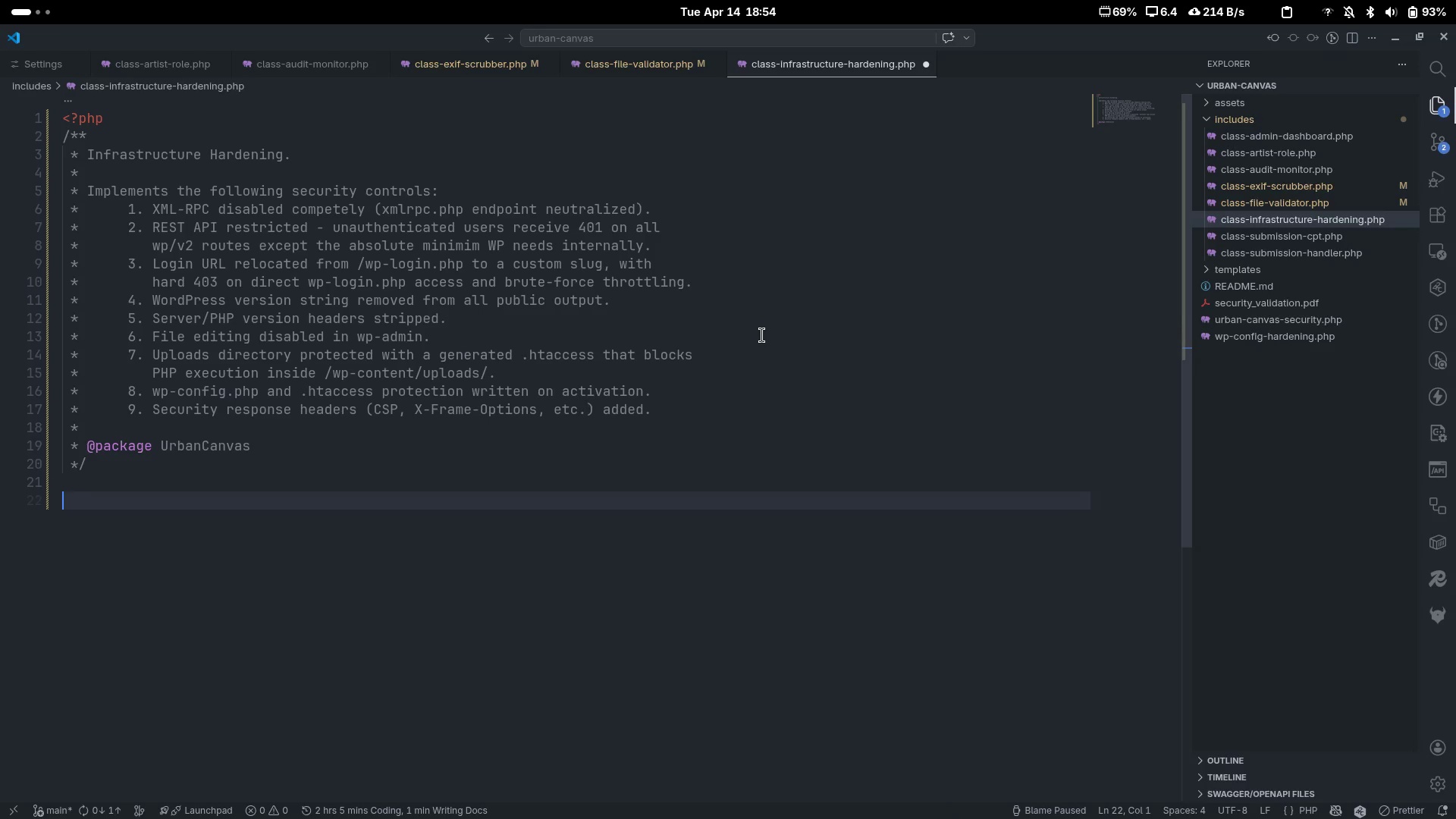 
type(namesp)
key(Tab)
type( )
 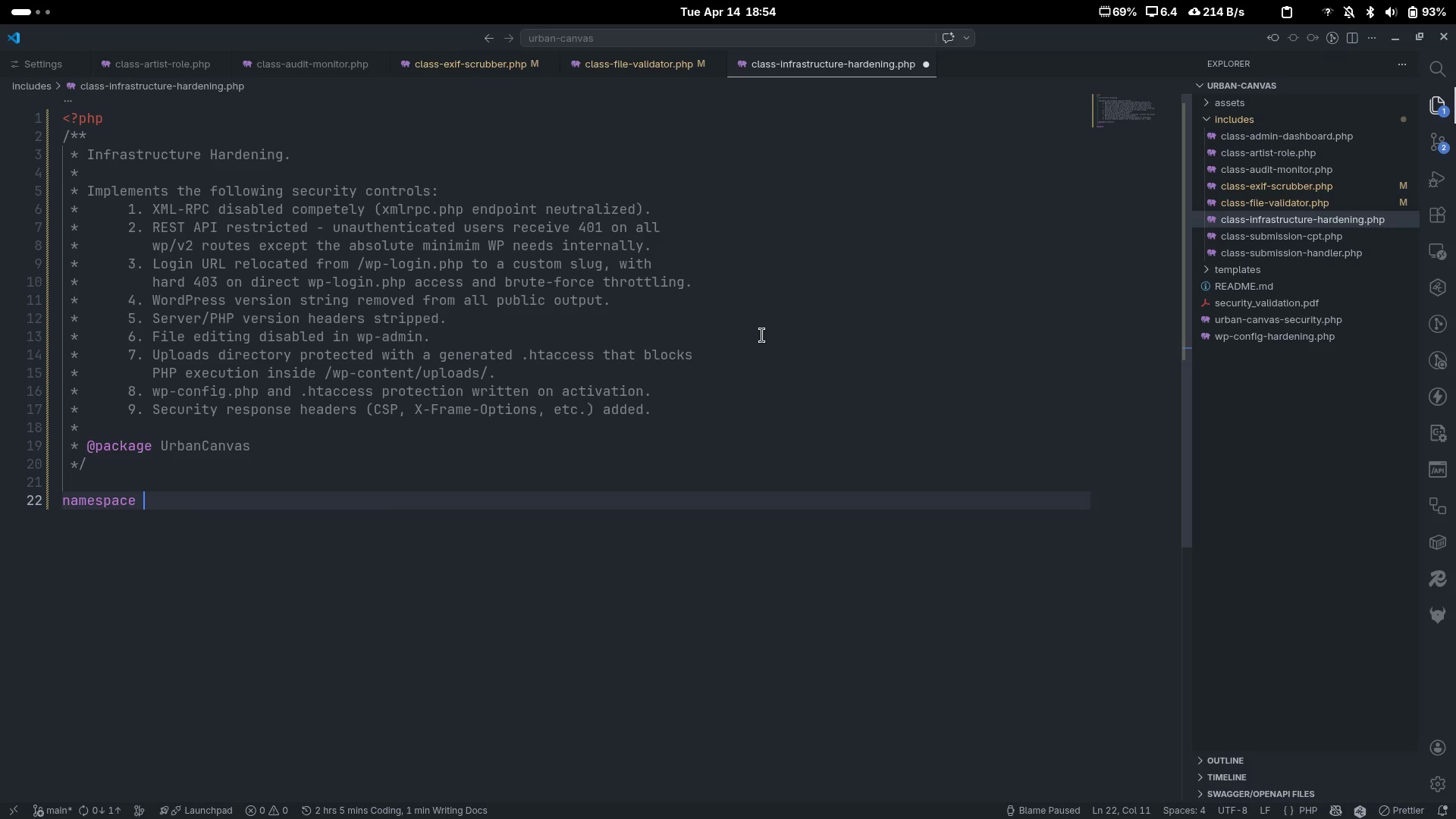 
scroll: coordinate [762, 335], scroll_direction: down, amount: 3.0
 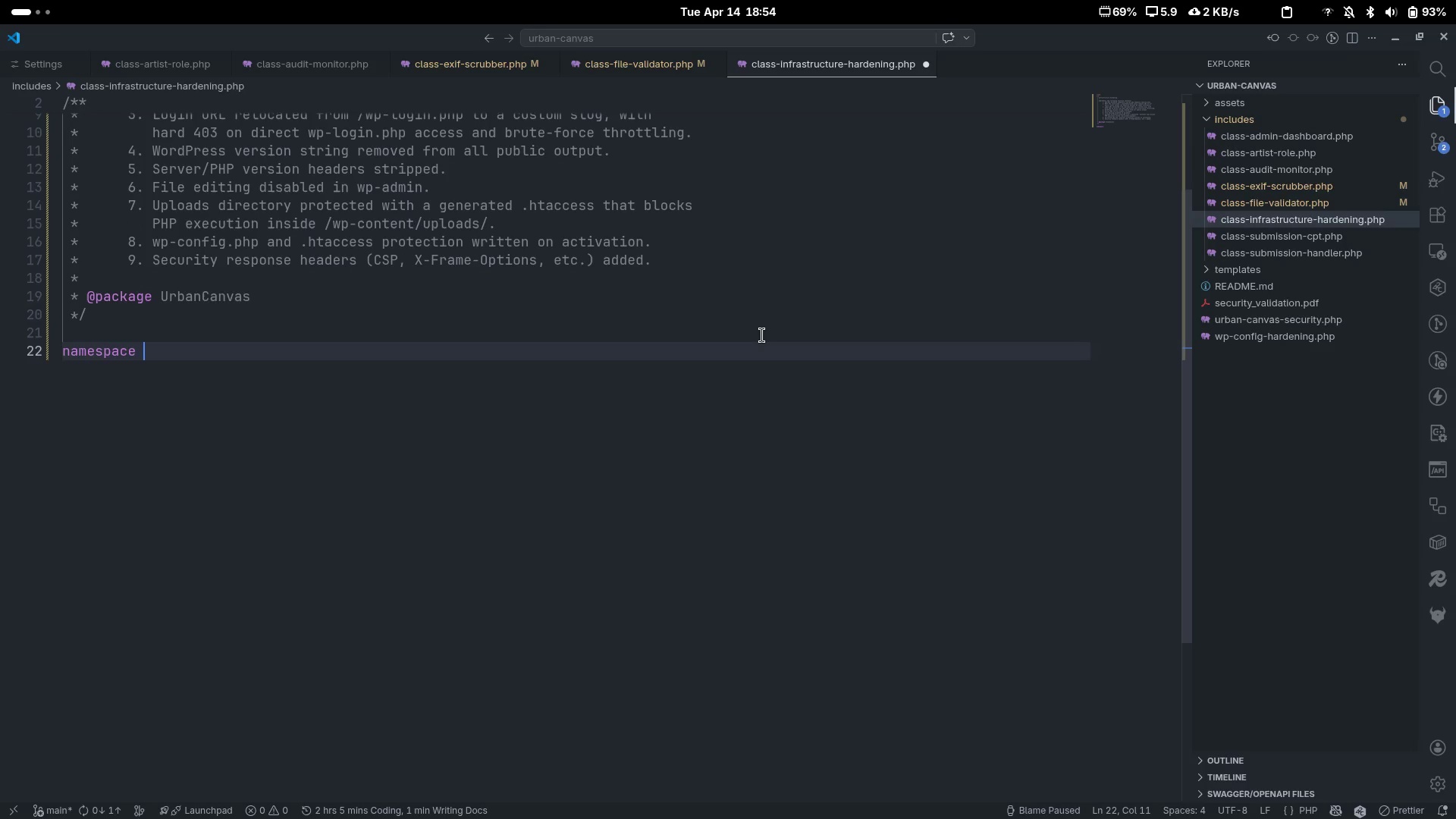 
type(urban)
 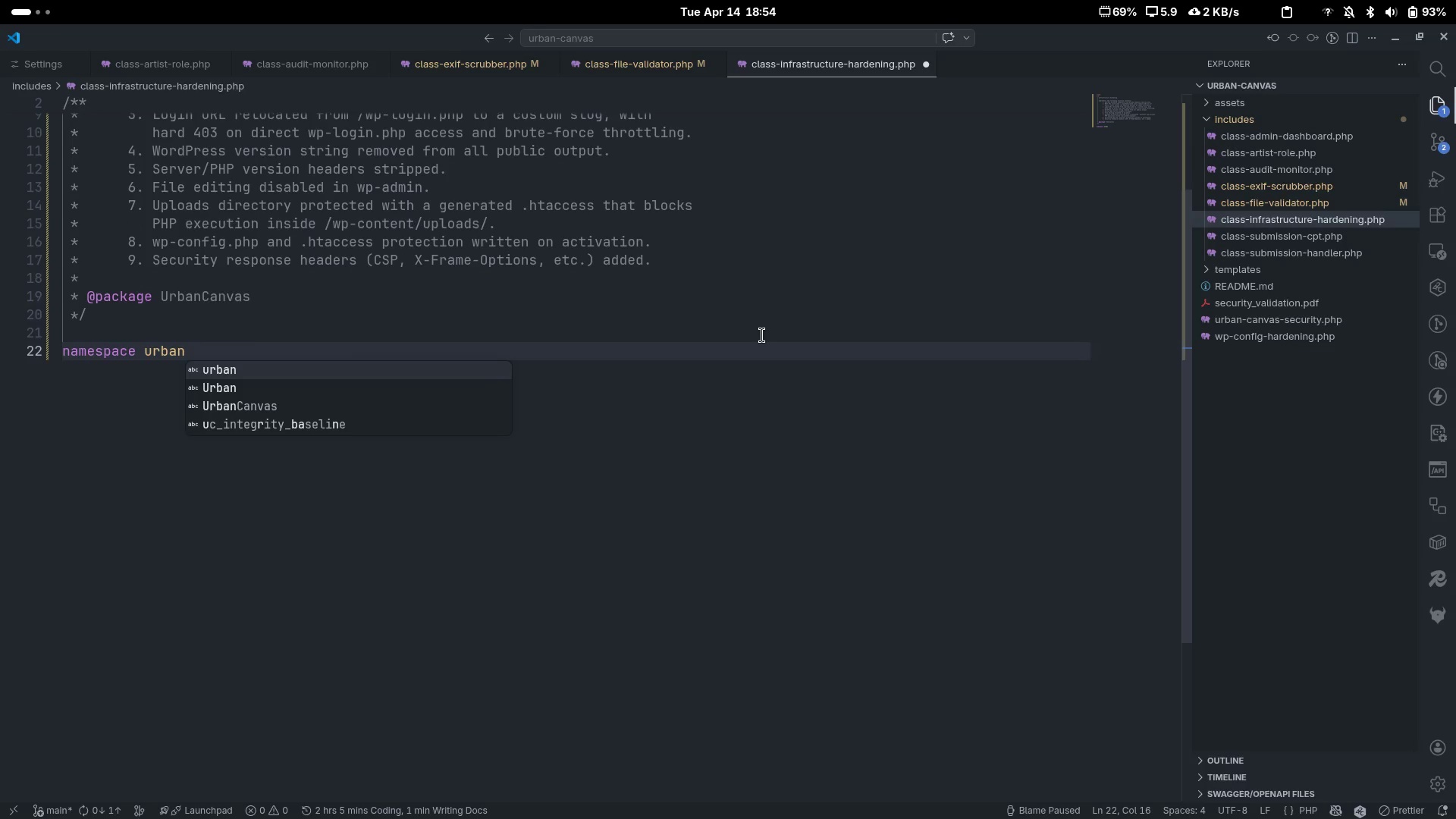 
key(ArrowDown)
 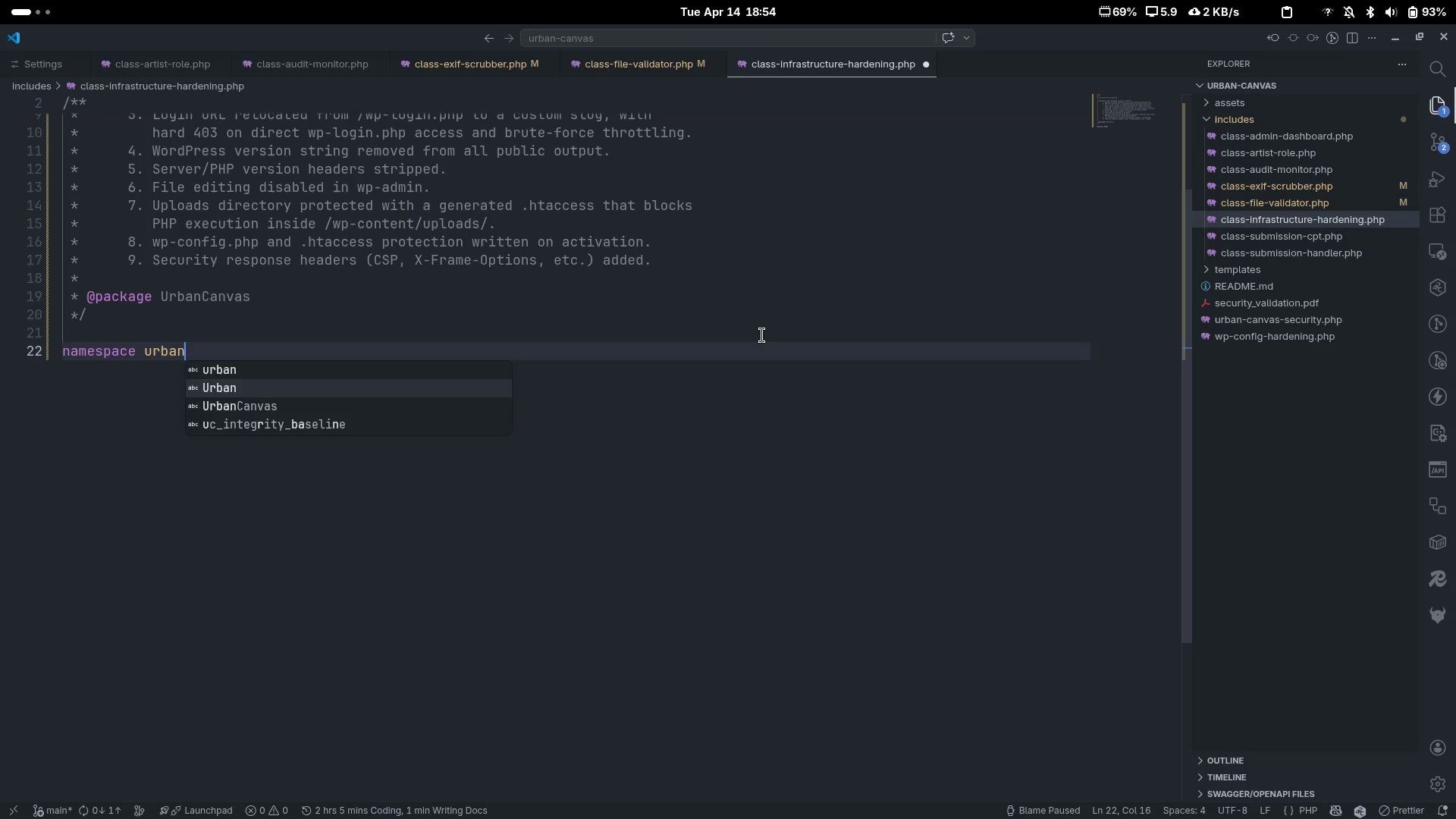 
key(ArrowDown)
 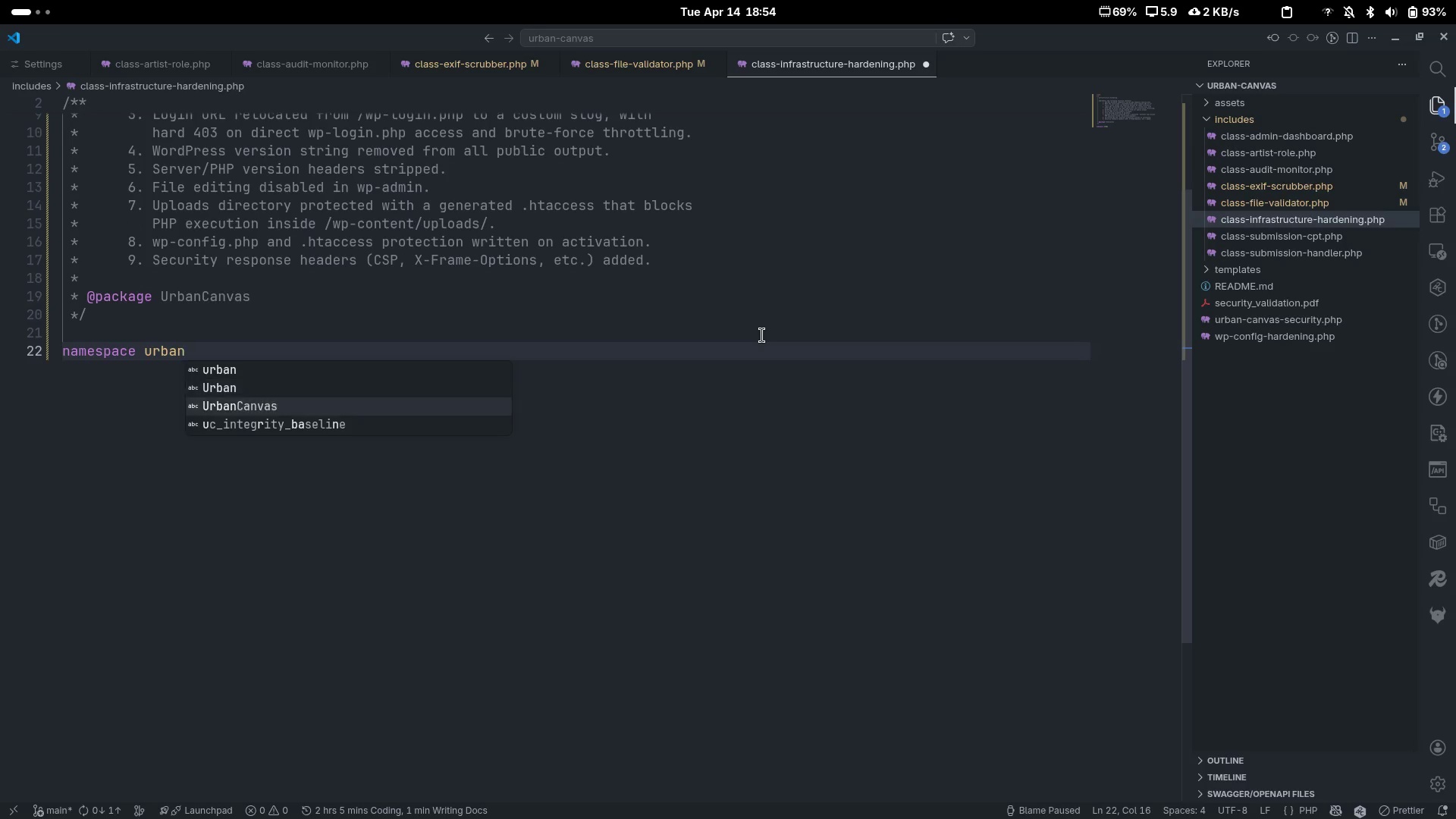 
key(Enter)
 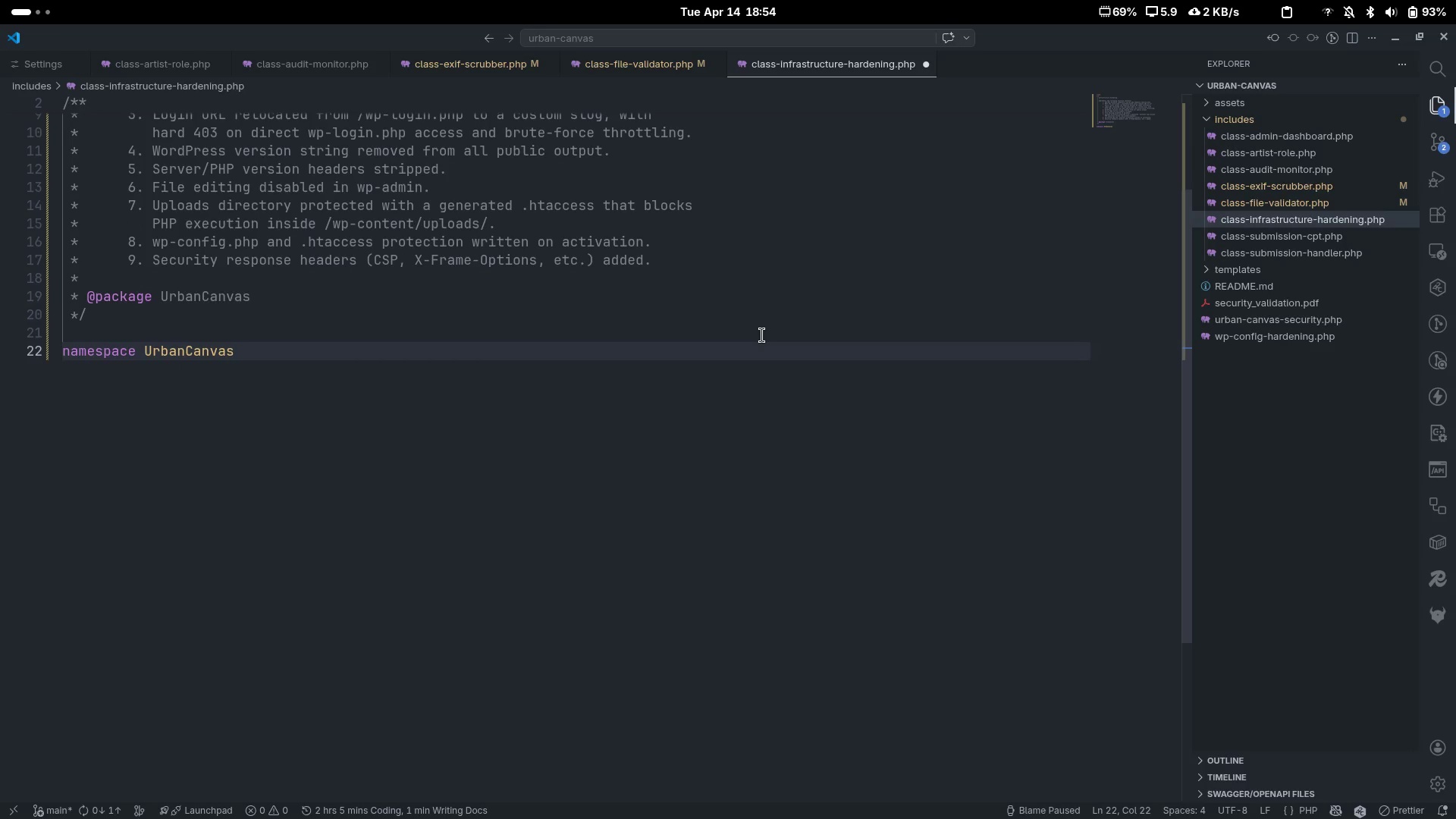 
key(Semicolon)
 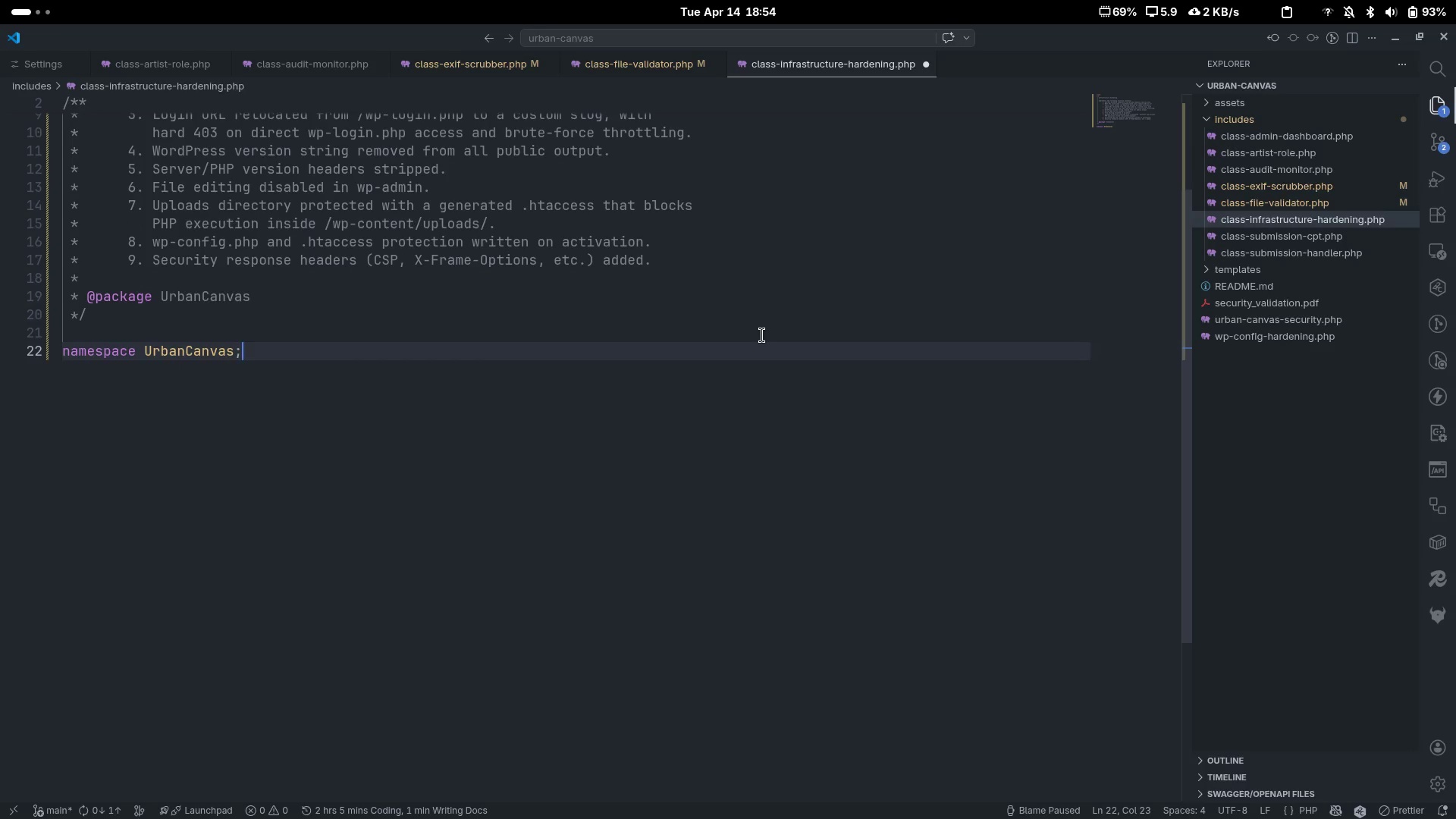 
key(Enter)
 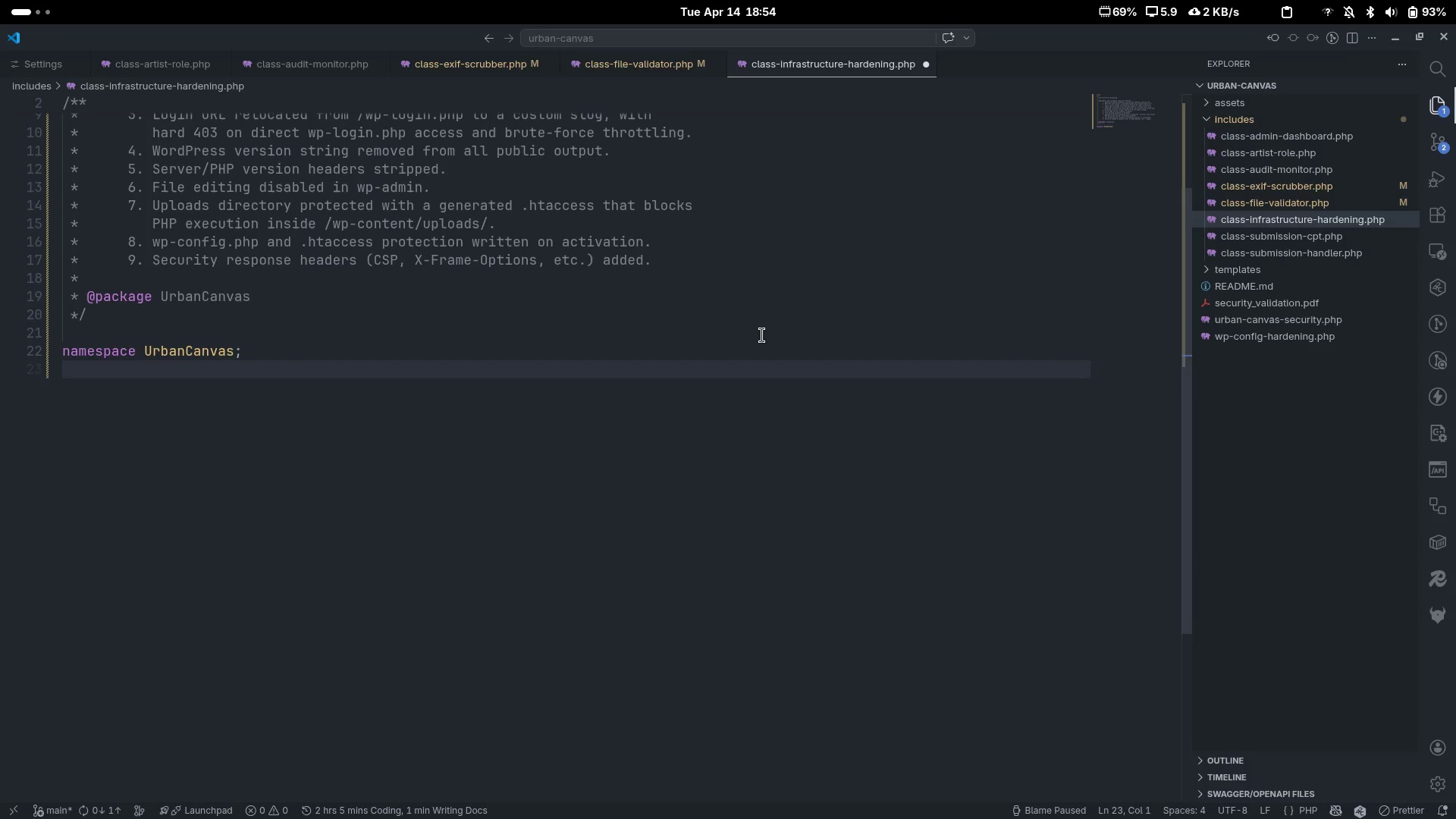 
key(Enter)
 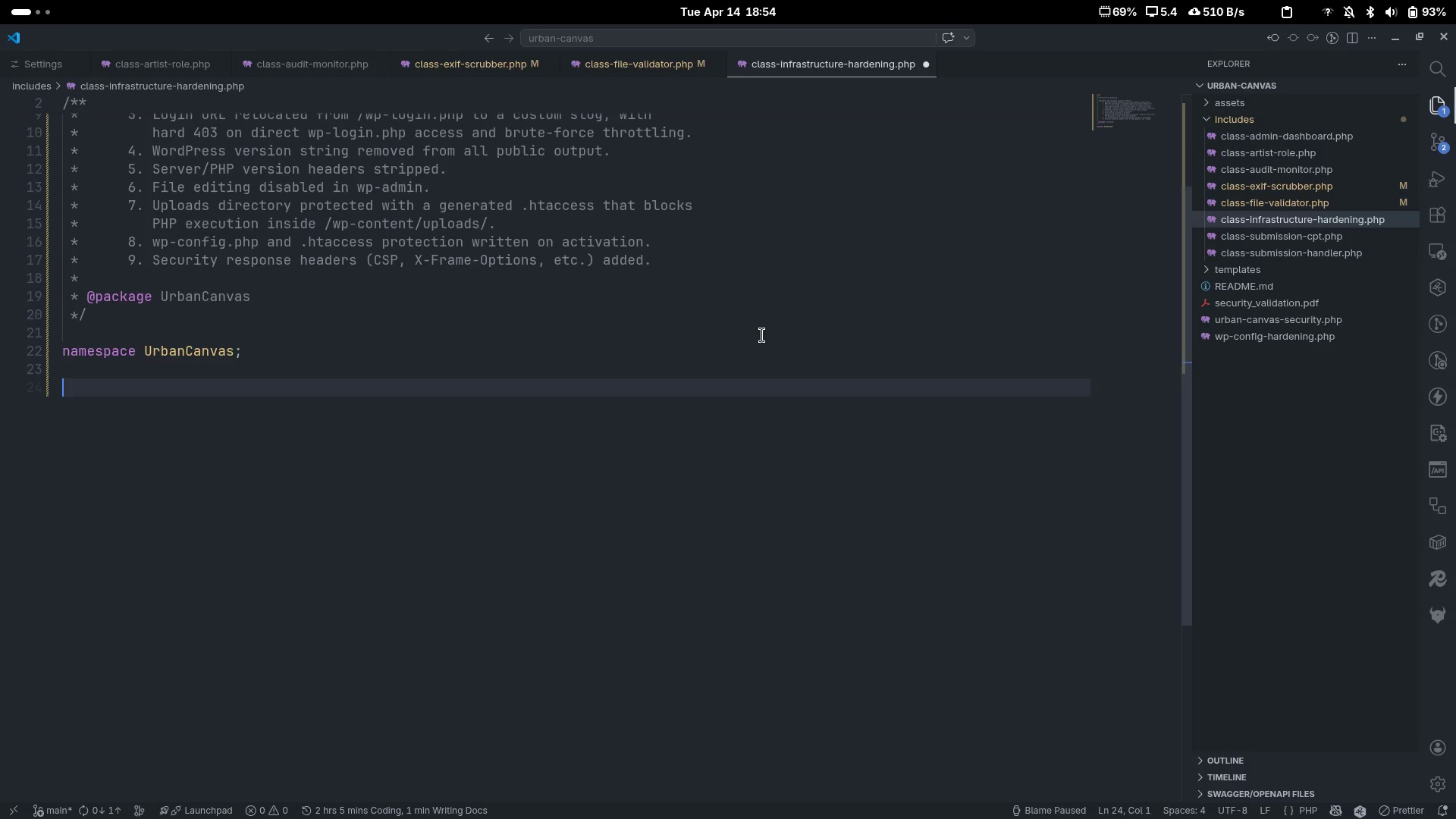 
type(defined ()
 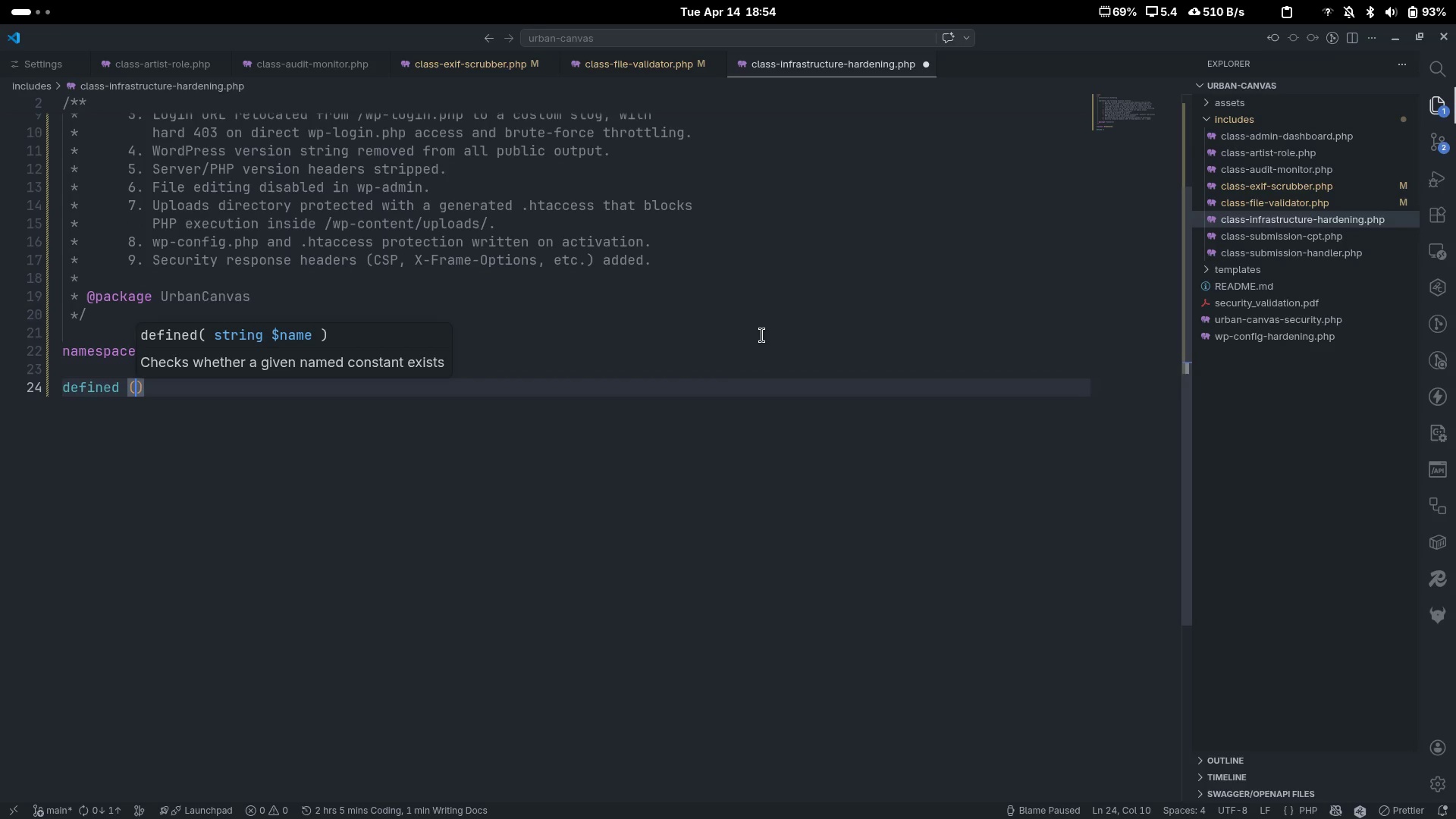 
key(ArrowLeft)
 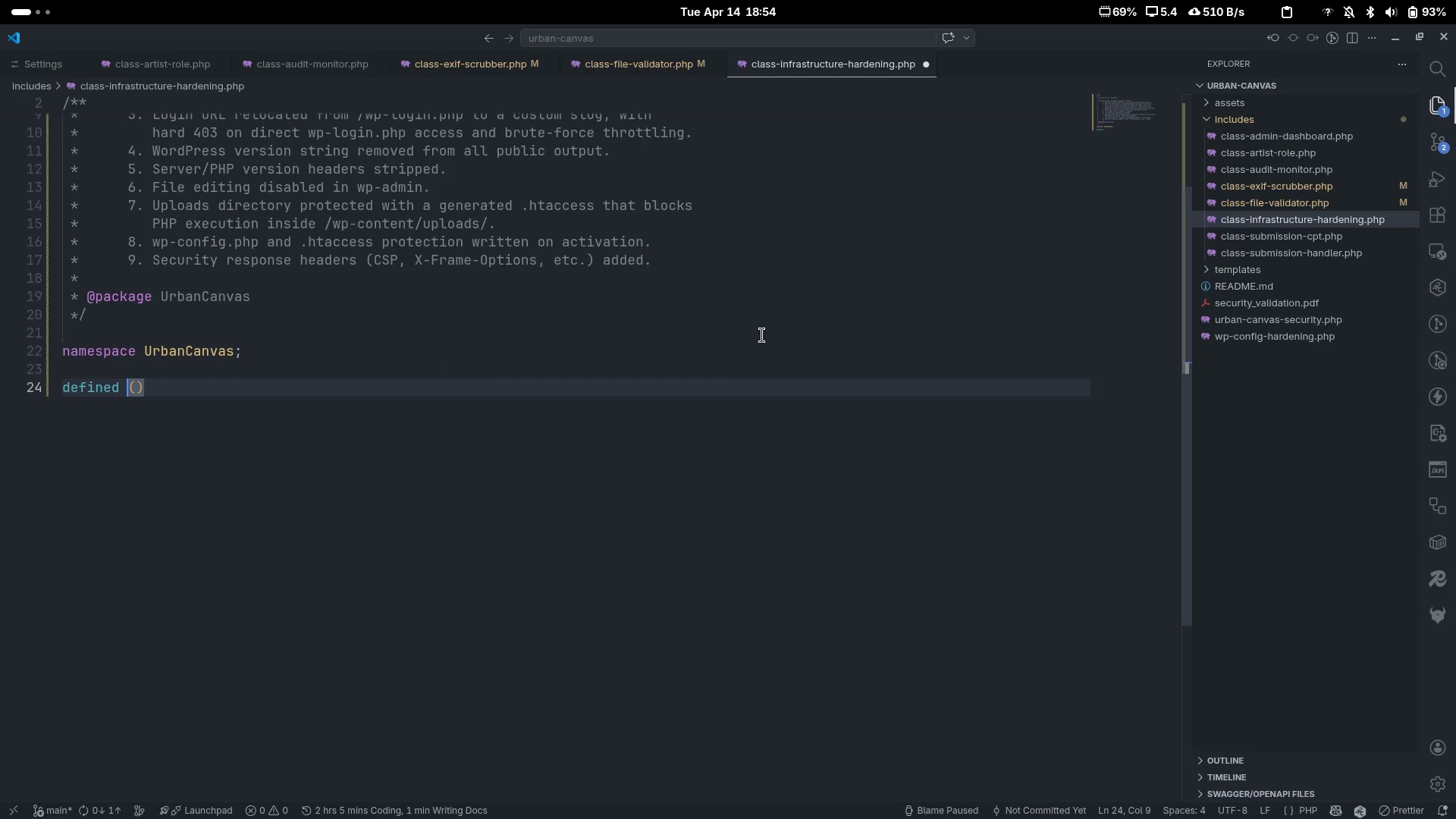 
key(Space)
 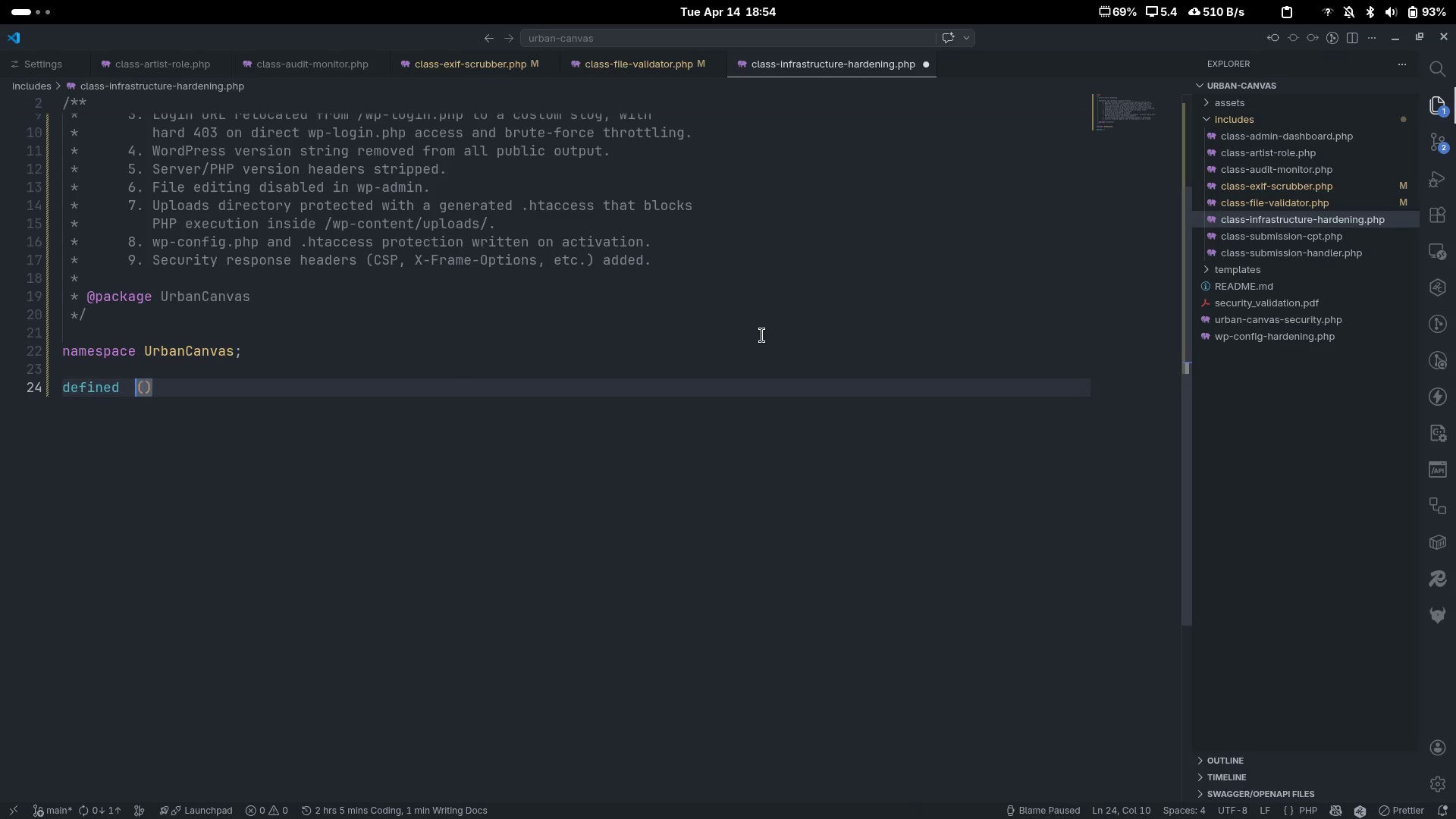 
key(ArrowLeft)
 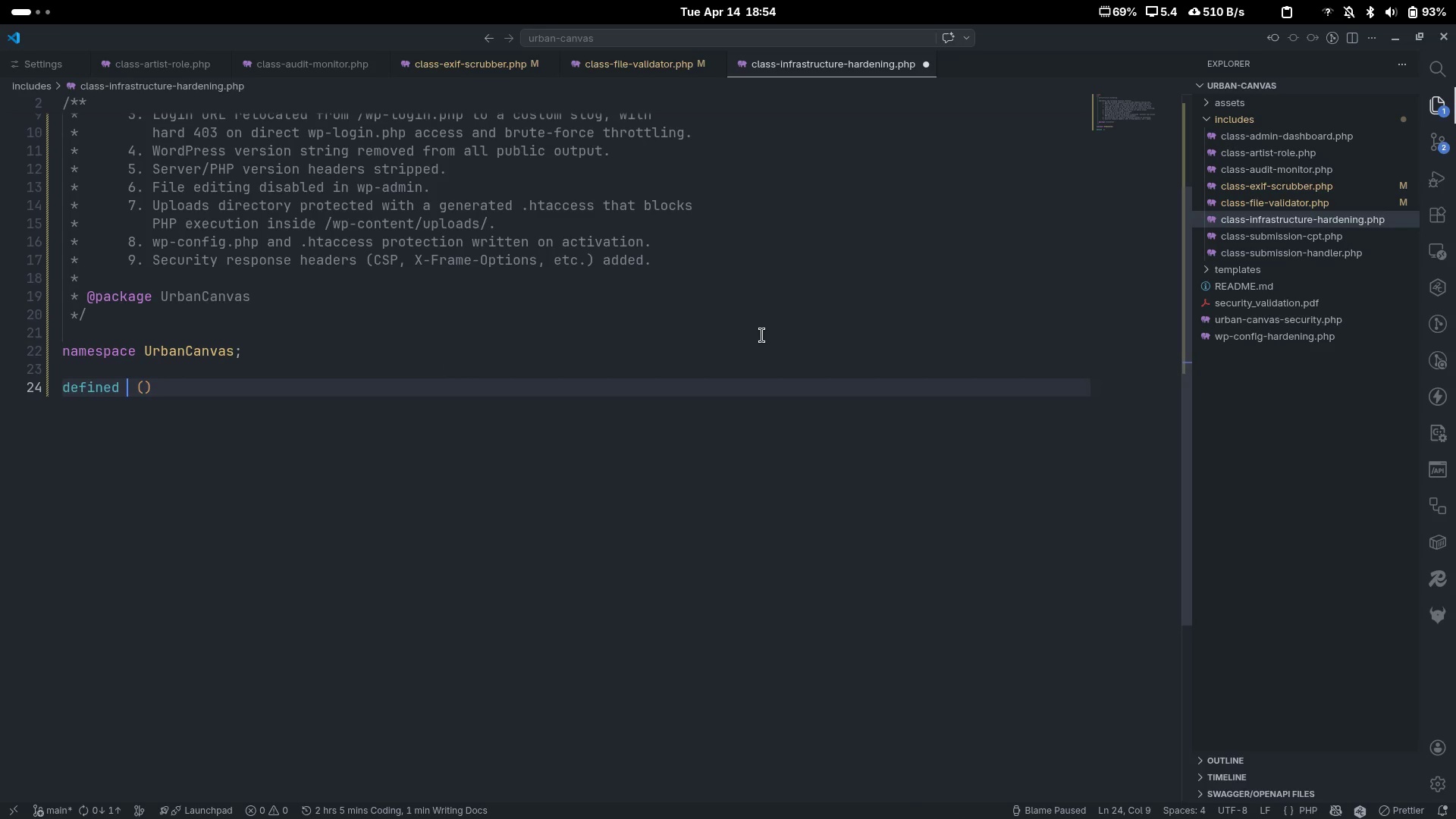 
key(Backspace)
 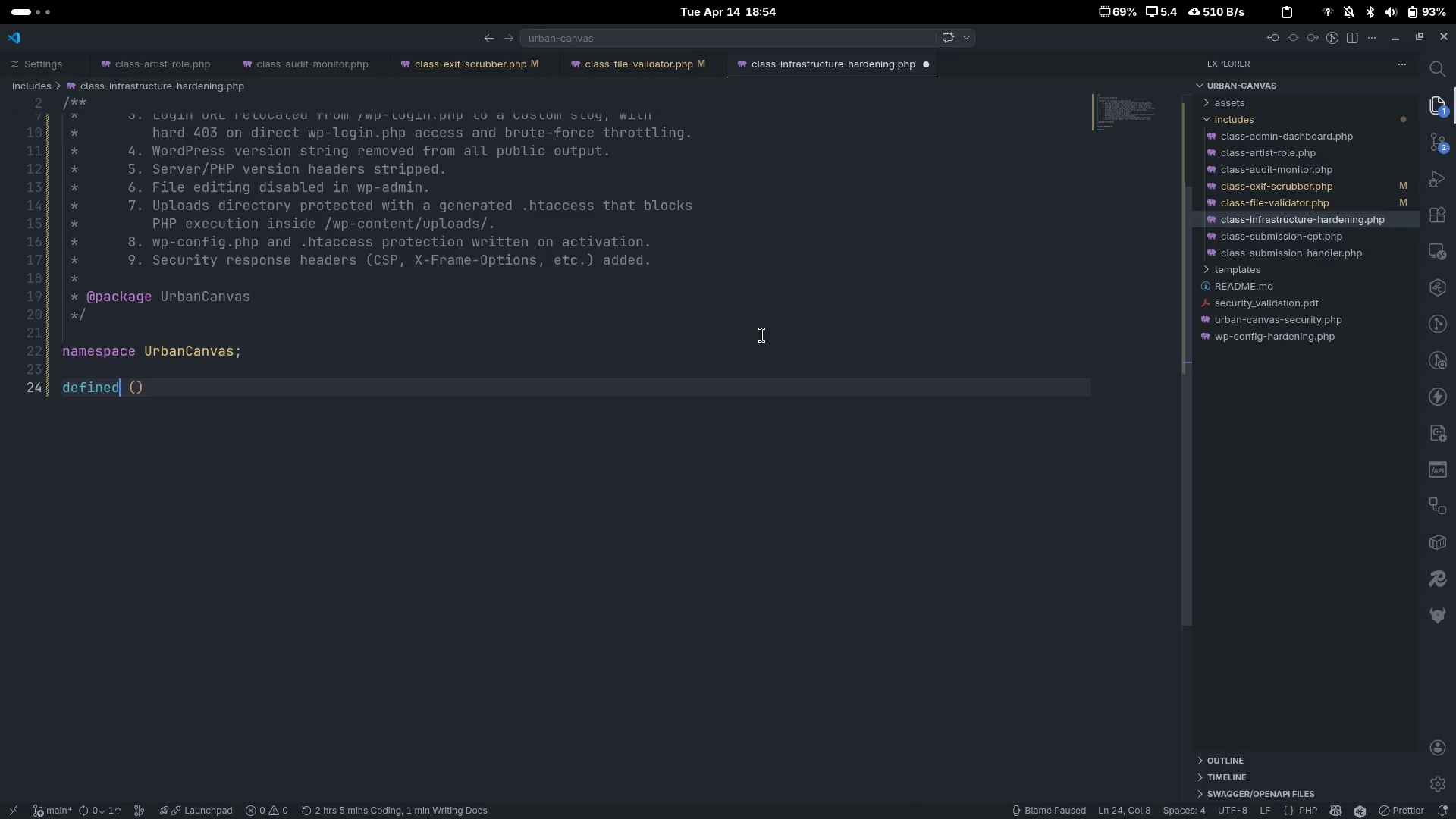 
key(Backspace)
 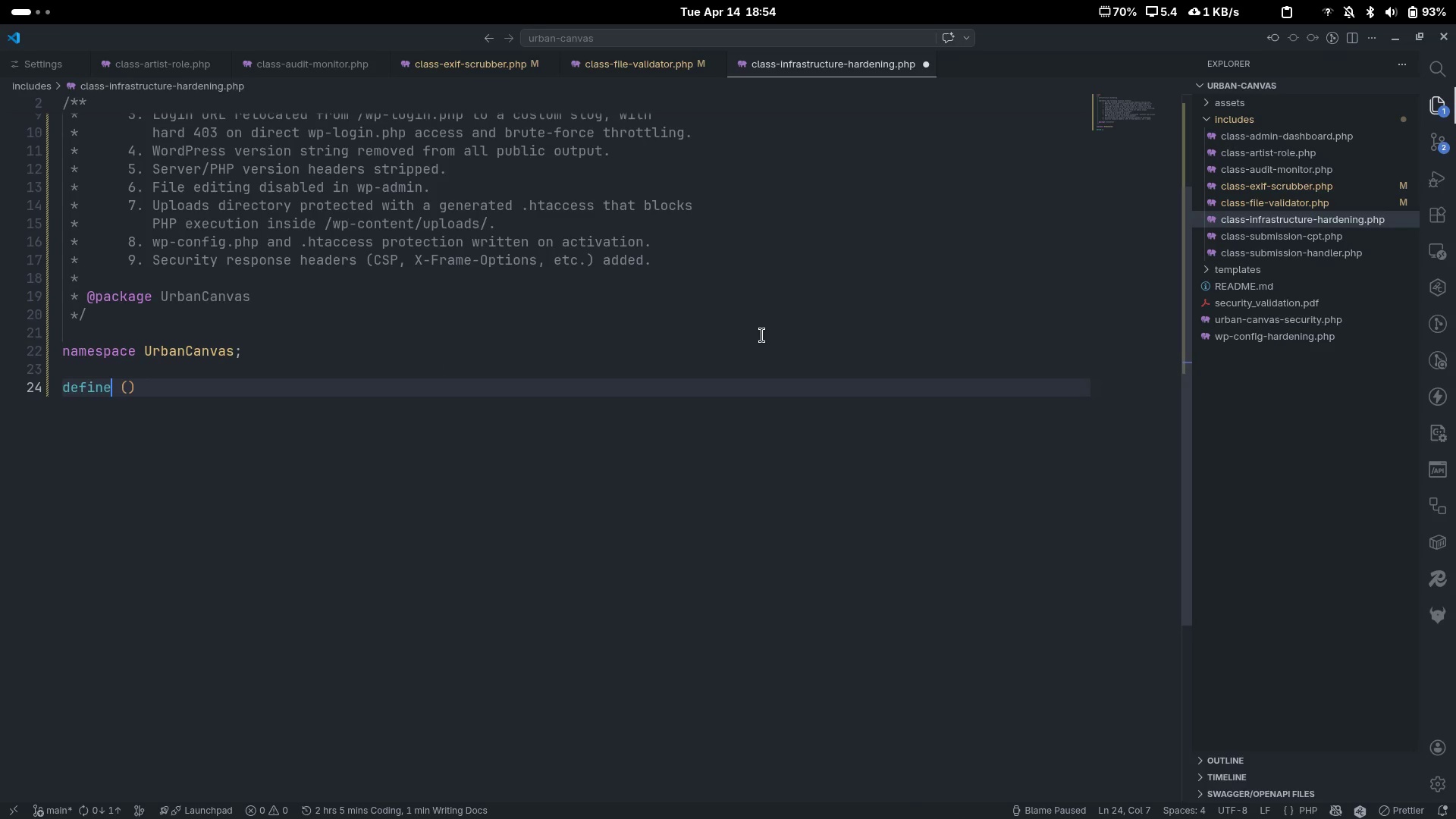 
key(Control+Z)
 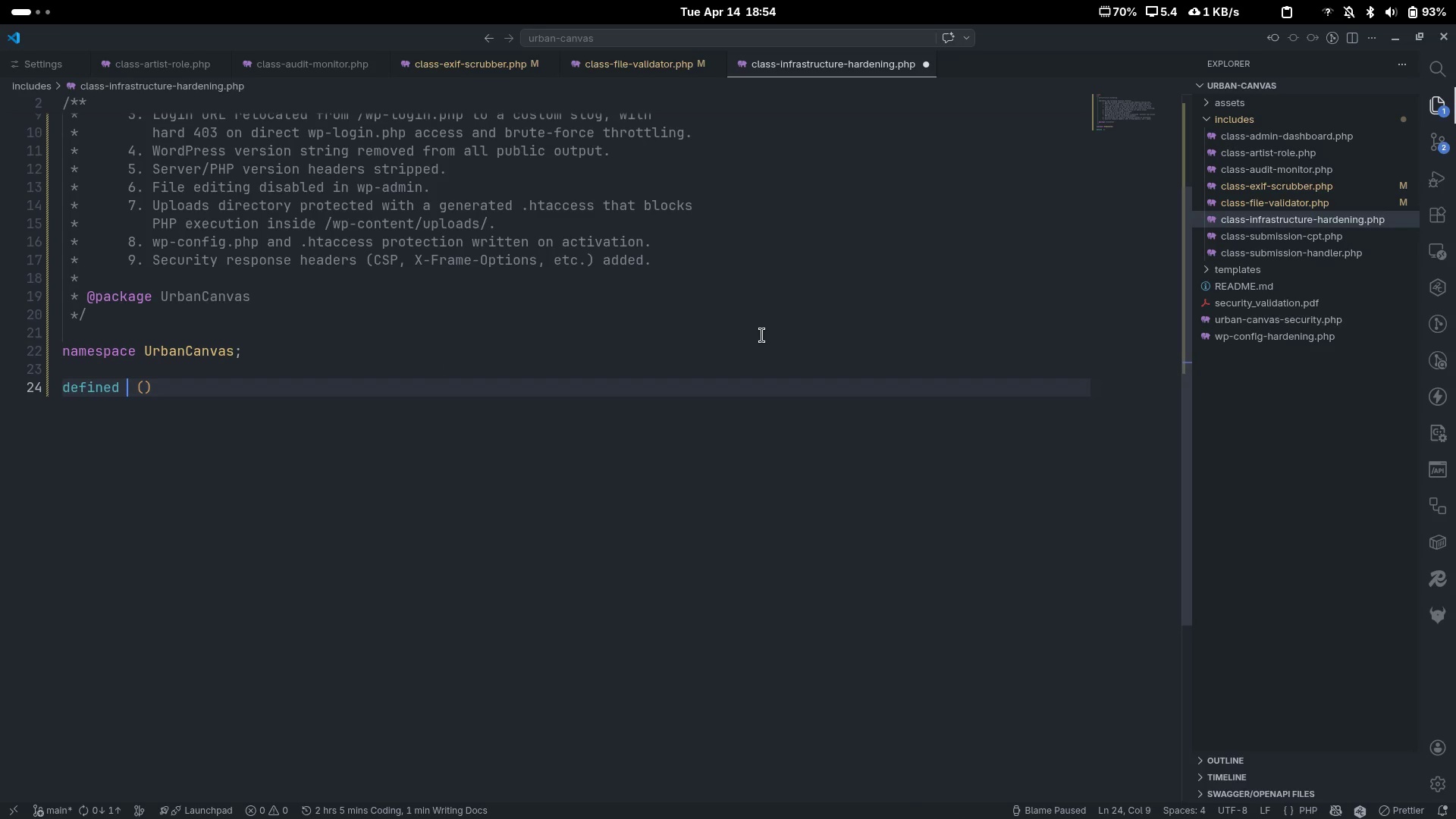 
key(ArrowRight)
 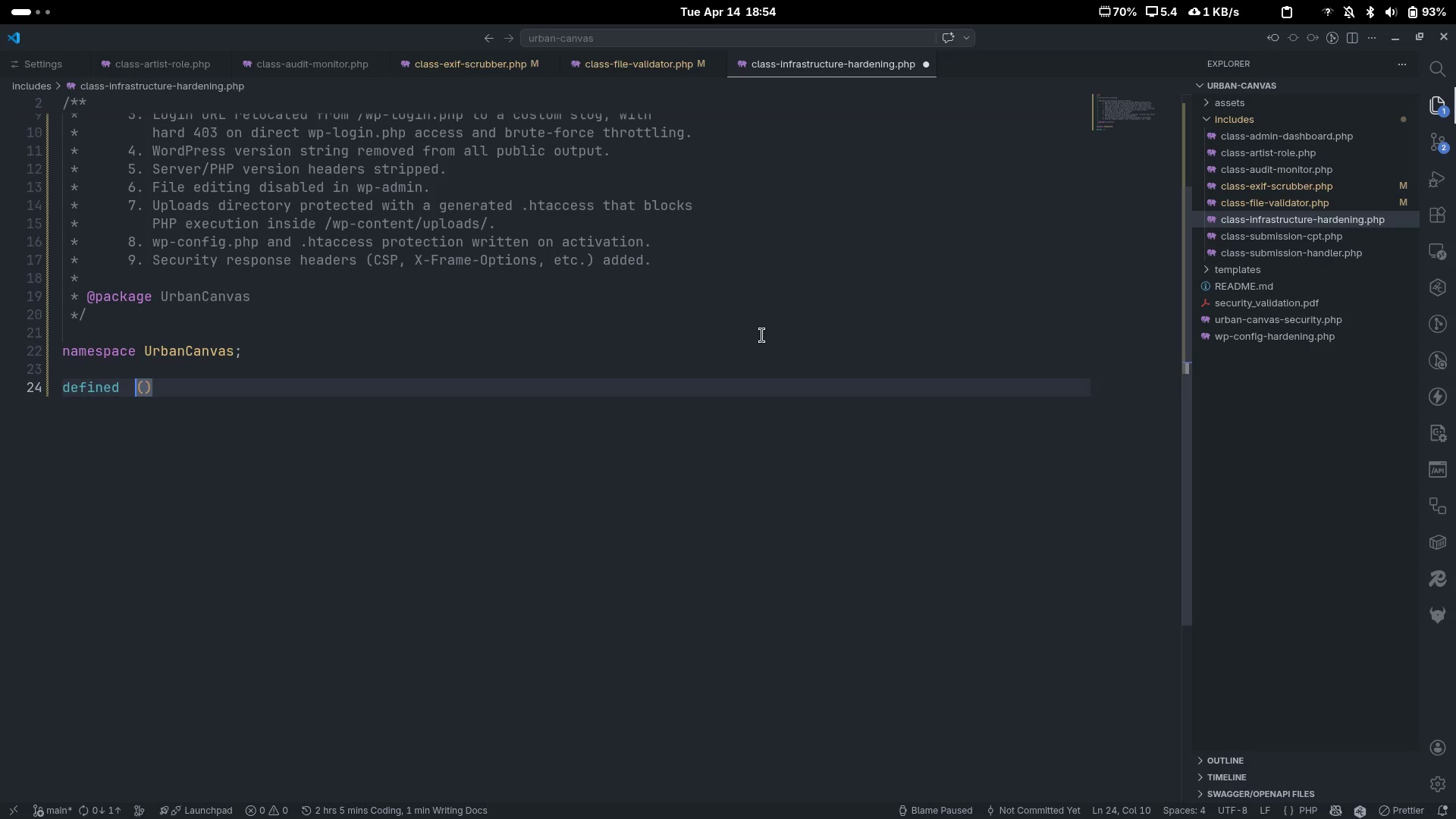 
key(ArrowLeft)
 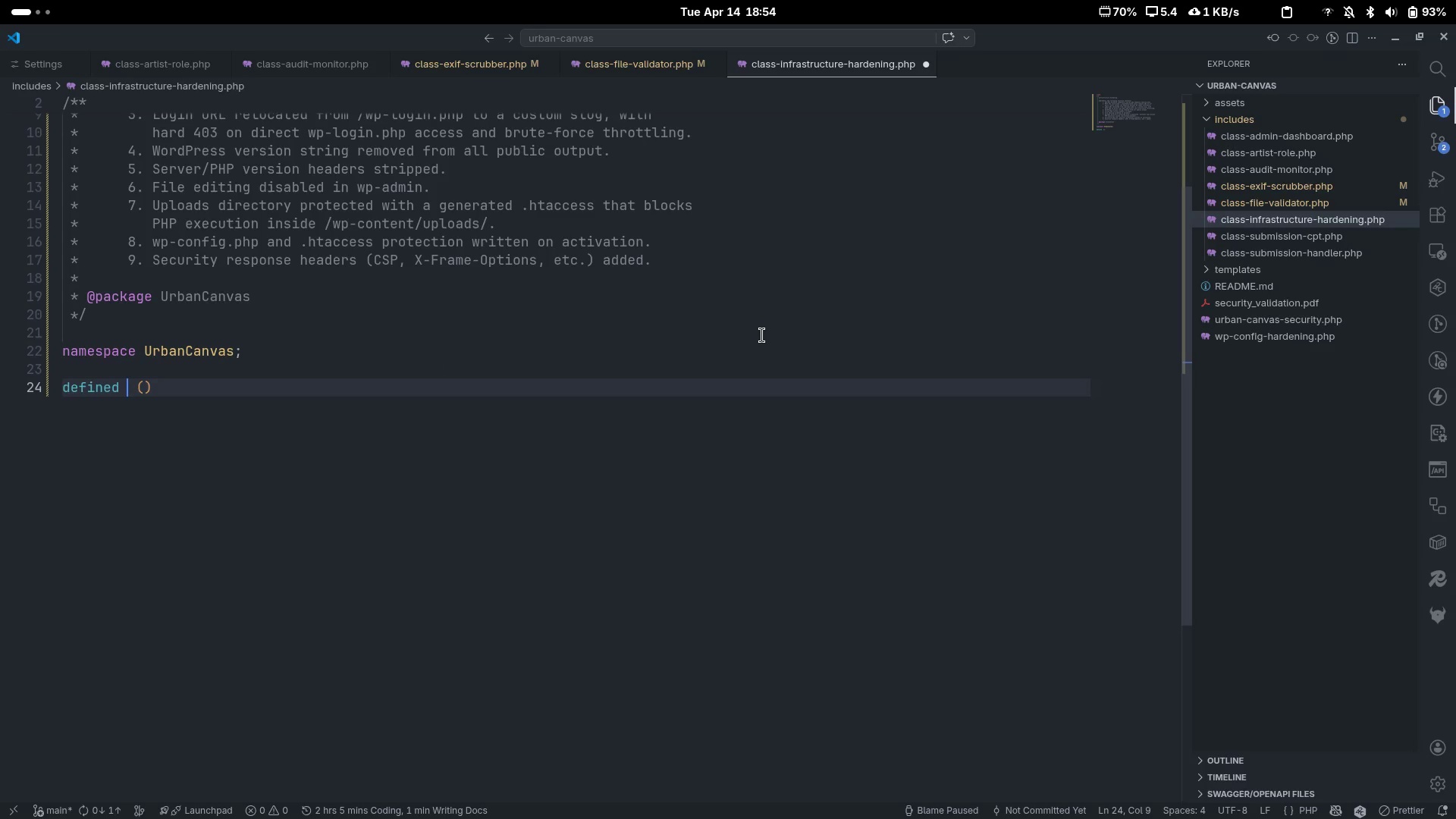 
key(Backspace)
 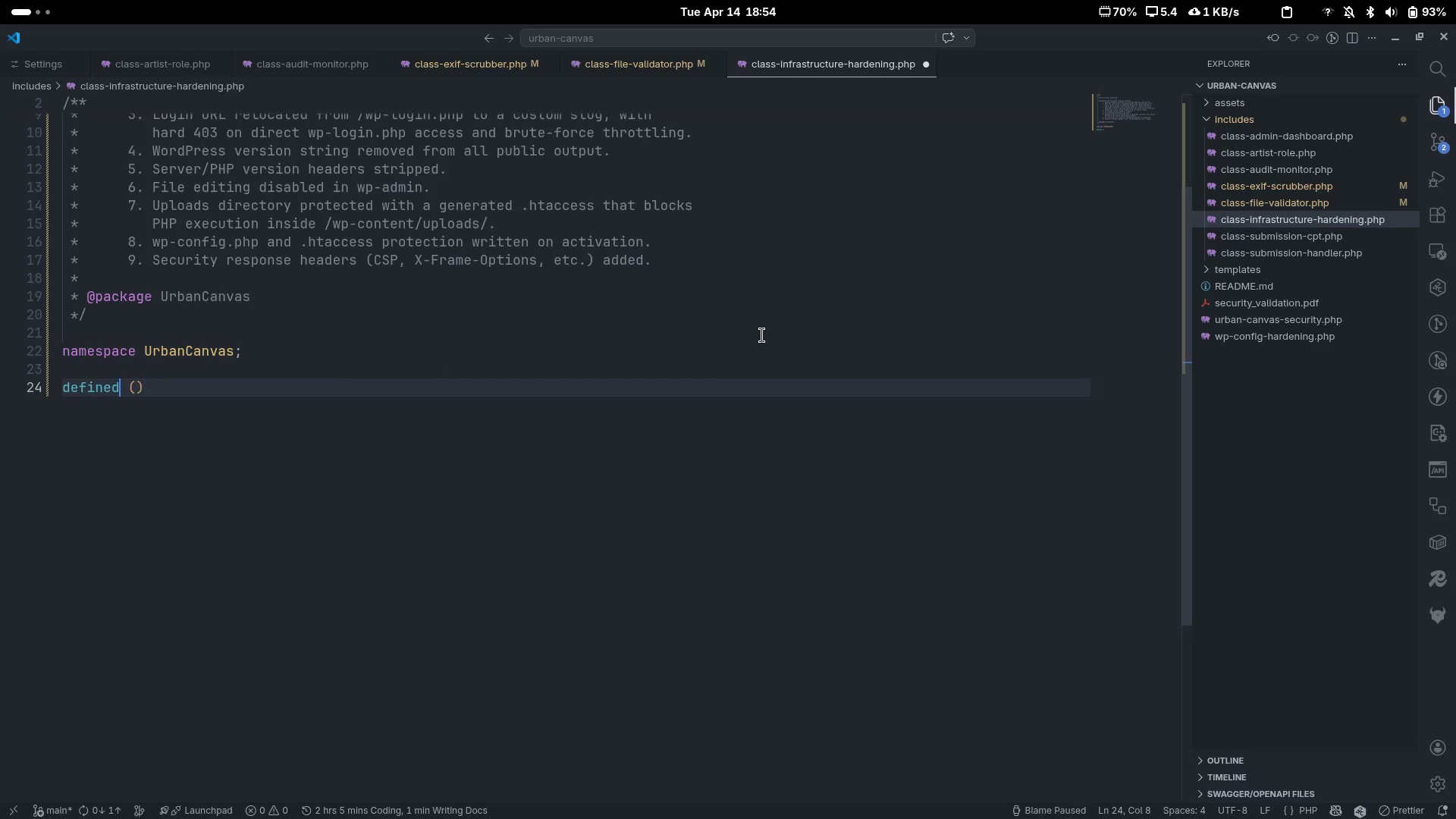 
key(Control+ControlLeft)
 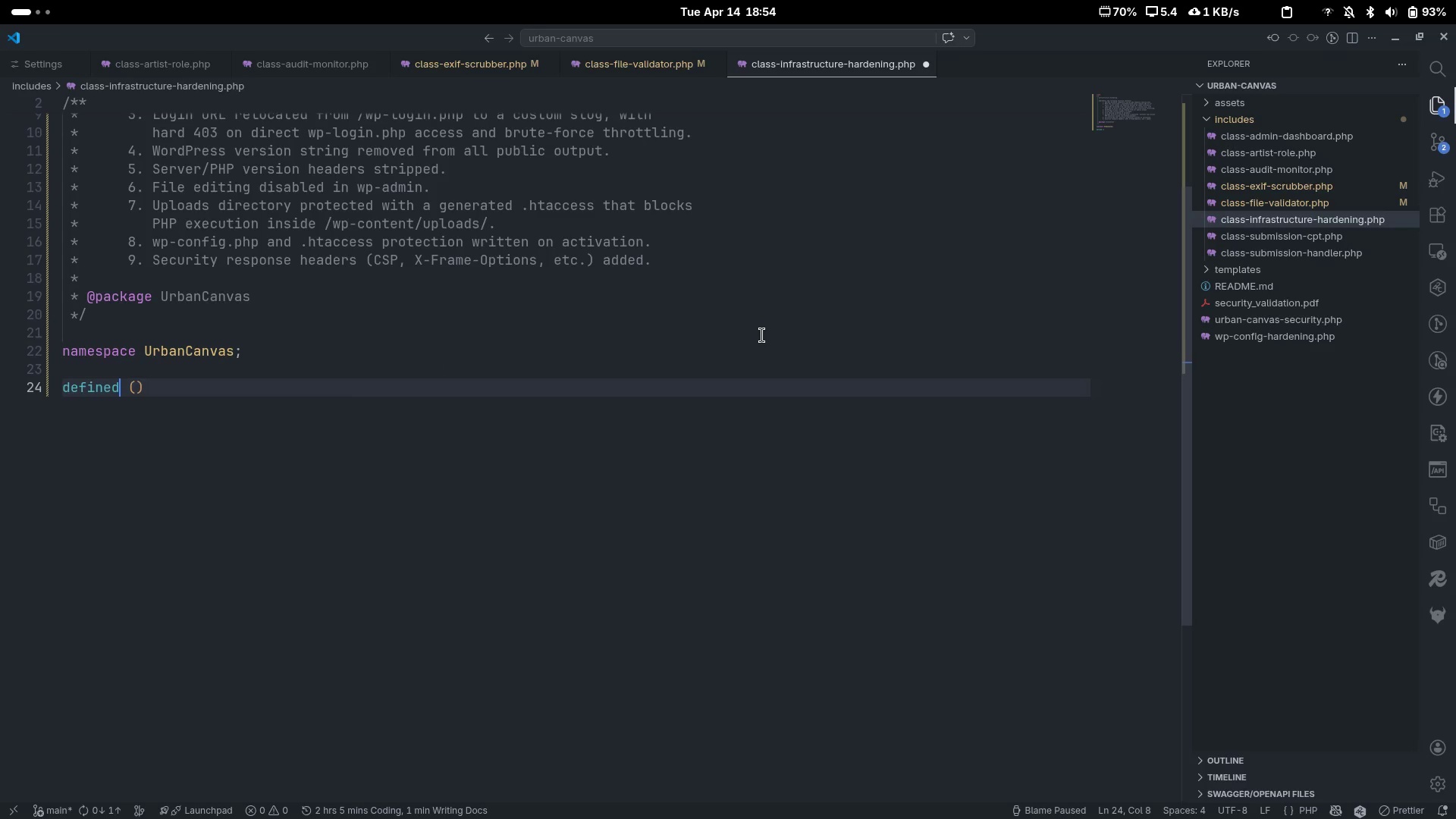 
key(Control+ArrowRight)
 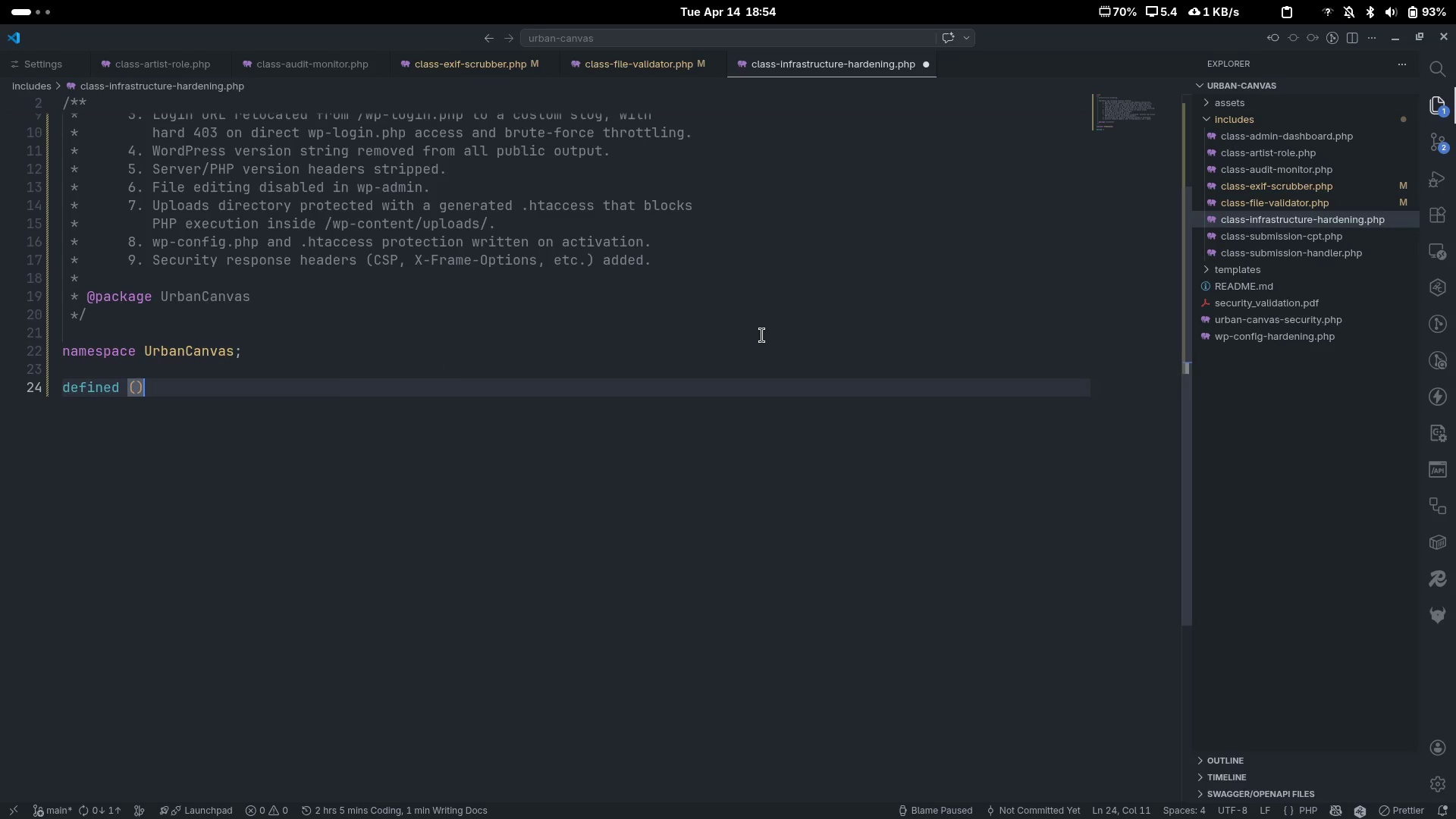 
key(ArrowLeft)
 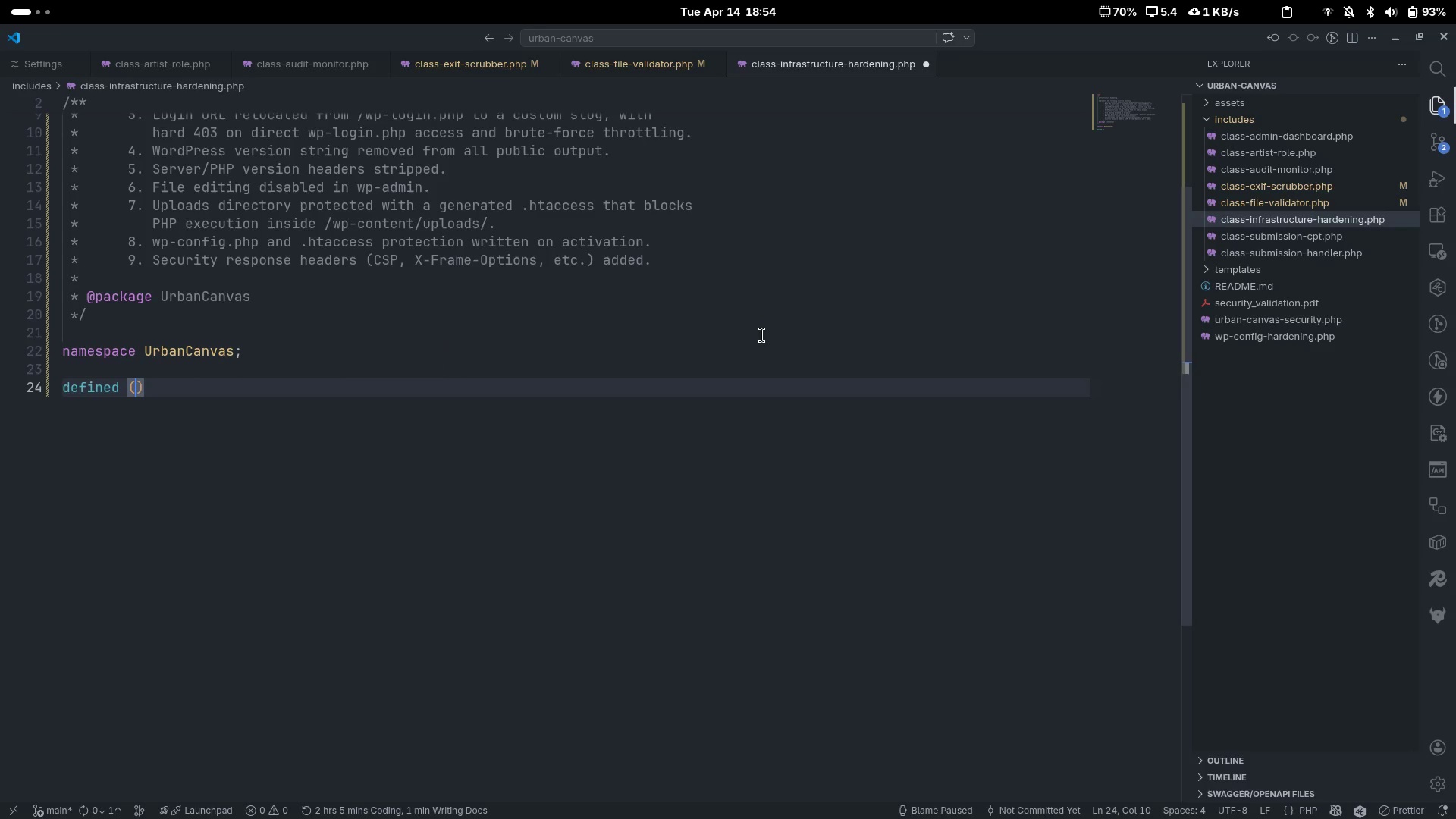 
key(Space)
 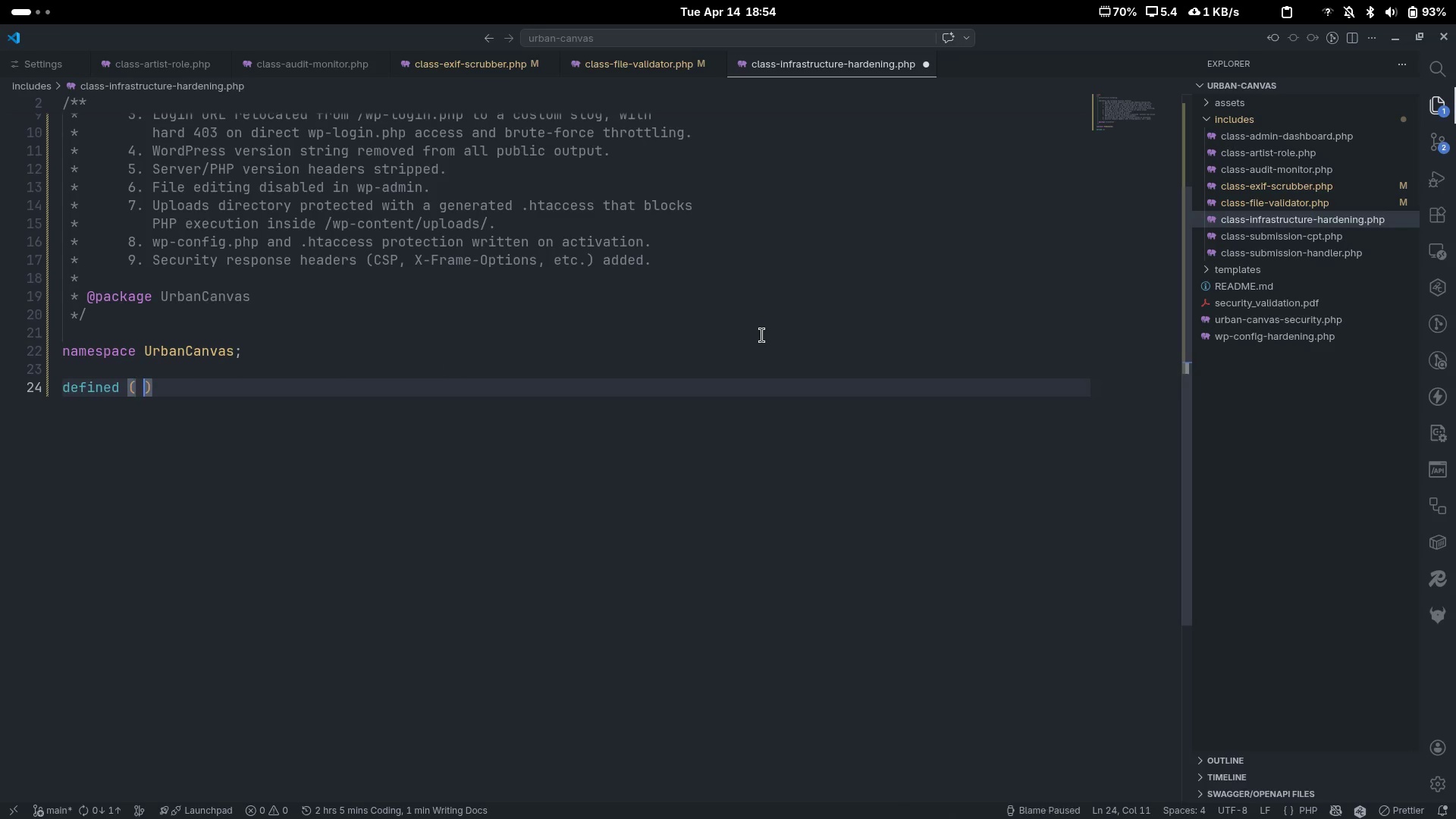 
key(ArrowLeft)
 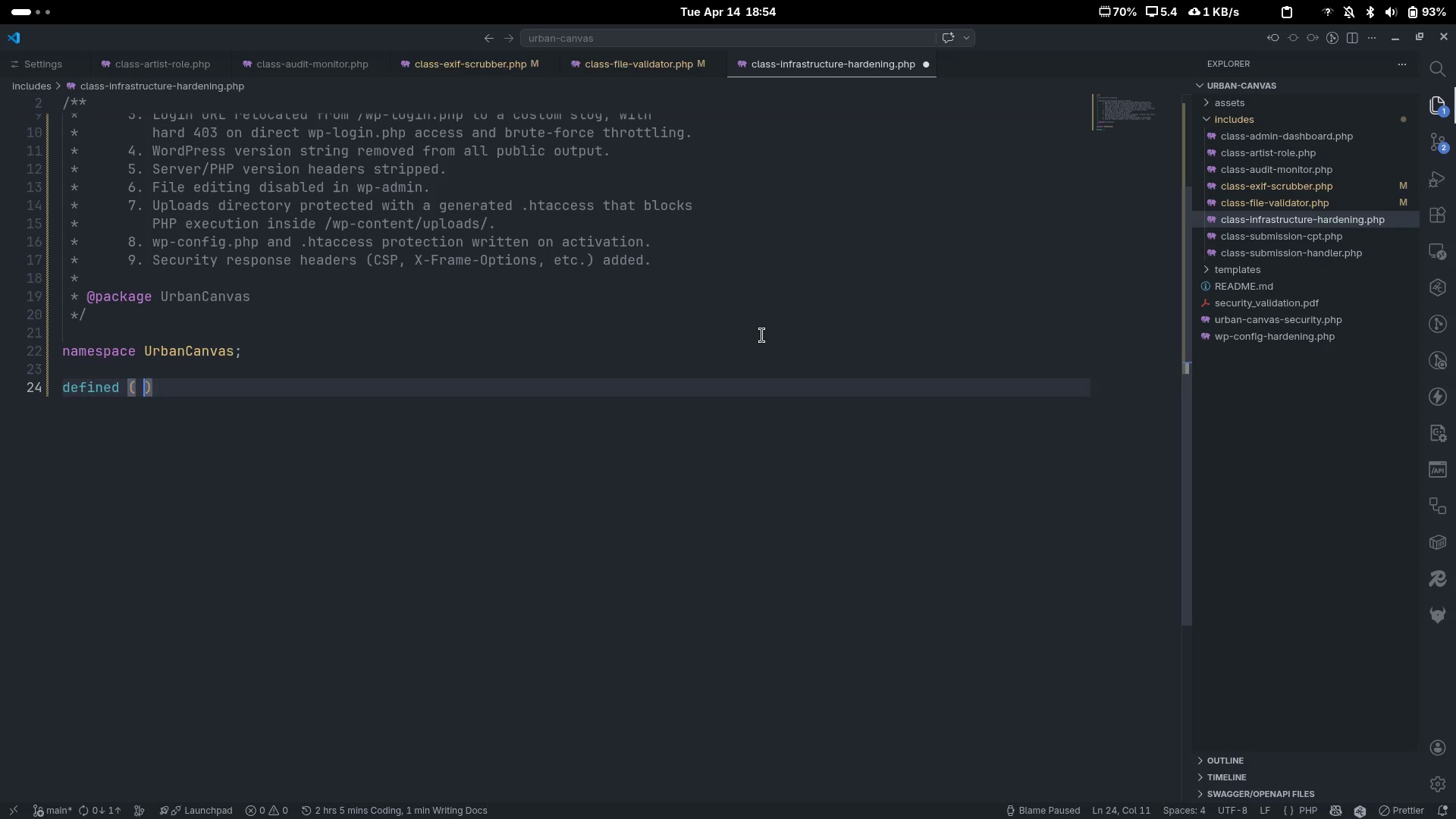 
key(Space)
 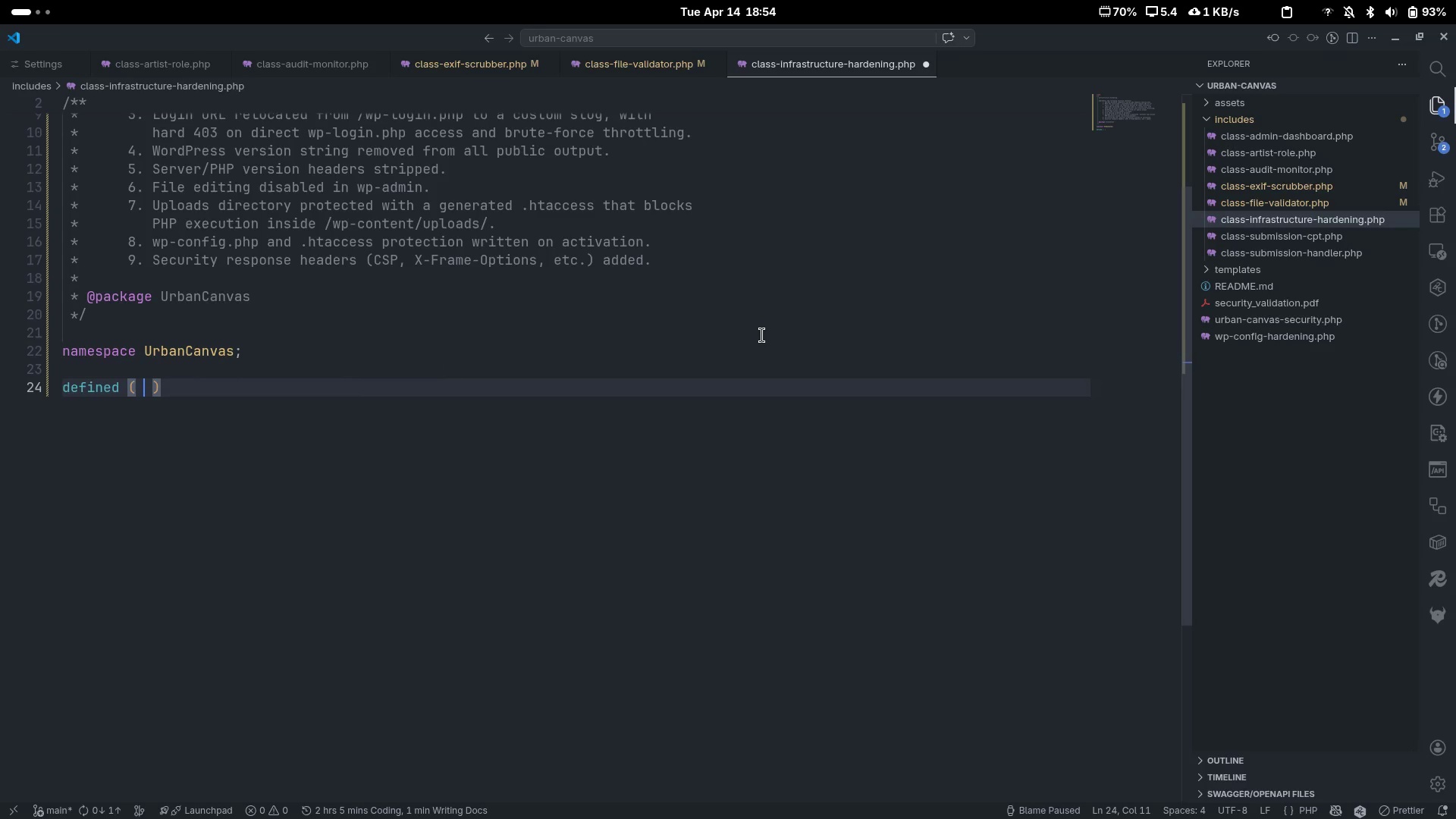 
key(Quote)
 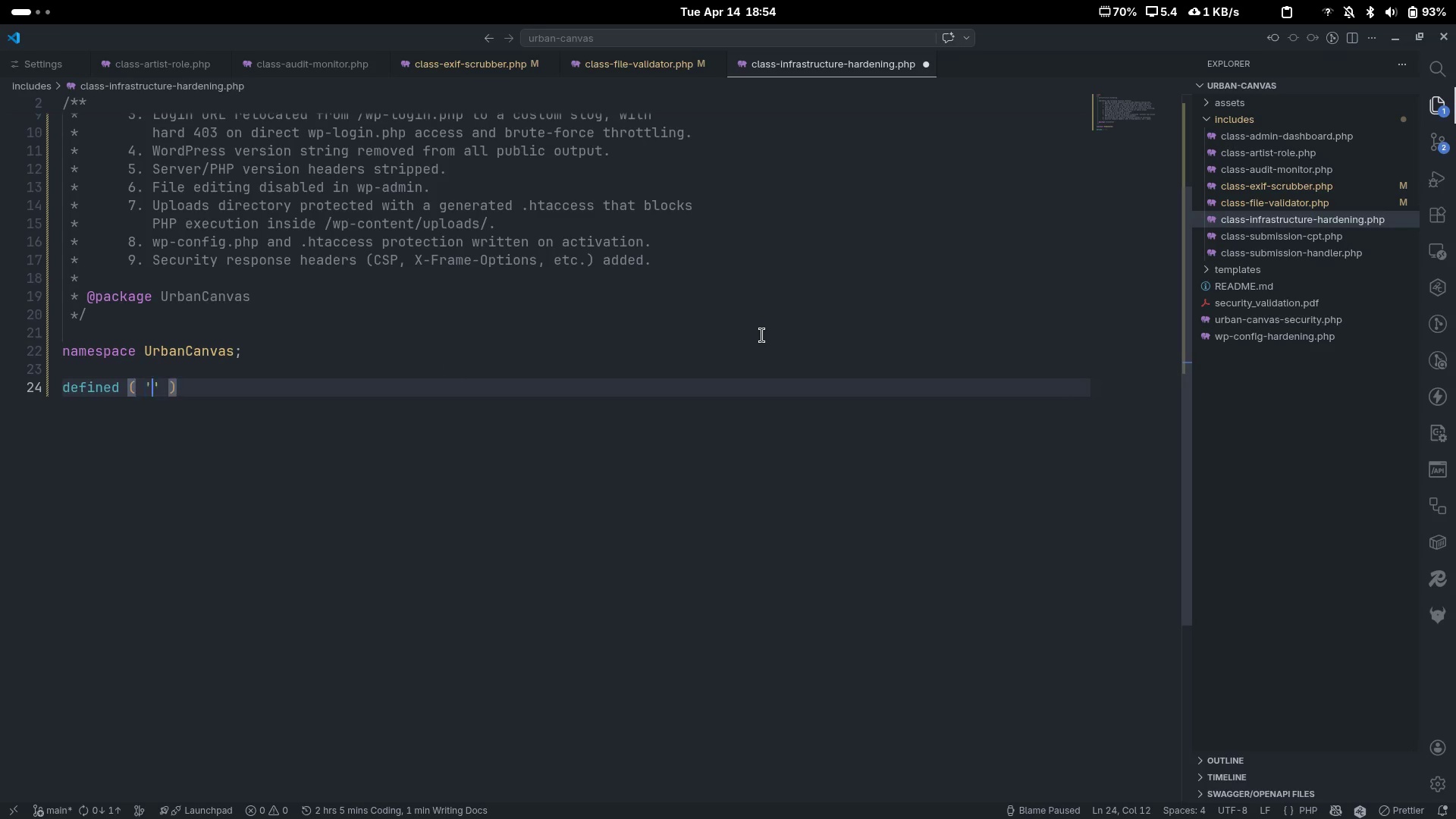 
key(Quote)
 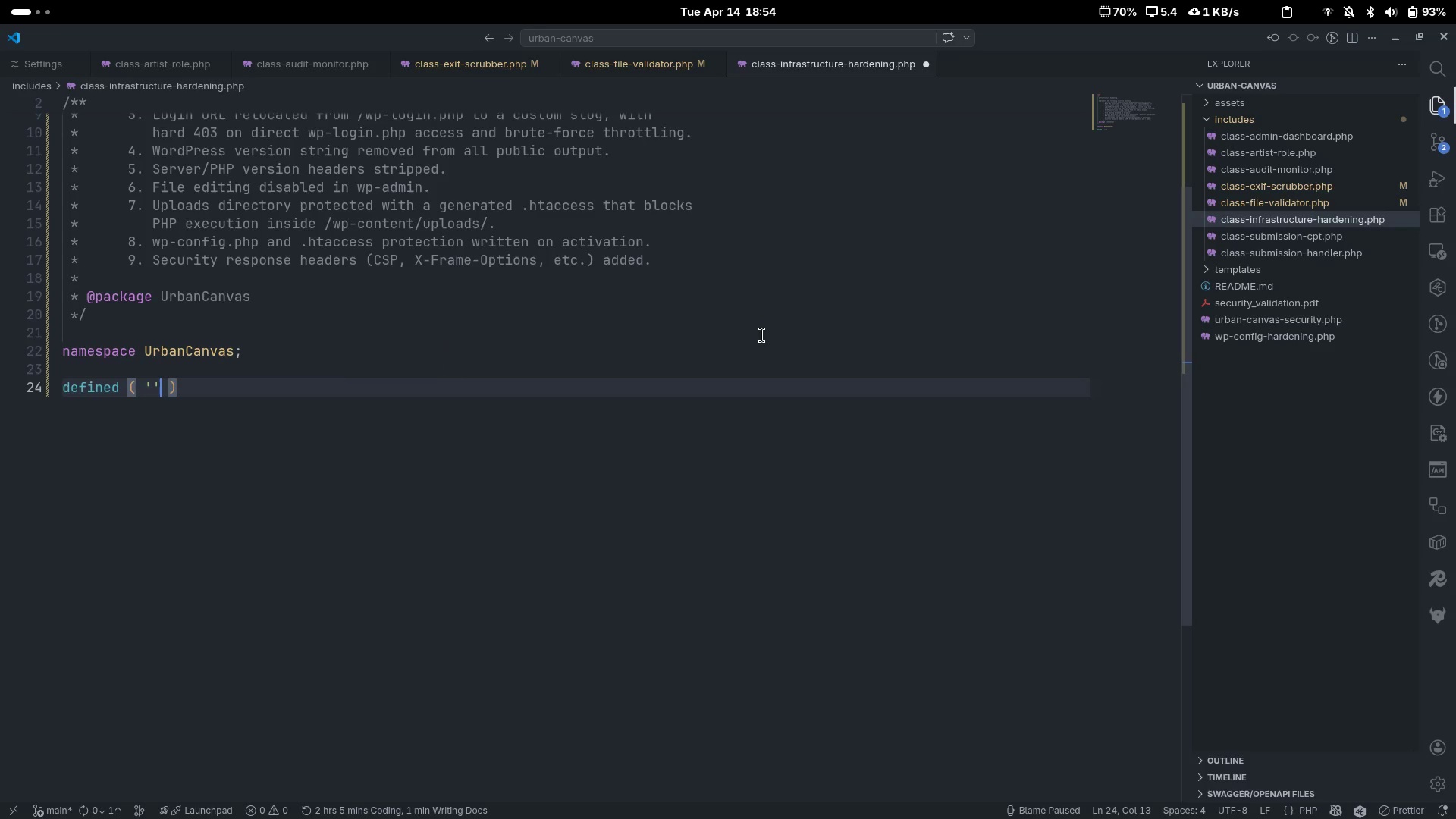 
key(ArrowLeft)
 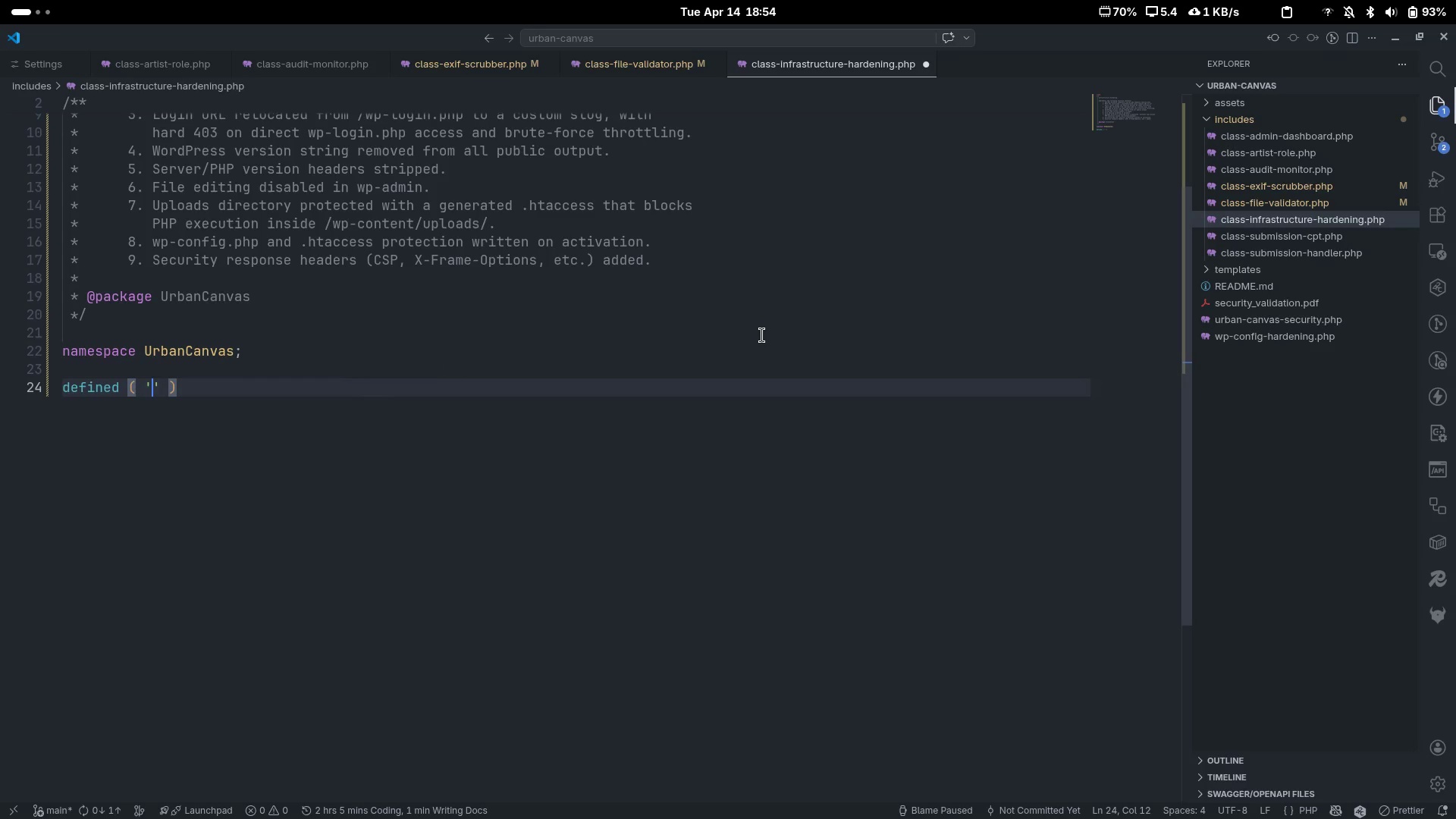 
type(ABSPATH)
 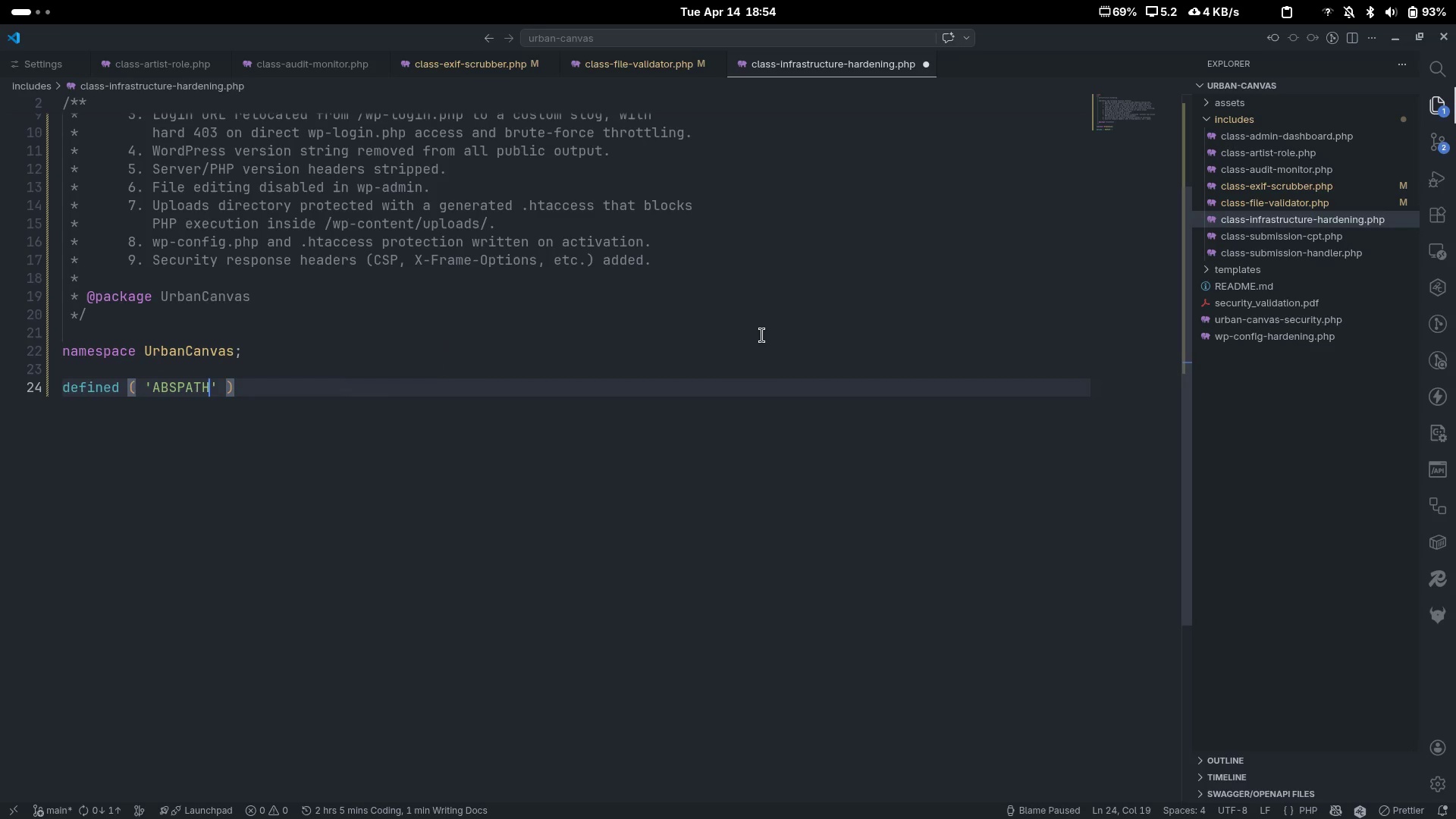 
key(ArrowRight)
 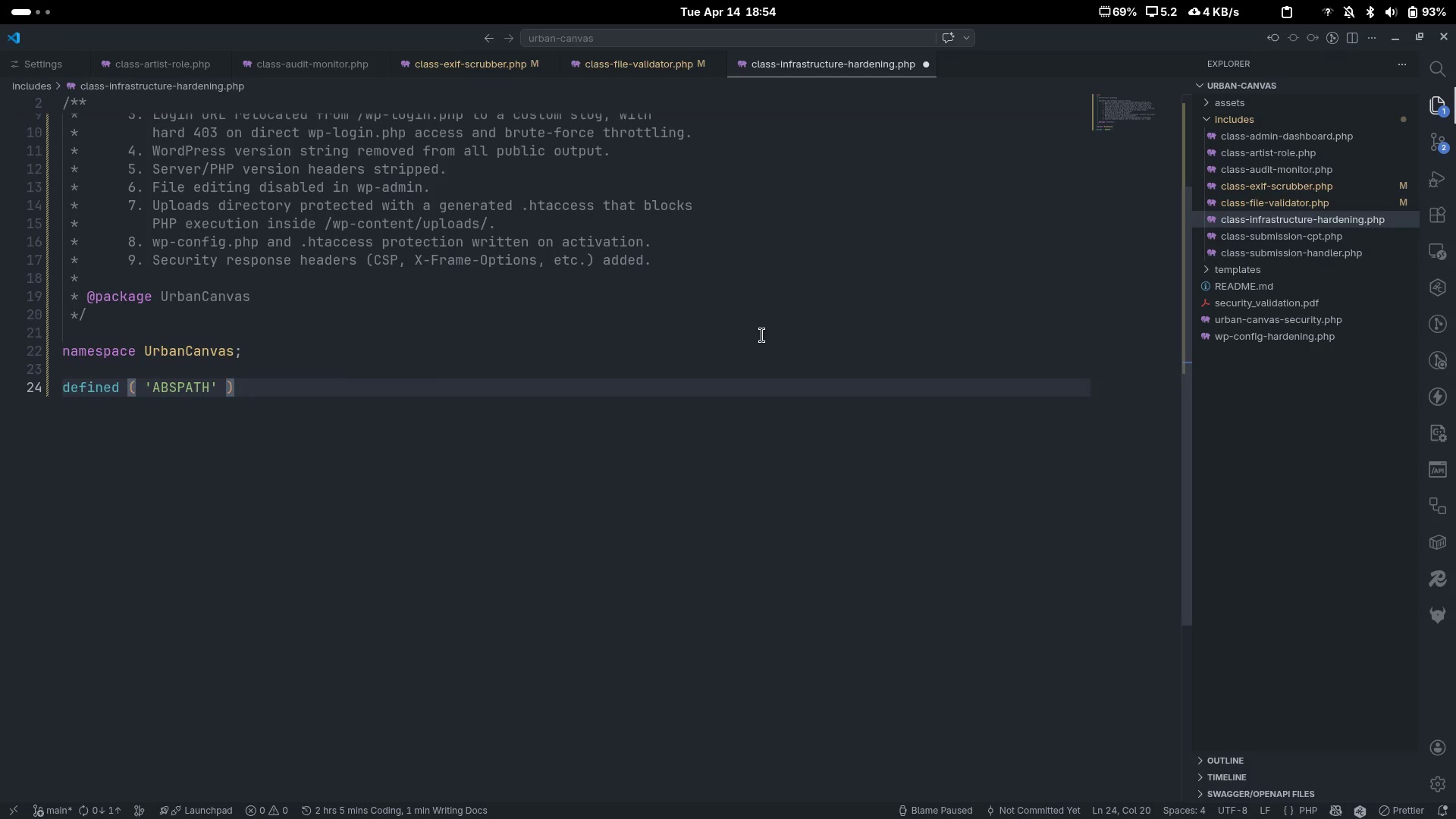 
key(ArrowRight)
 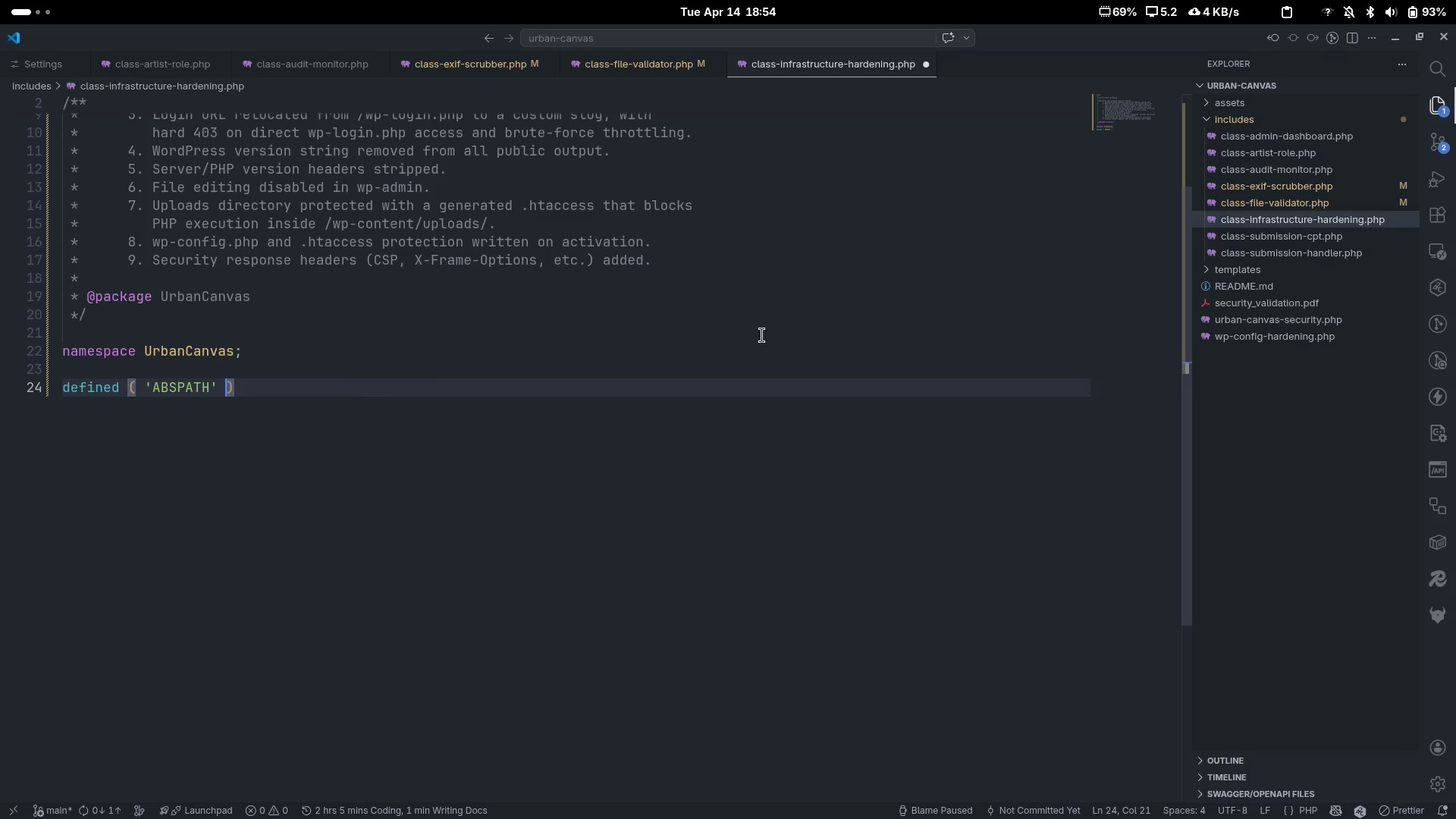 
key(ArrowRight)
 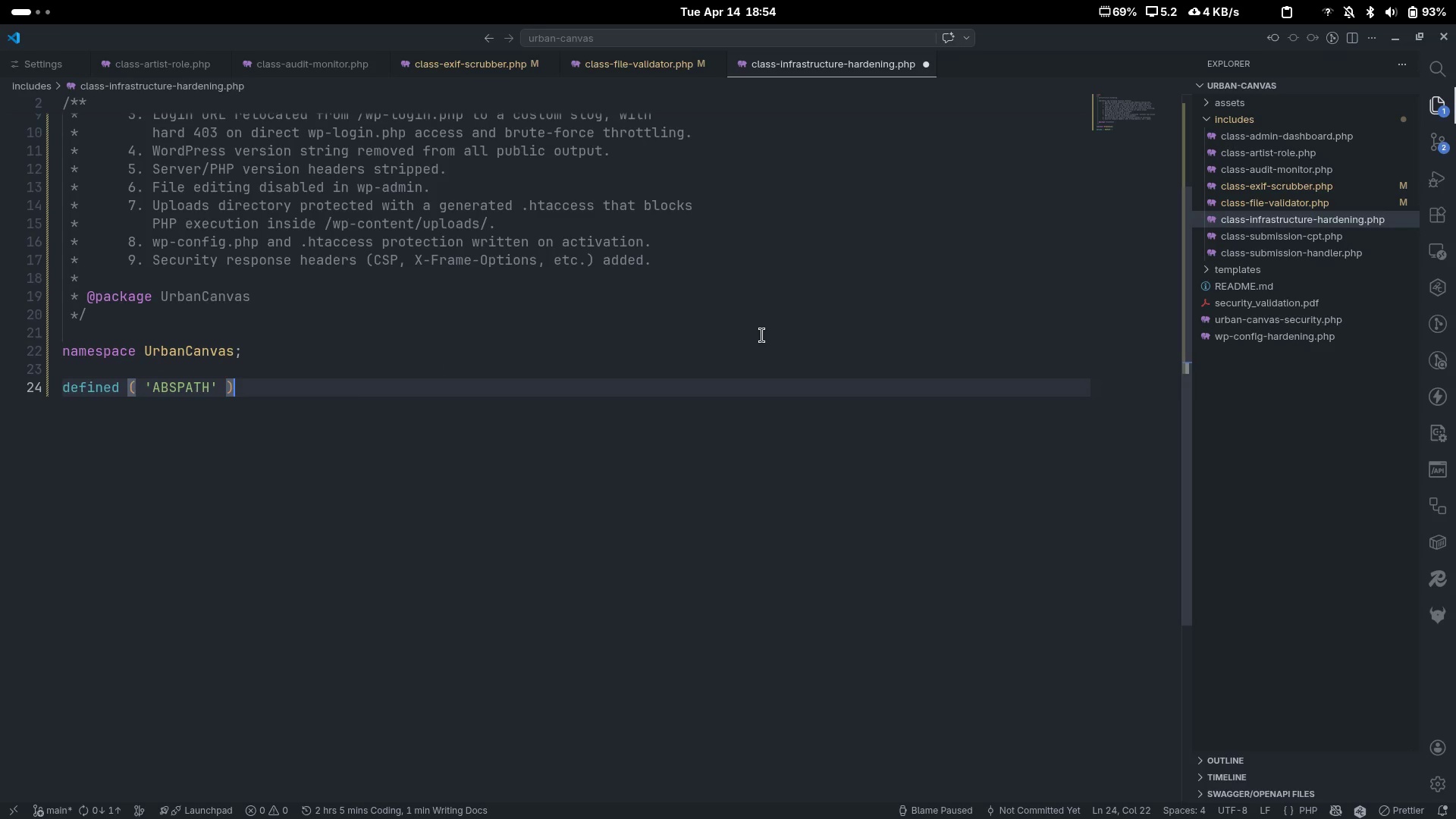 
type( || exit;)
 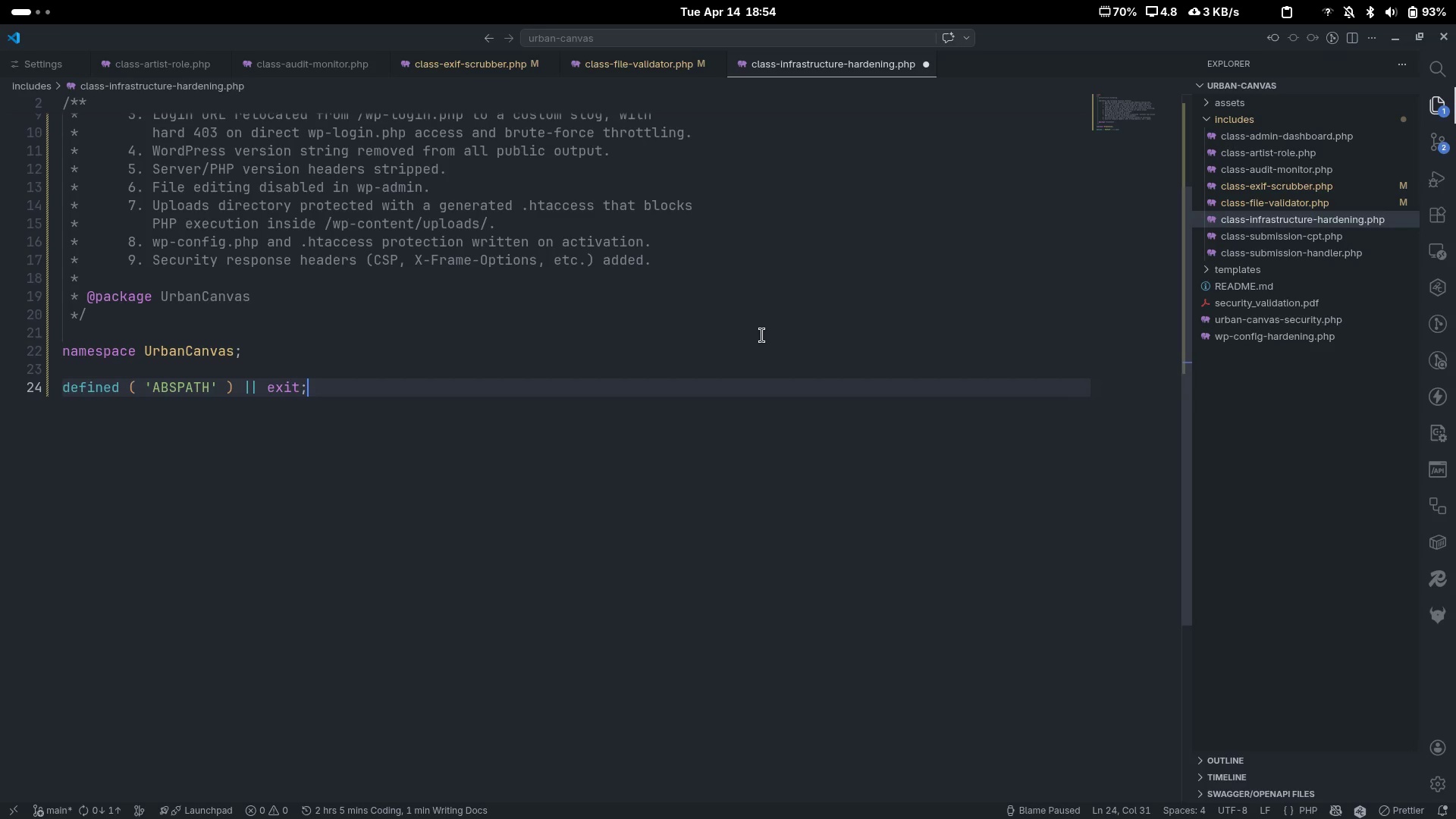 
key(Enter)
 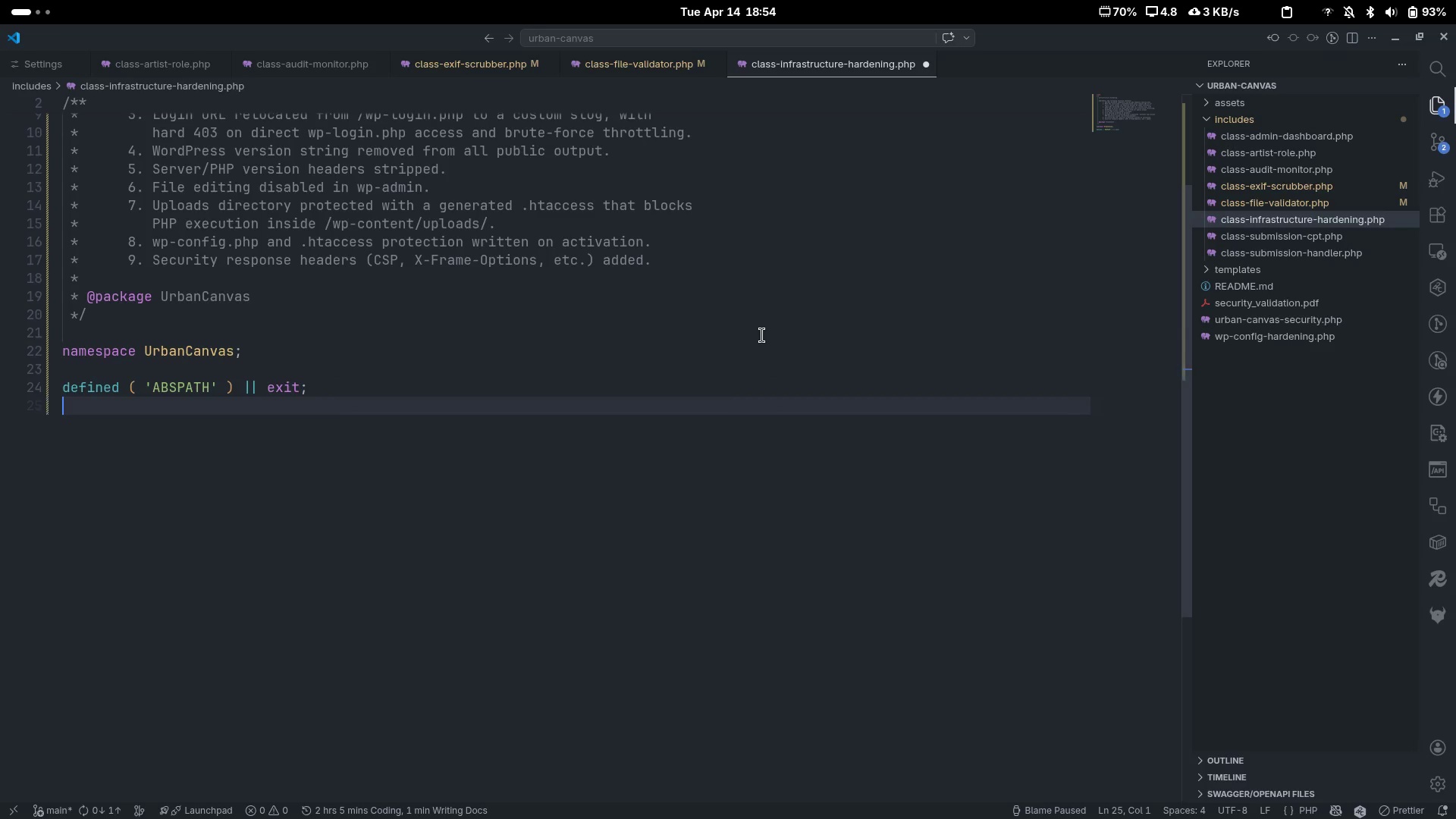 
key(Enter)
 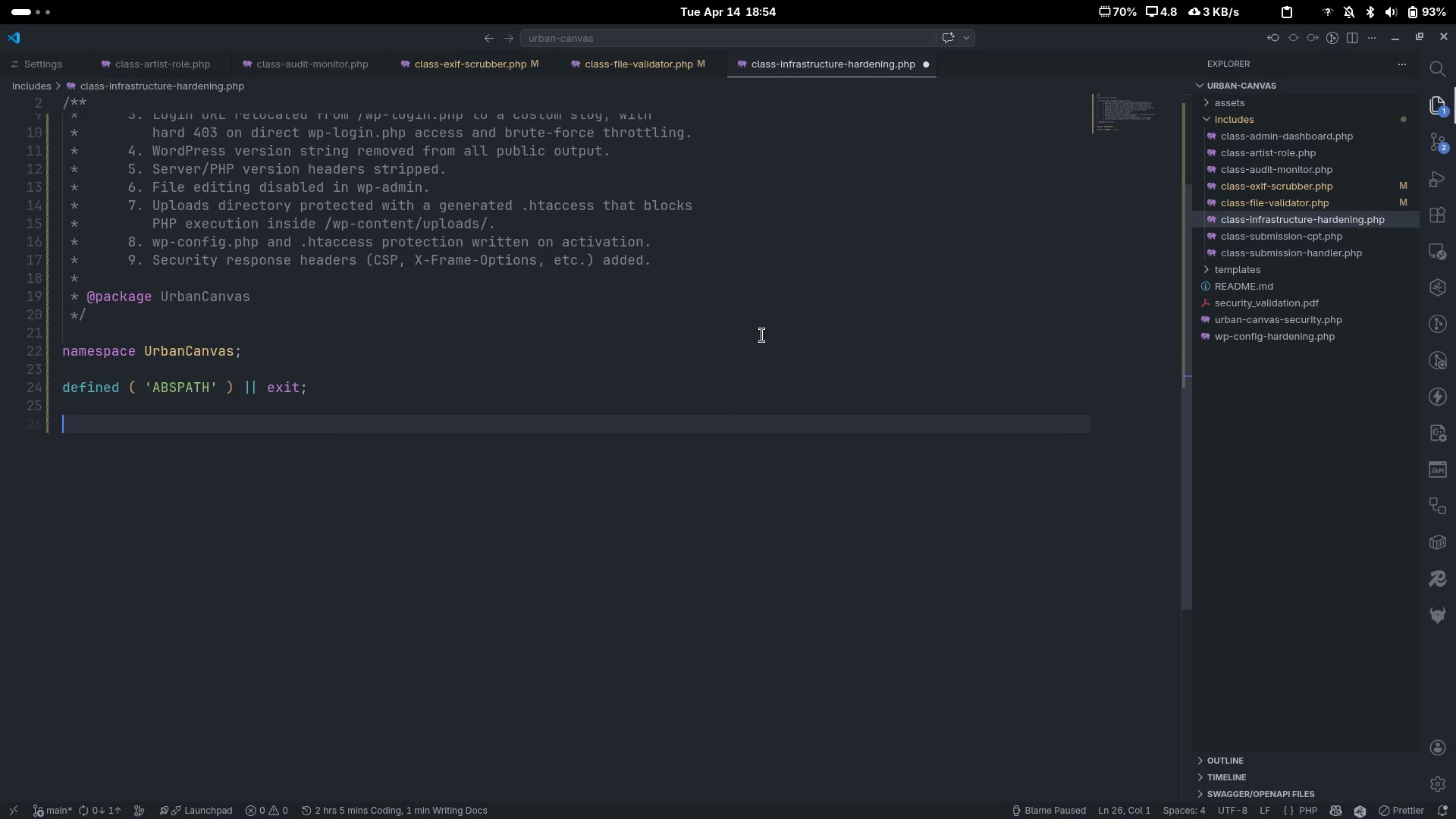 
type(class Infrast)
key(Tab)
type(_Hardening {)
 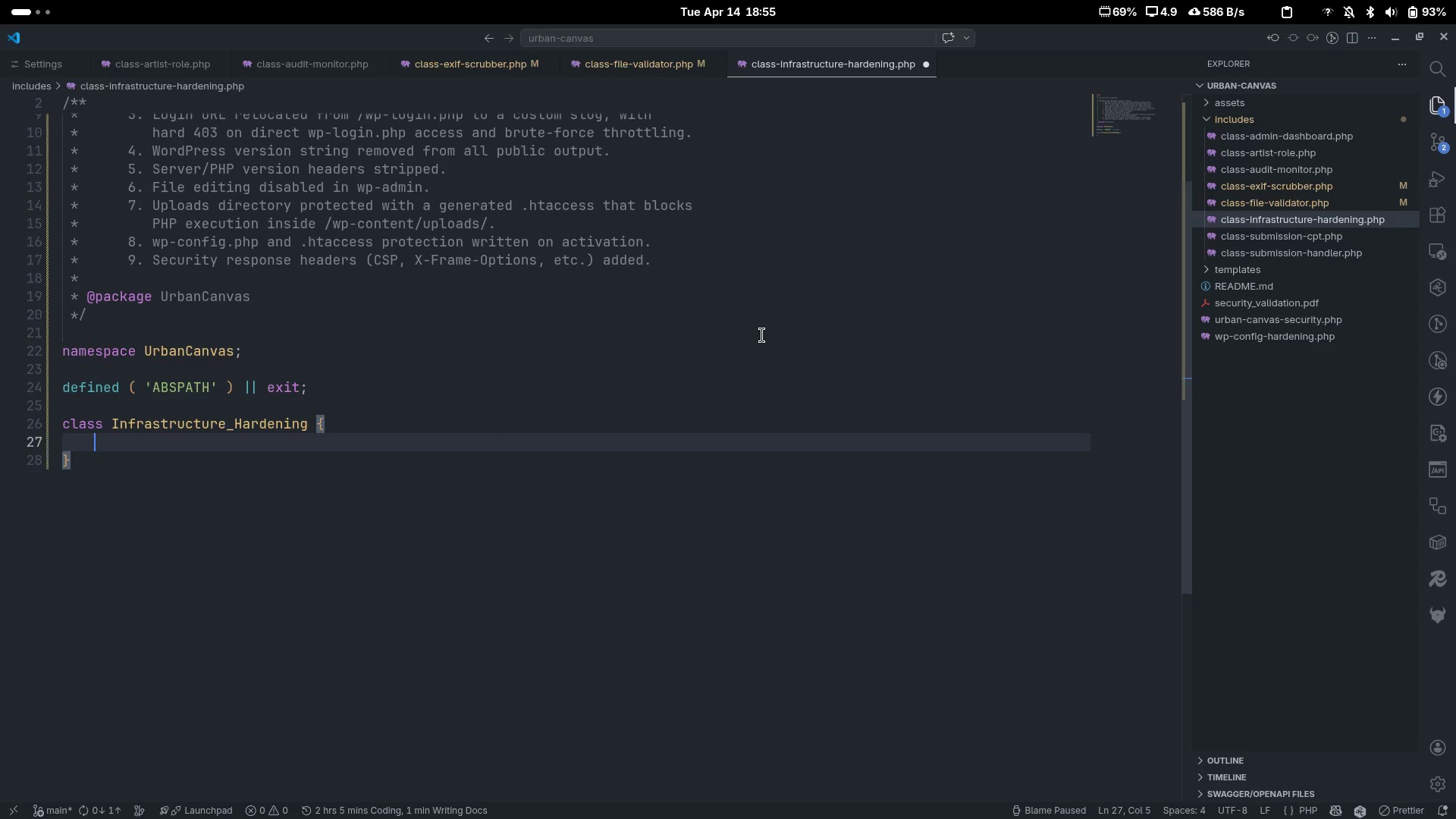 
 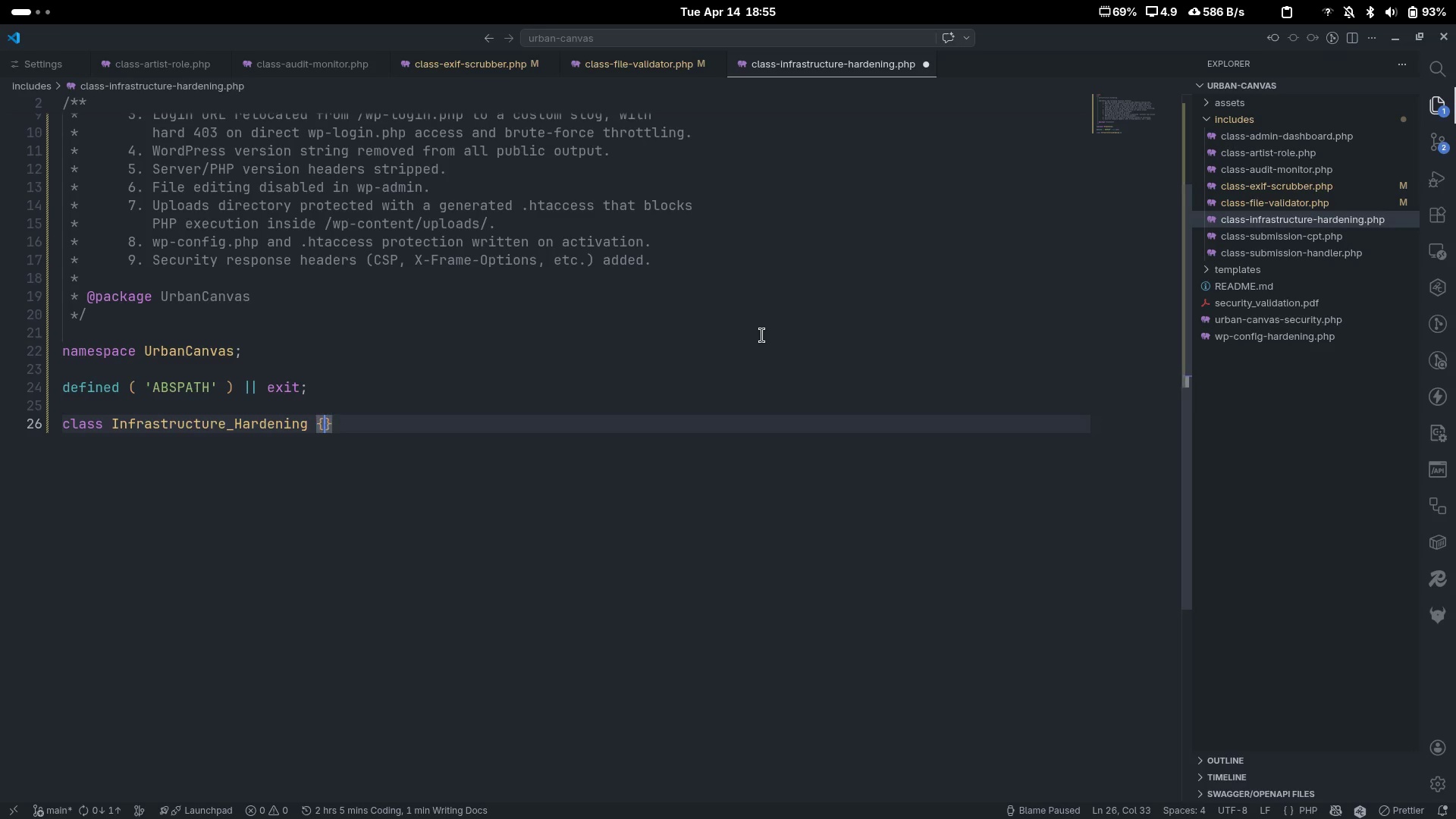 
key(Enter)
 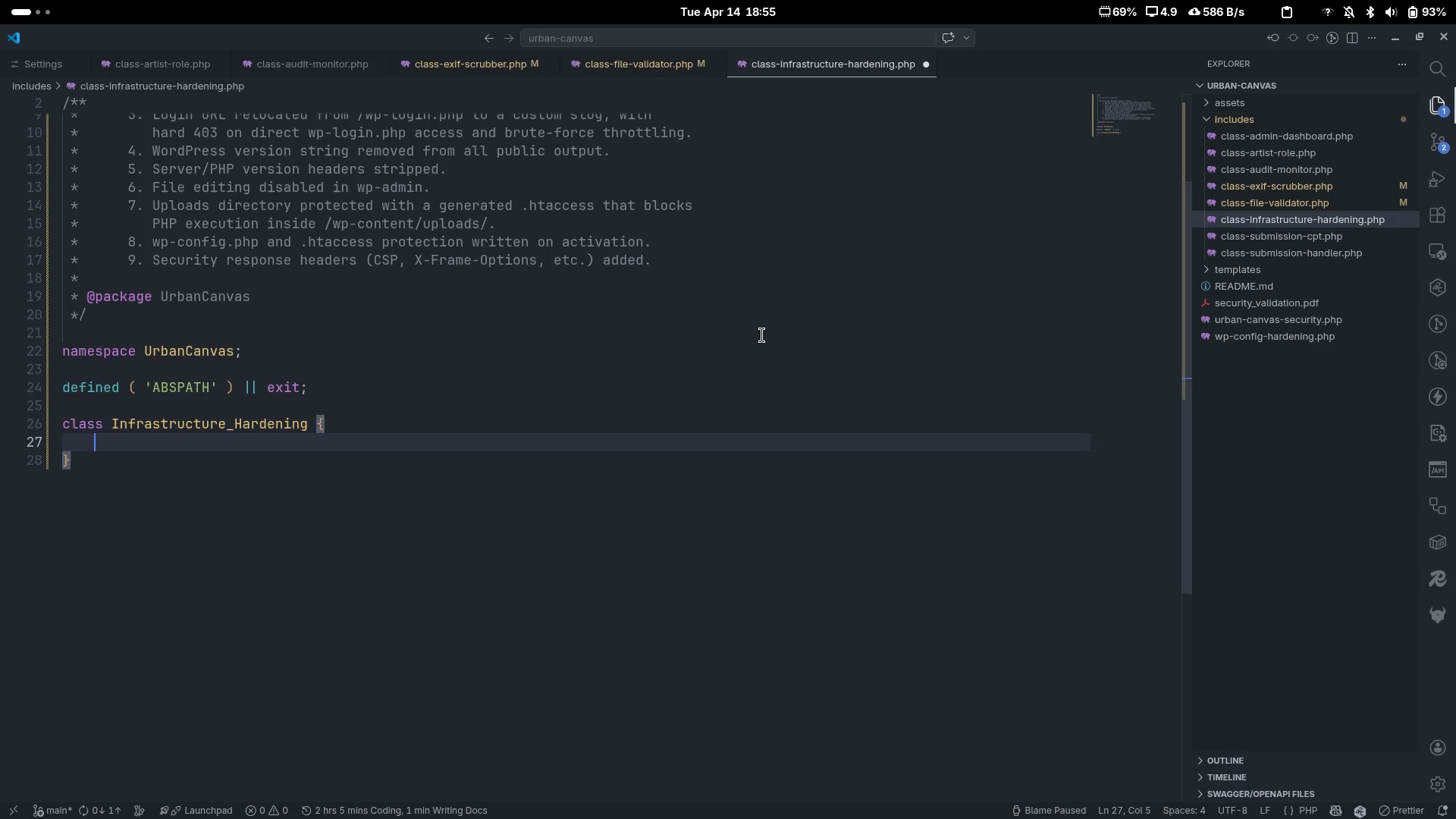 
type(/**)
 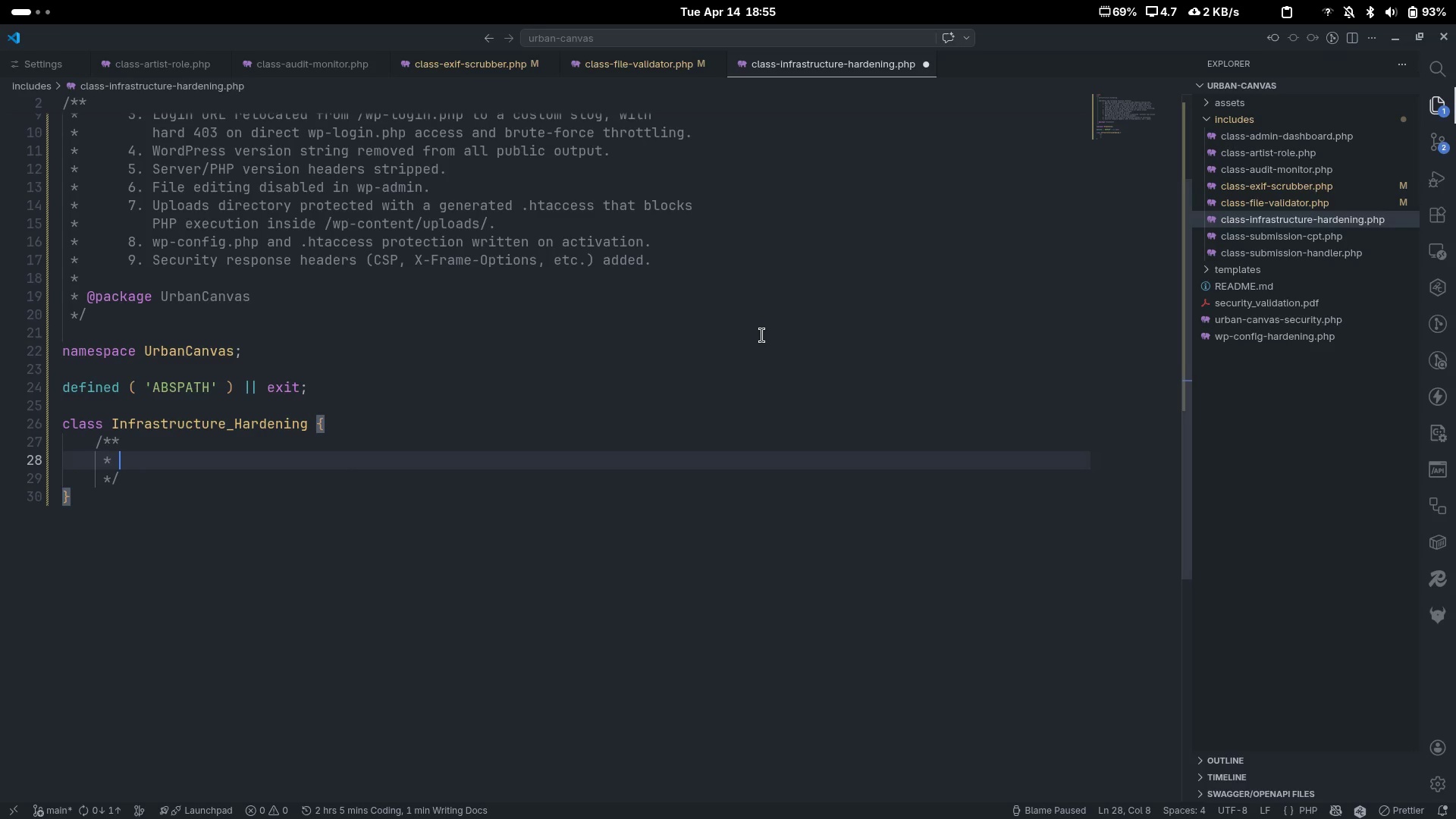 
 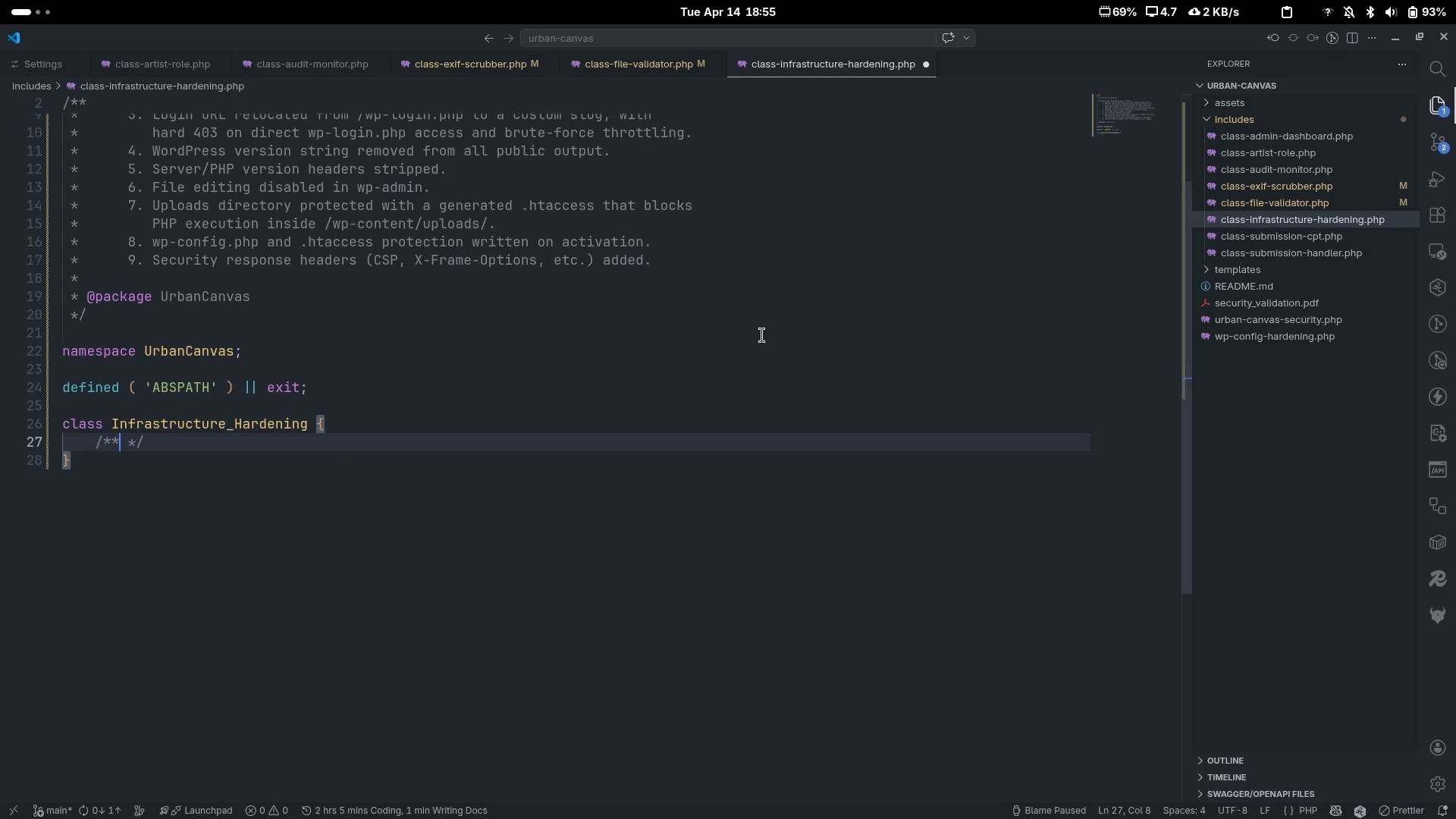 
key(Enter)
 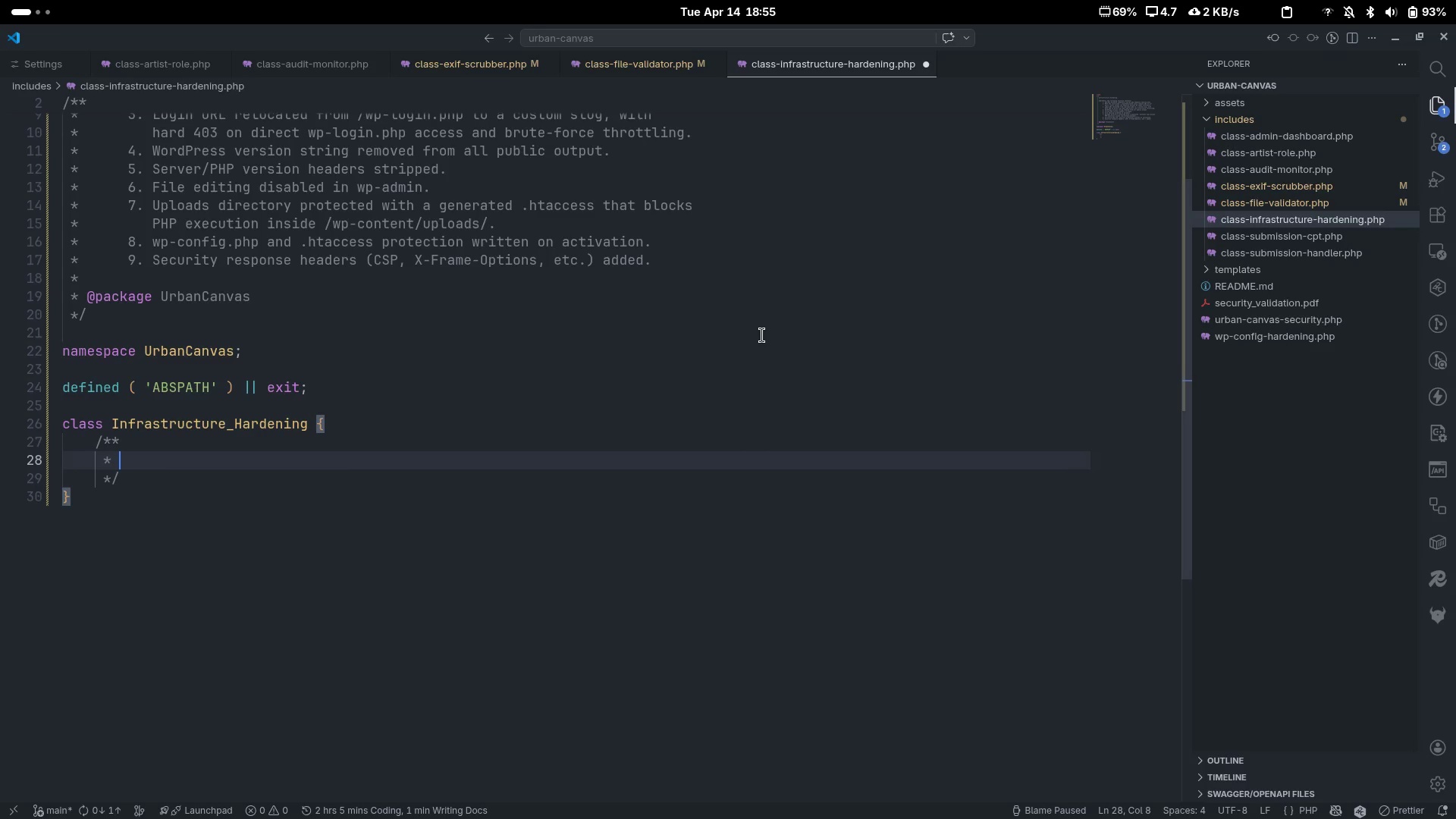 
type(Ooption)
 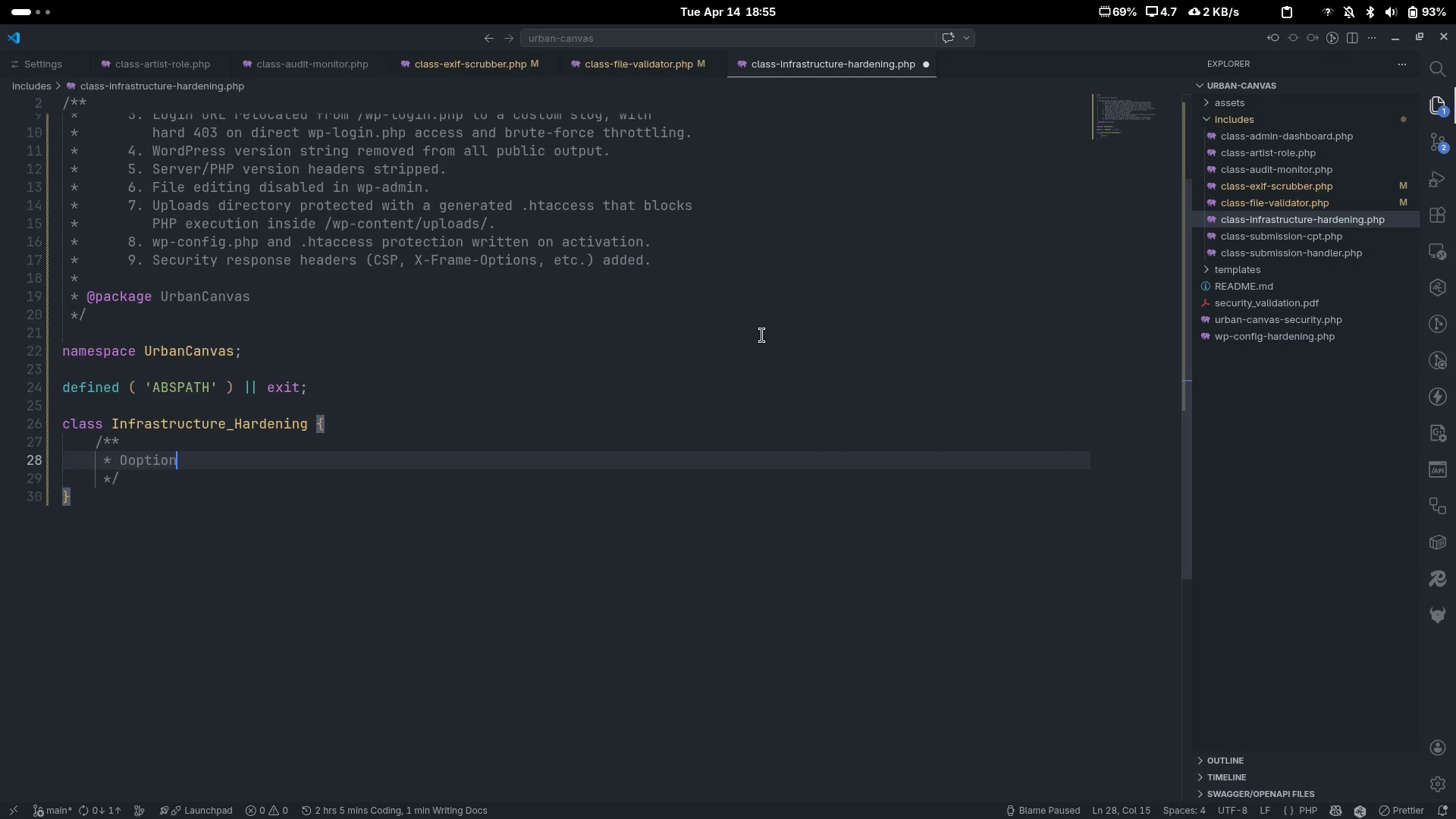 
key(Control+ControlLeft)
 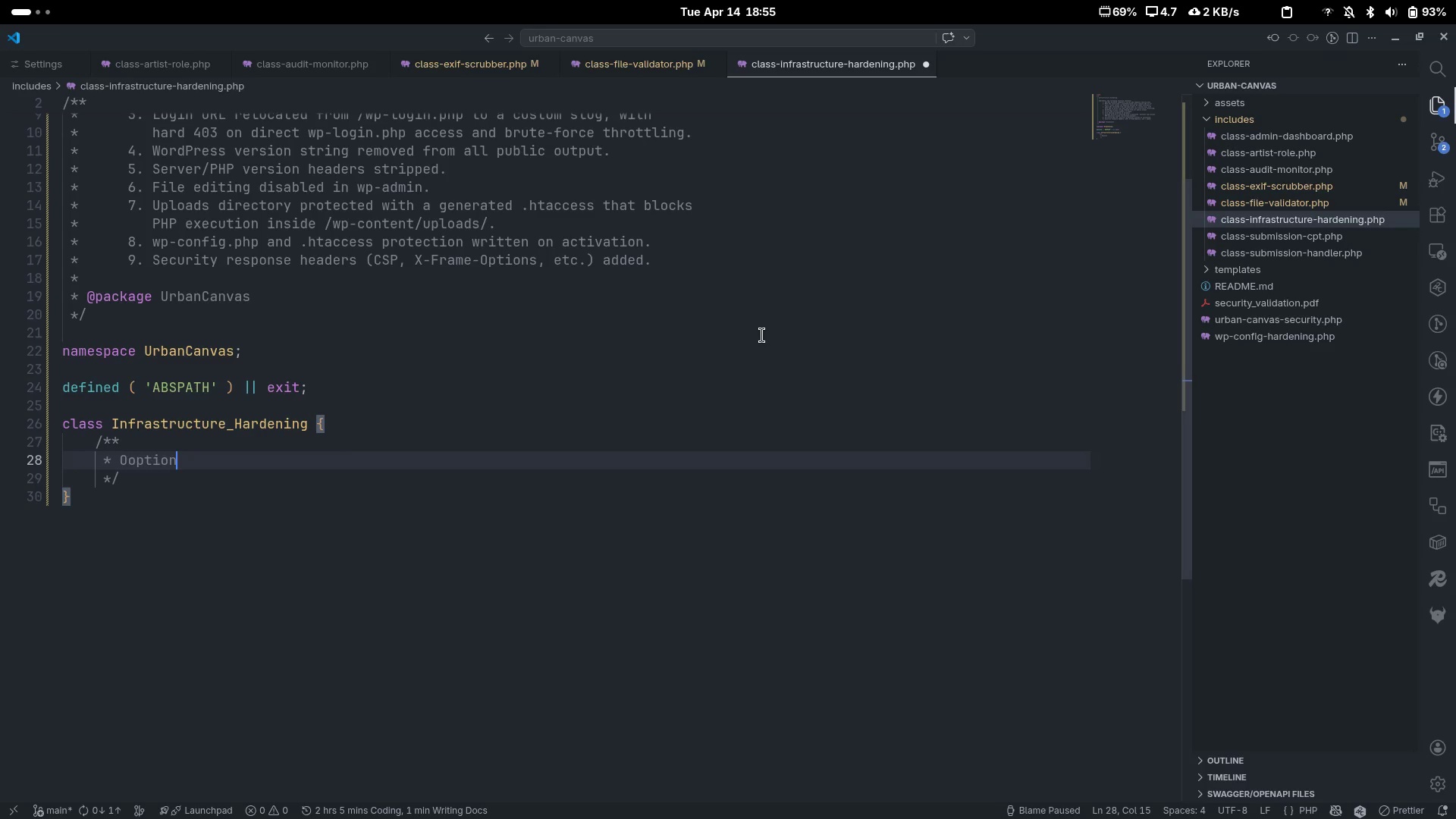 
key(Control+Backspace)
 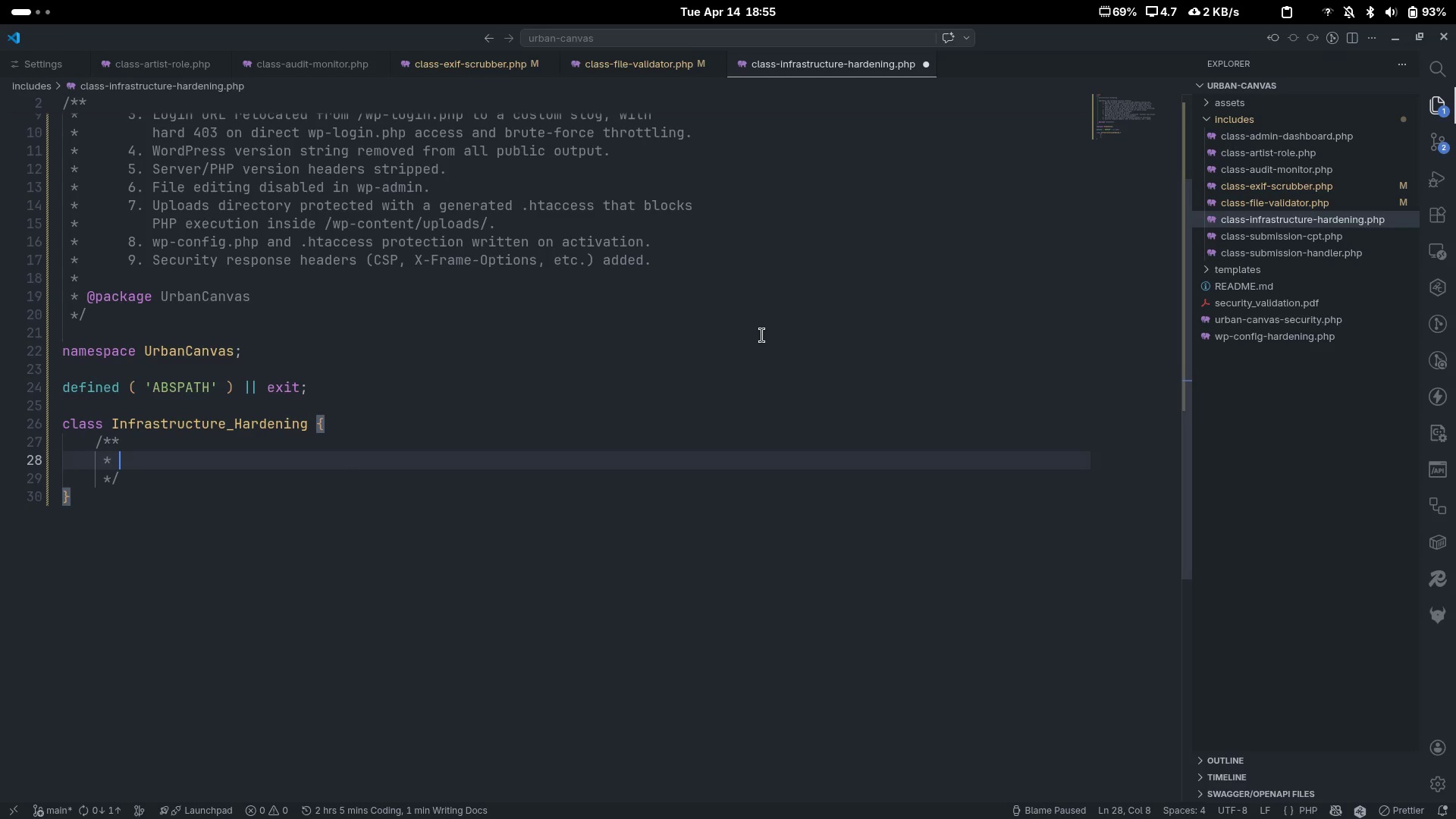 
type(Option key stroging)
 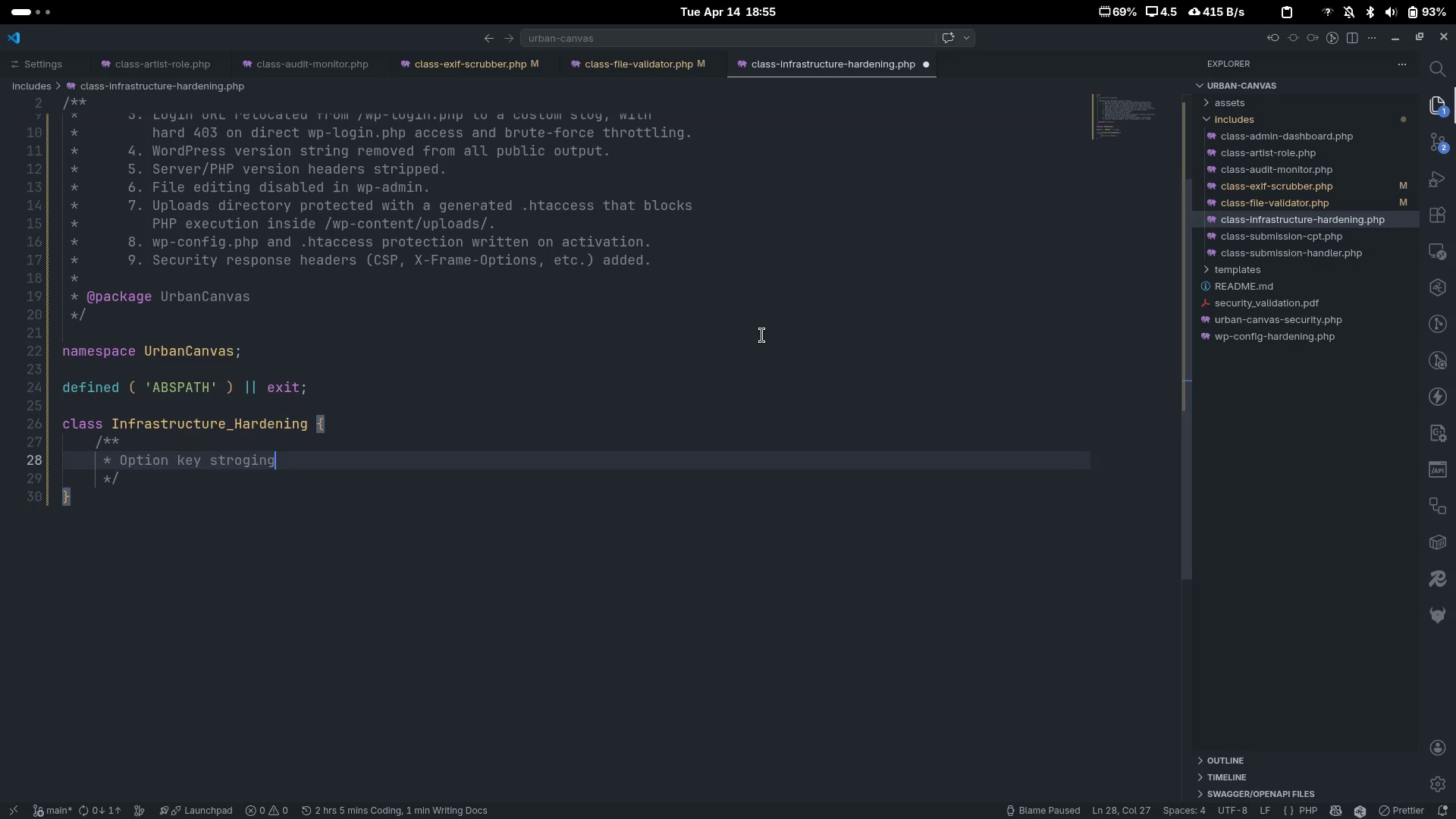 
key(Control+ControlLeft)
 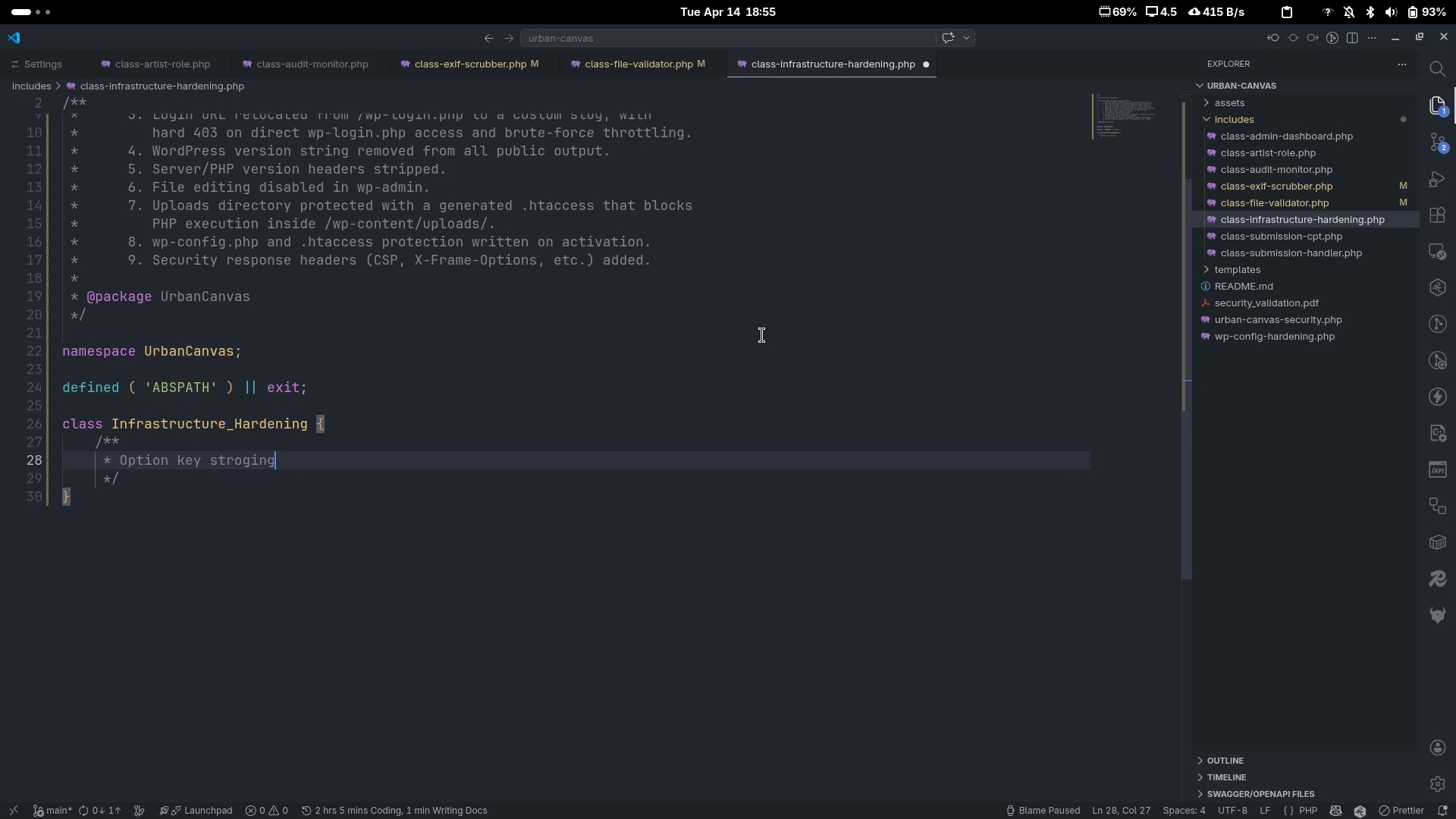 
key(Control+Backspace)
 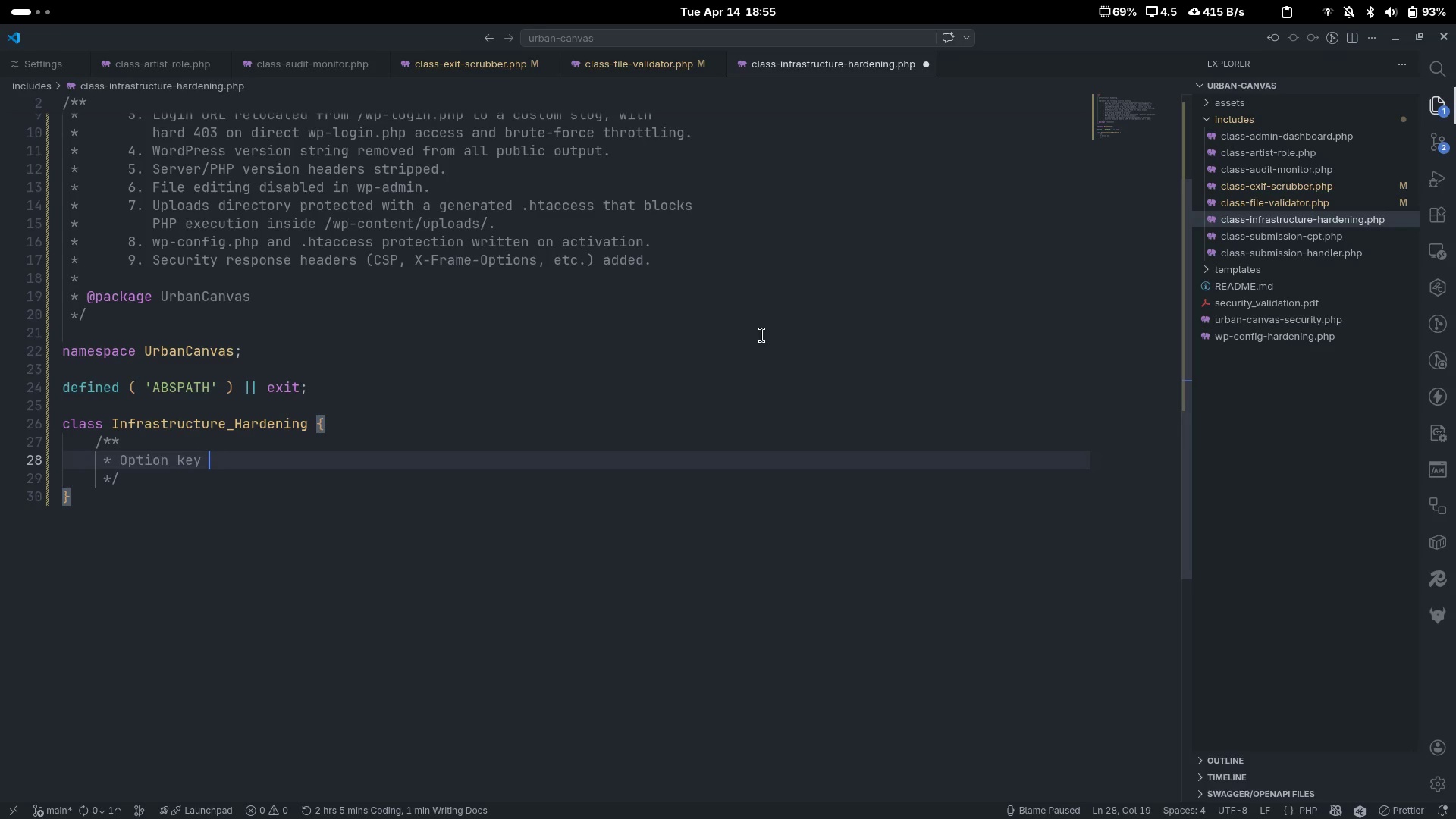 
type(storing the cuso)
key(Backspace)
type(tom login slug.)
 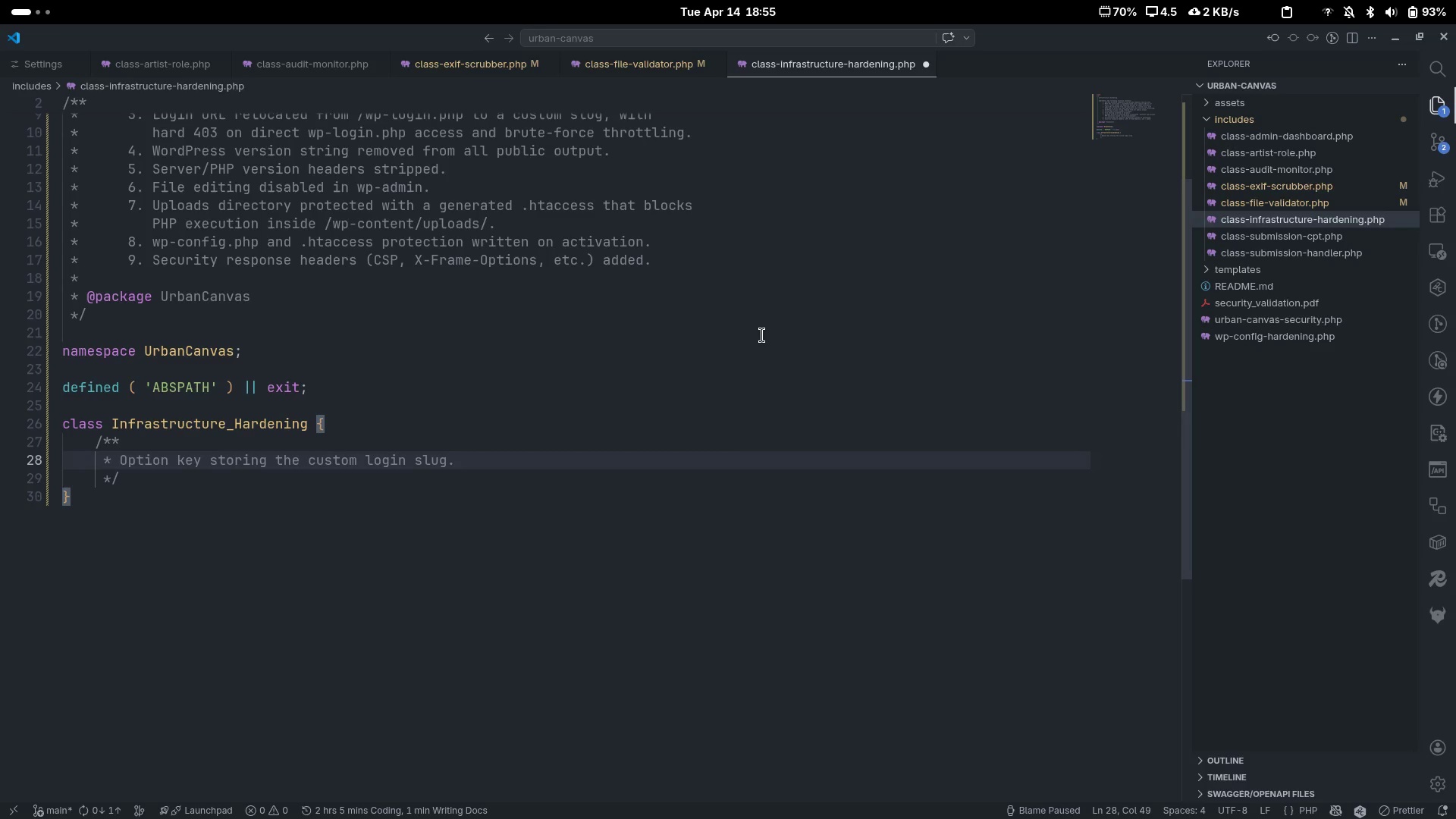 
key(ArrowDown)
 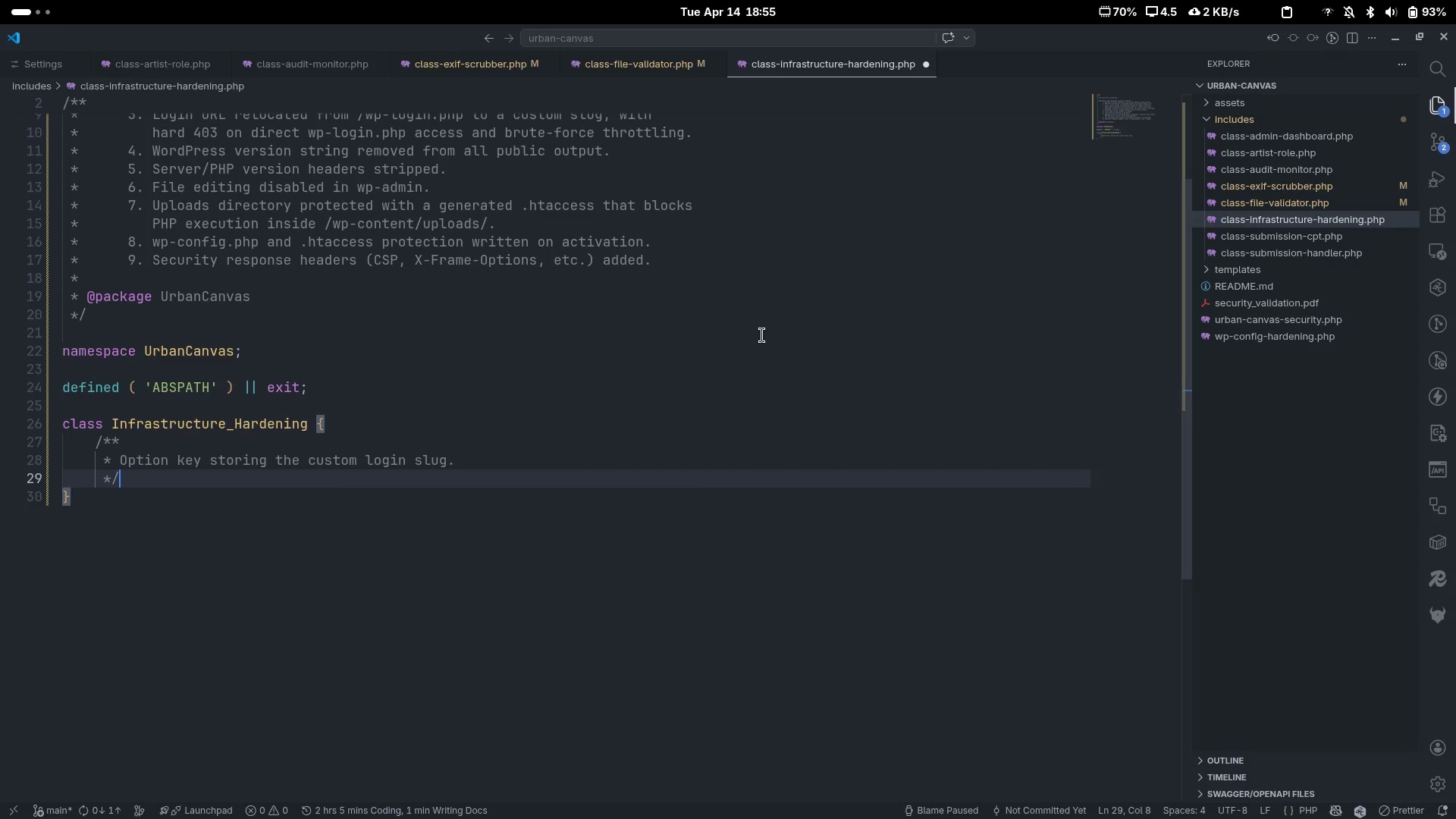 
key(Enter)
 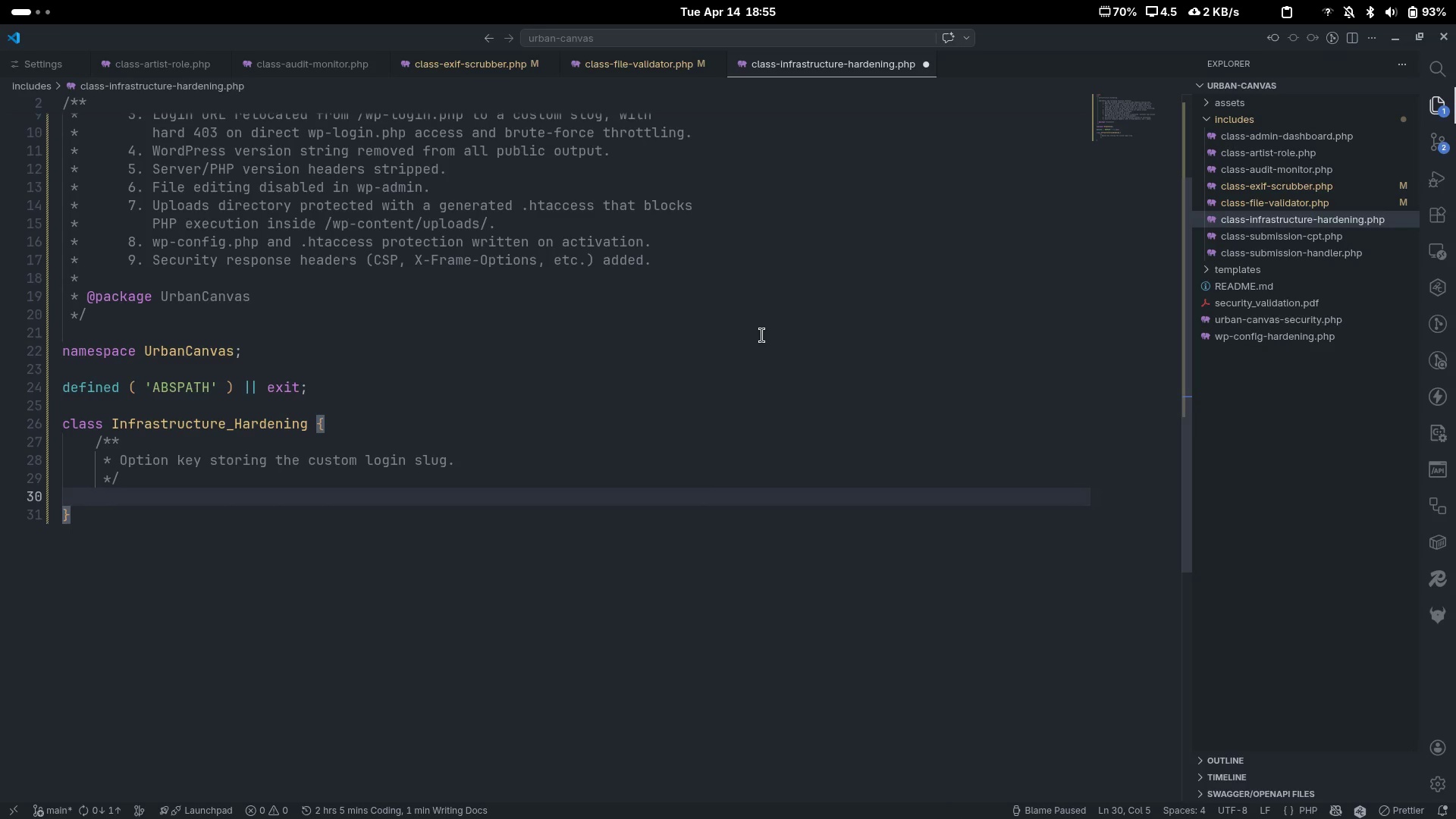 
type(public const LOGIN_SLIG)
key(Backspace)
key(Backspace)
type(UG_OPTION = 'uc_login_p)
key(Backspace)
type(slug)
 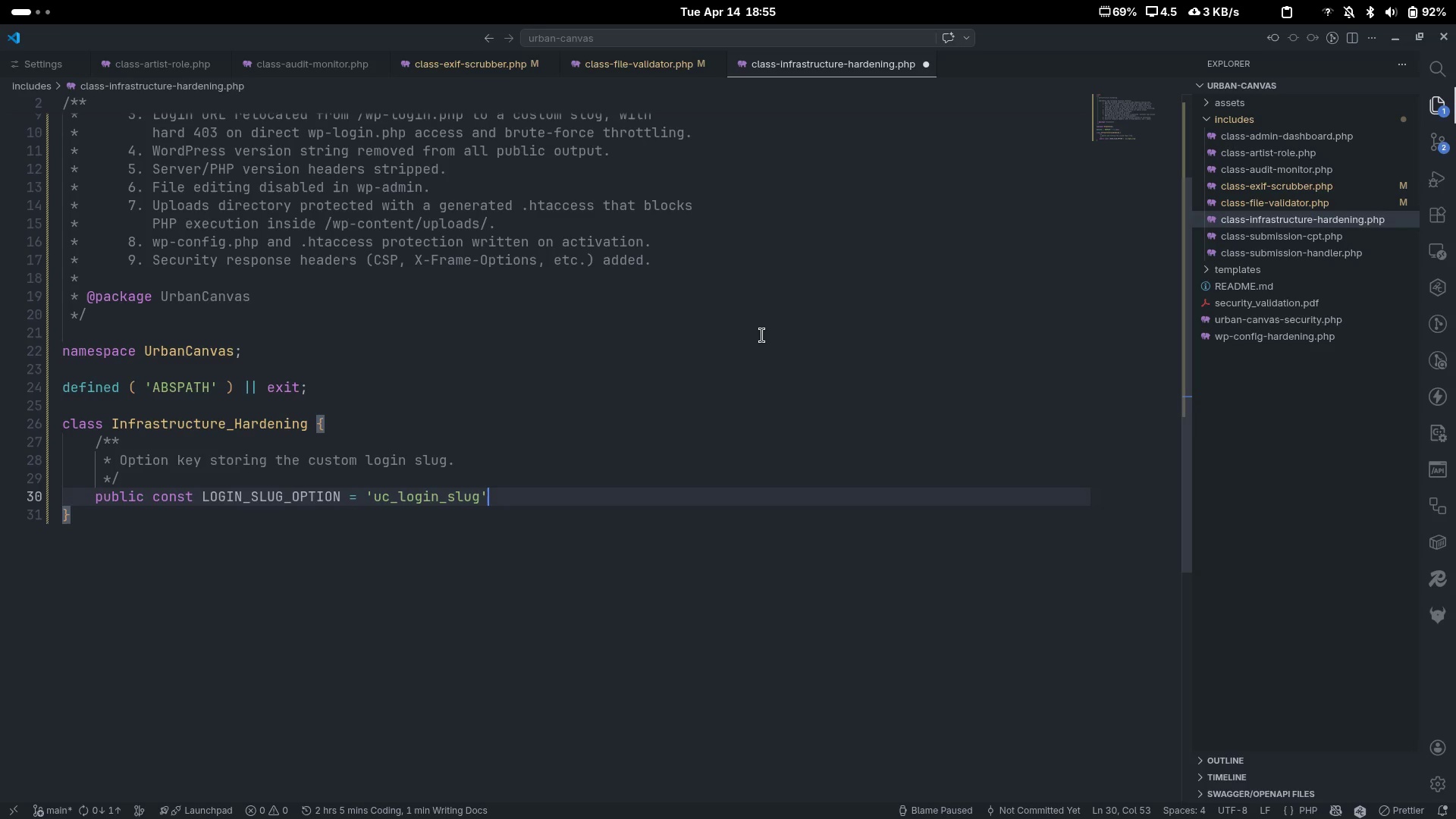 
 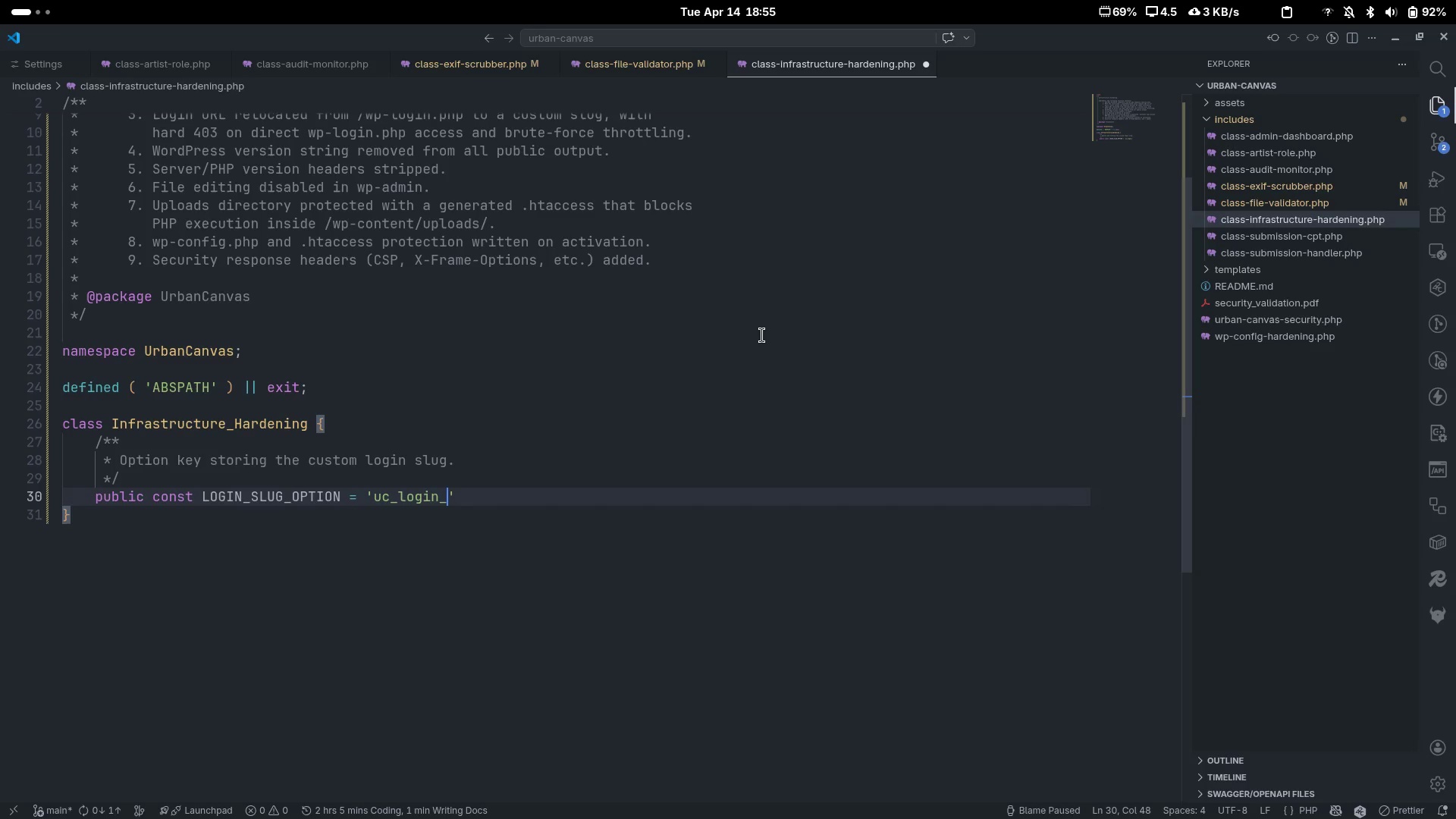 
key(ArrowRight)
 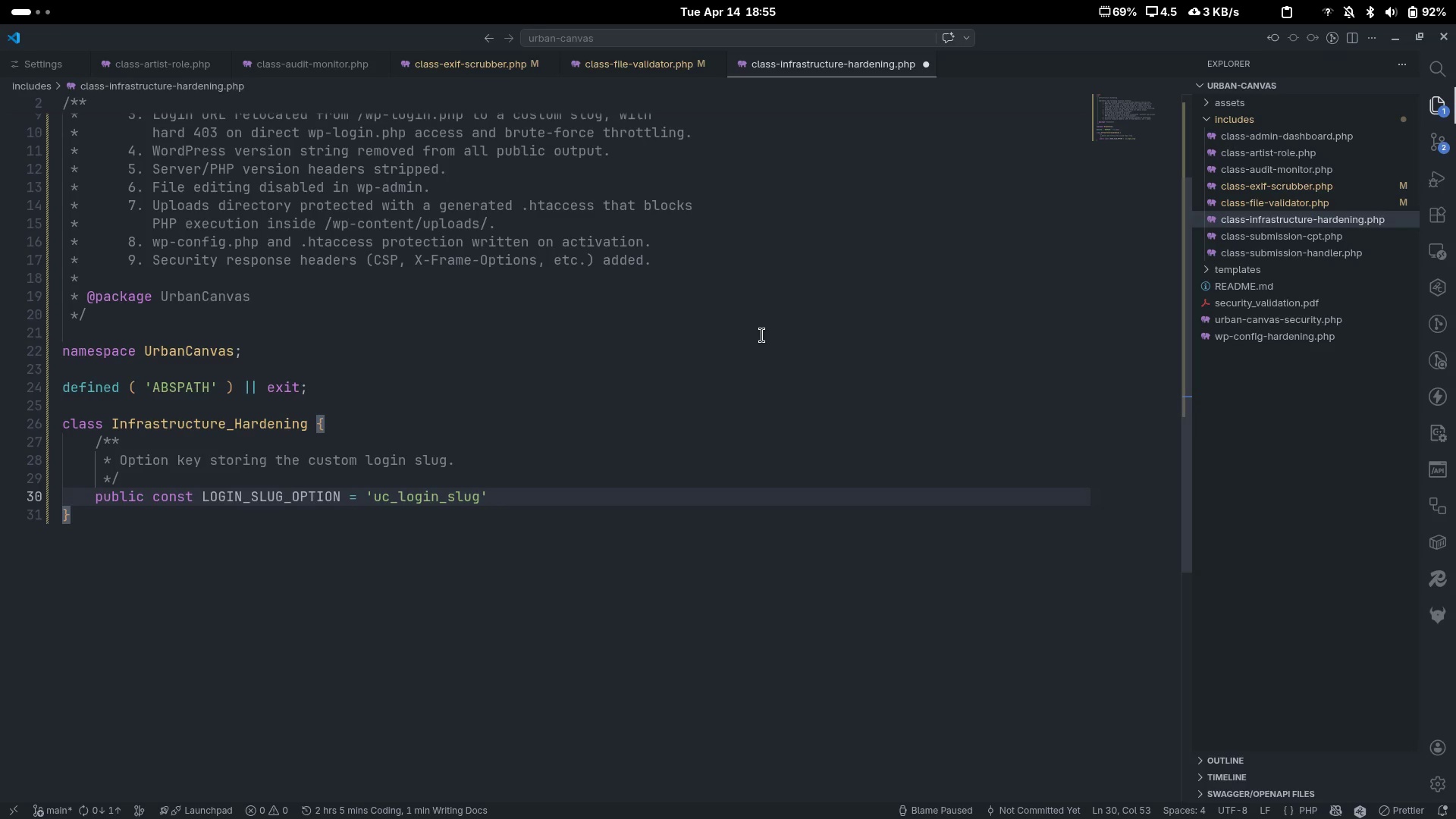 
key(Semicolon)
 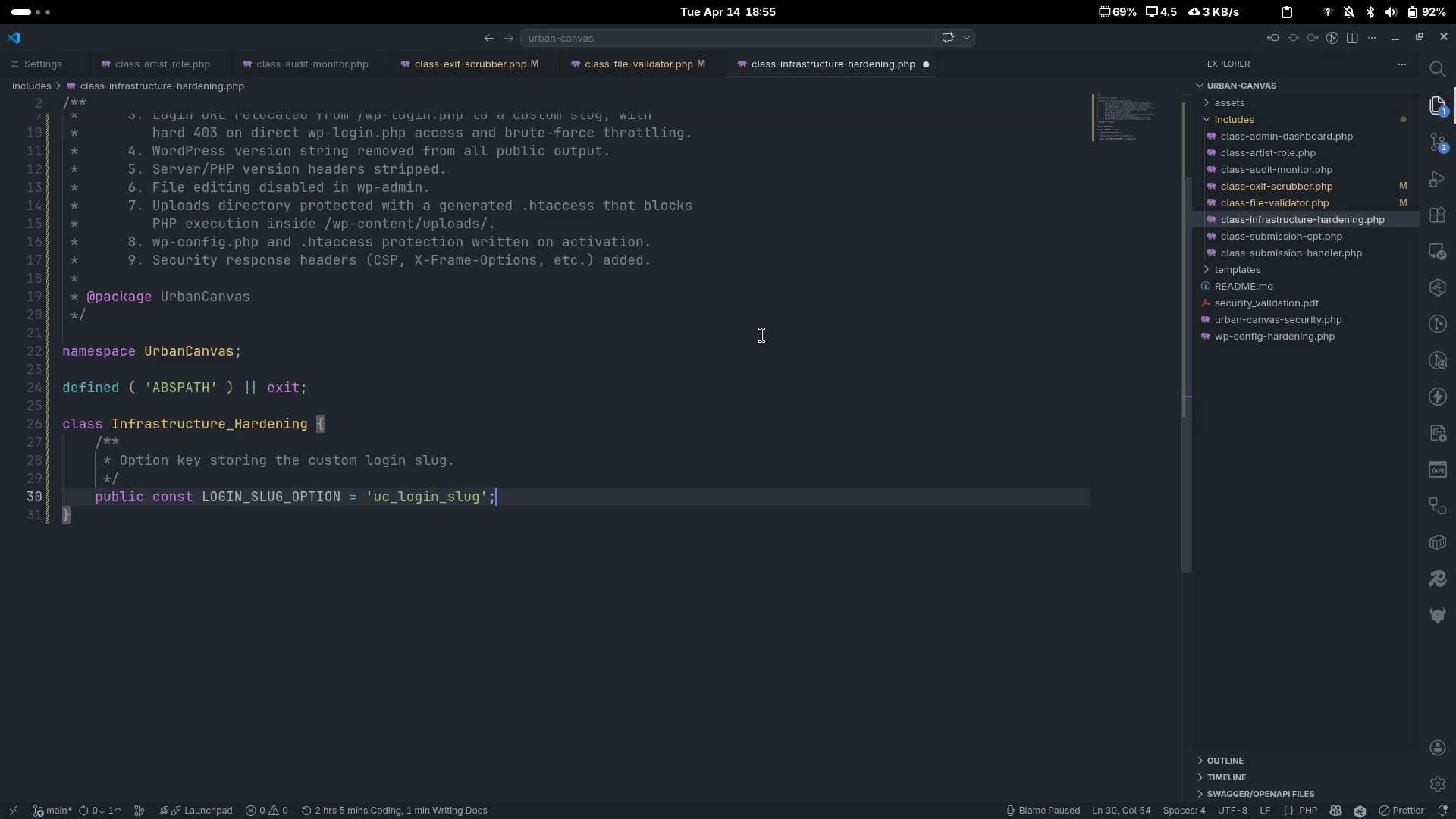 
key(Enter)
 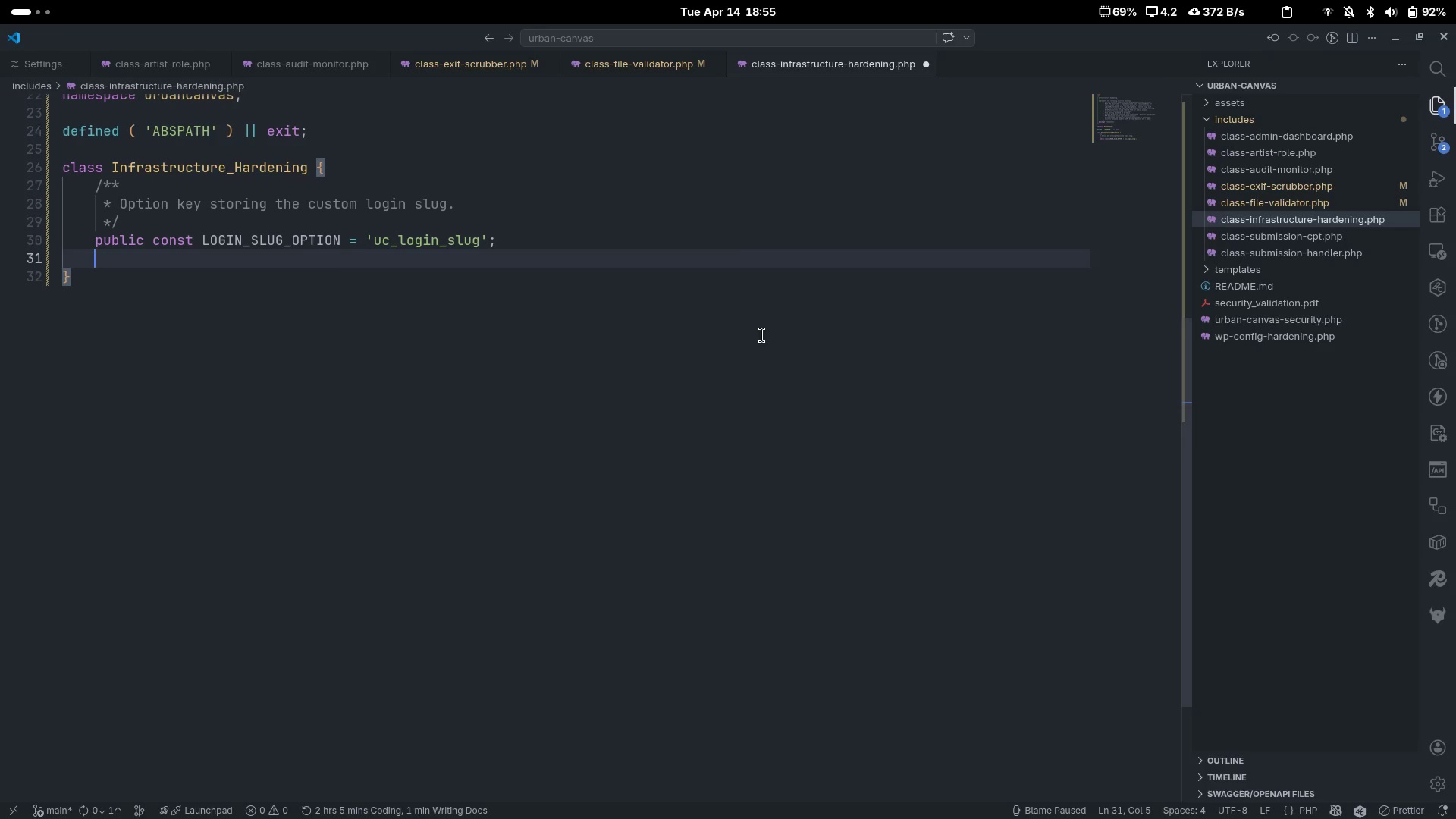 
scroll: coordinate [762, 335], scroll_direction: down, amount: 7.0
 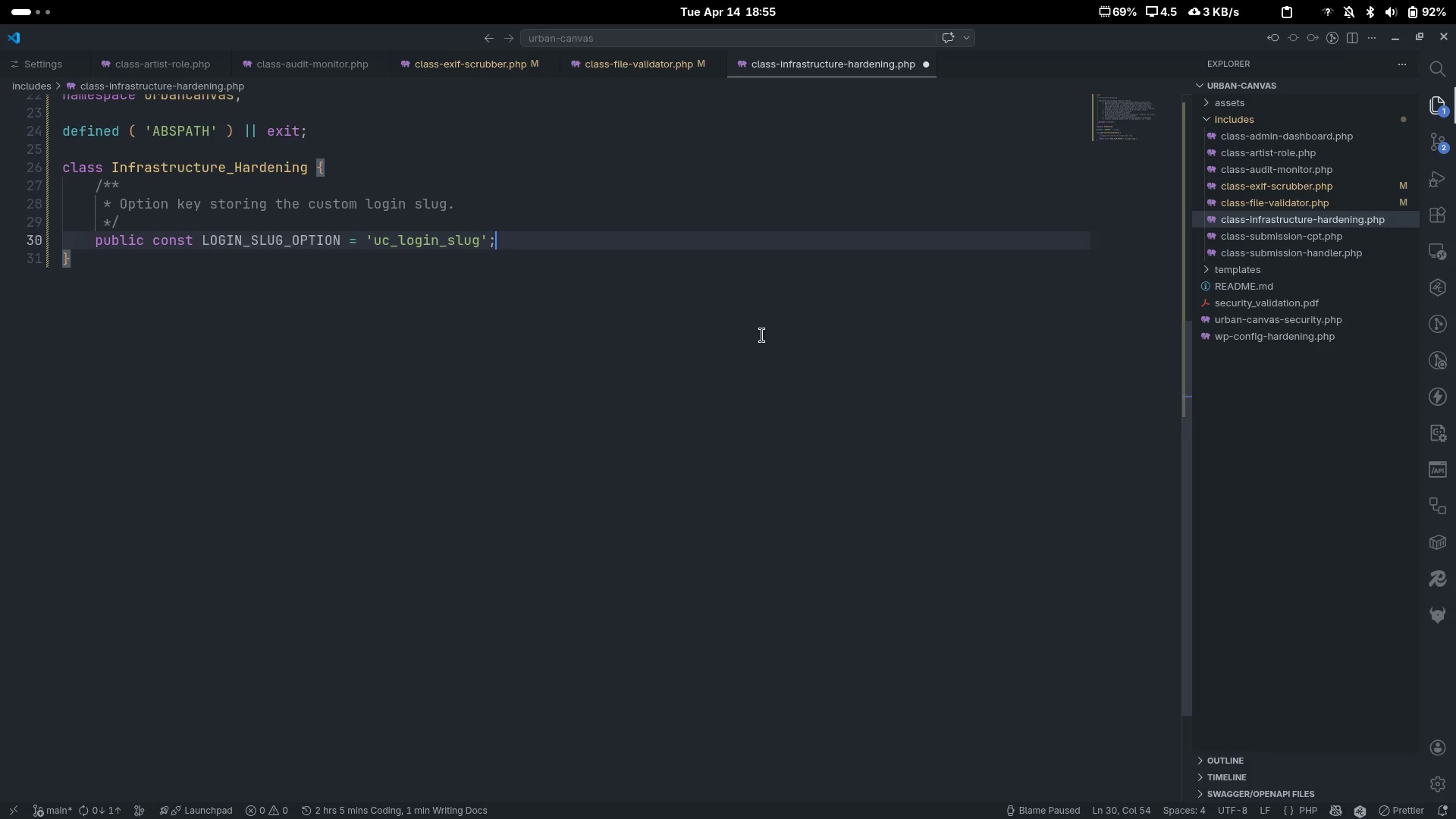 
key(Enter)
 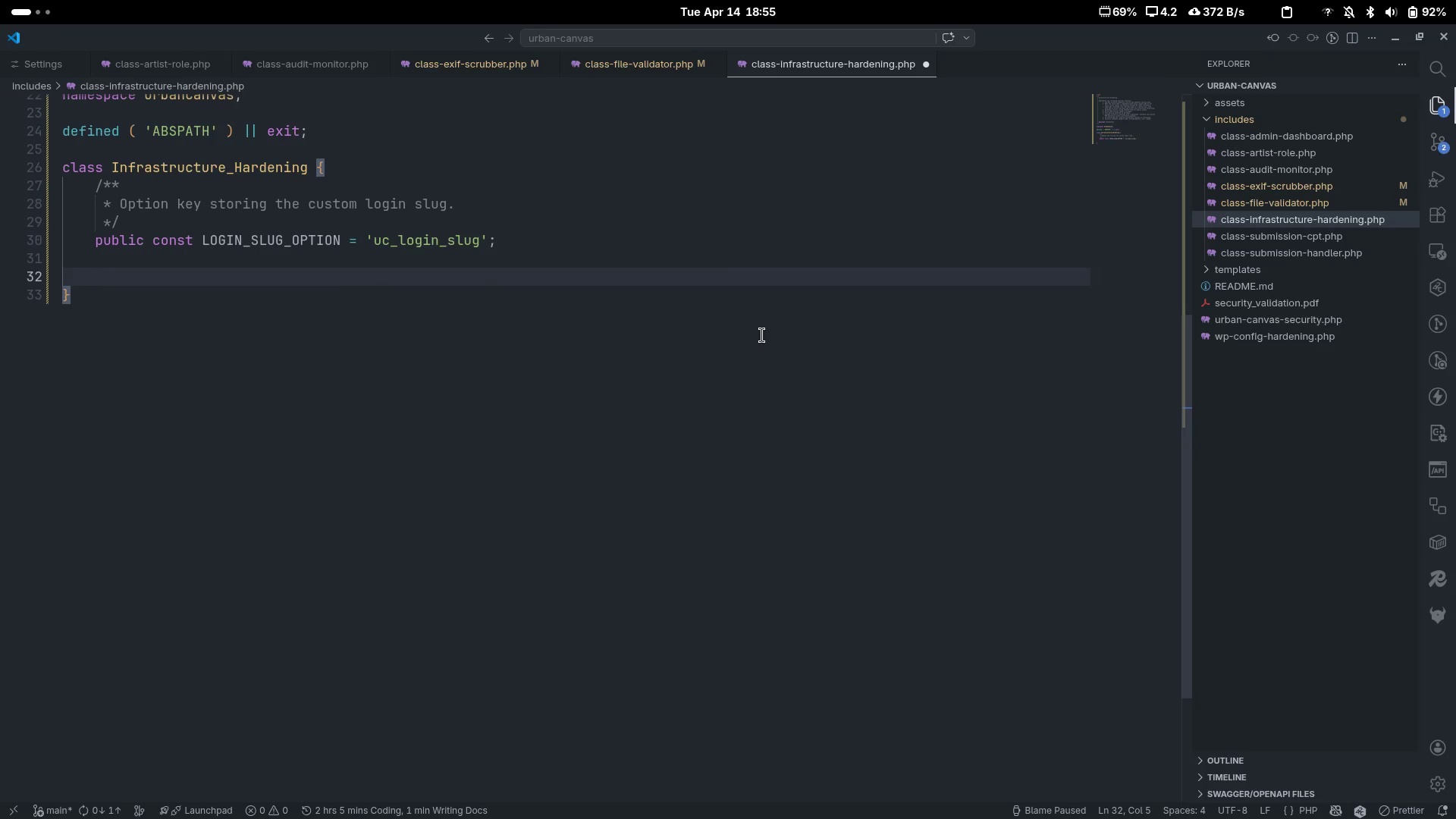 
type(/**)
 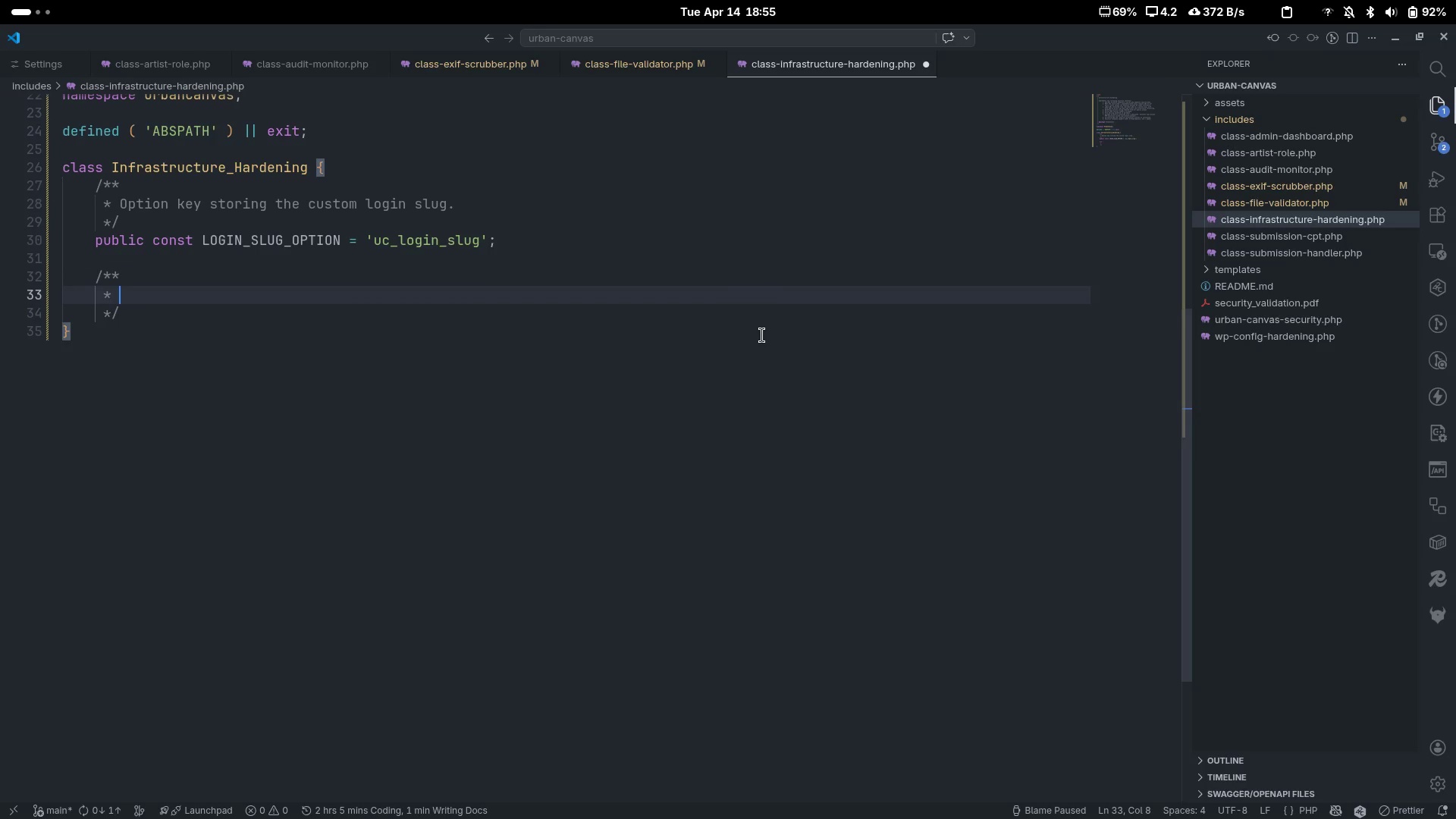 
 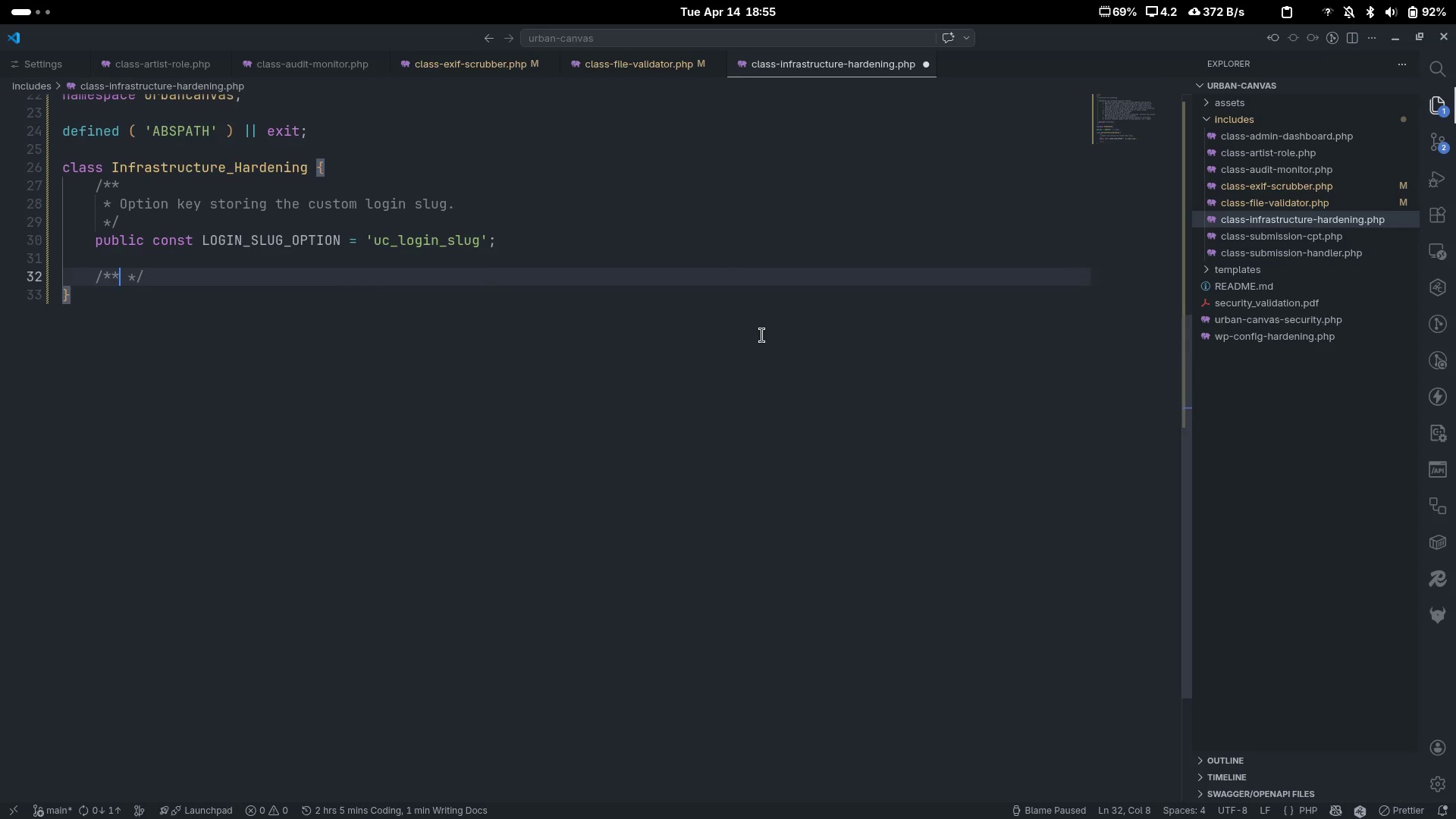 
key(Enter)
 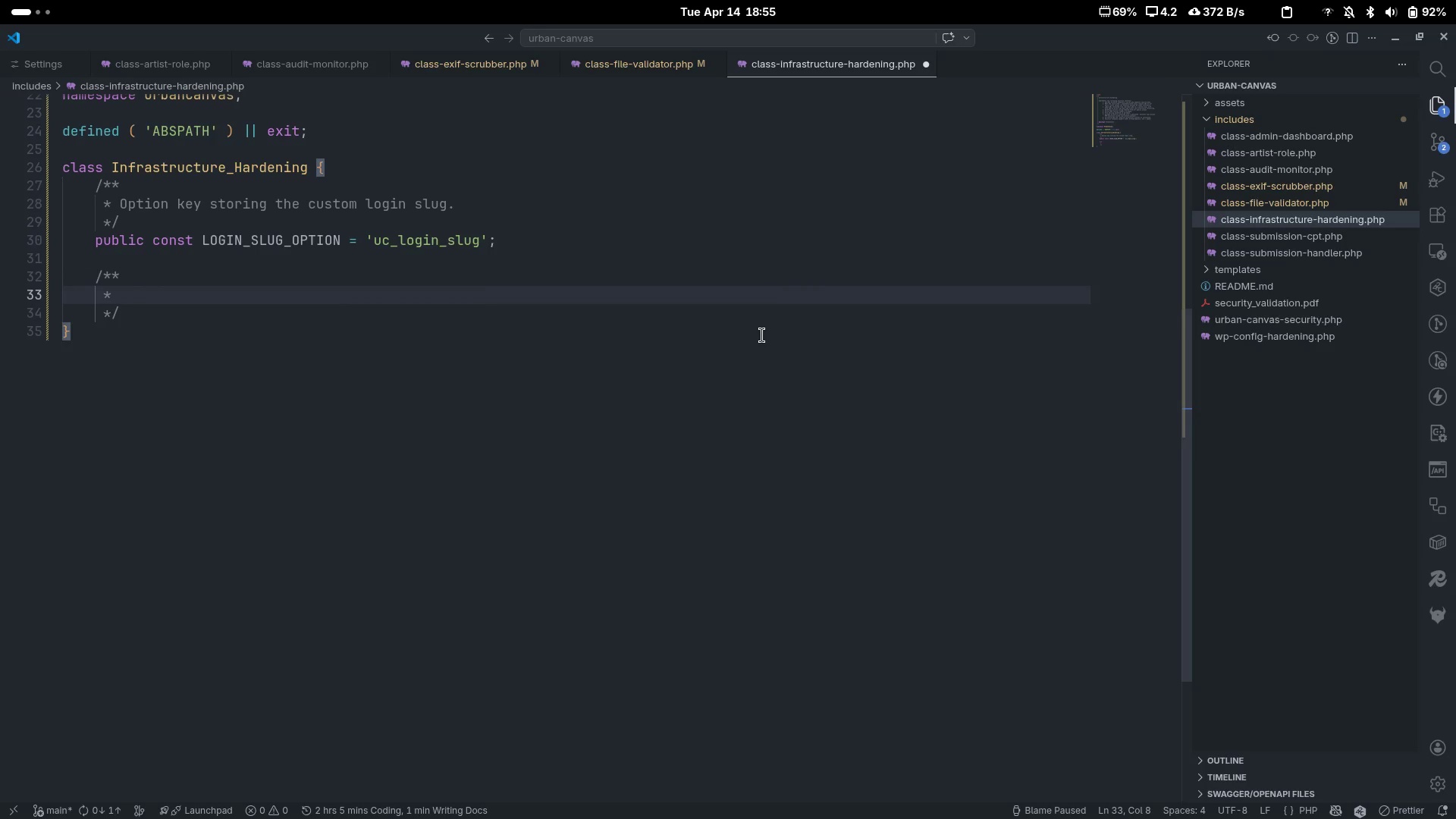 
type(DEFA)
key(Backspace)
key(Backspace)
key(Backspace)
type(efauly)
key(Backspace)
type(t u)
key(Backspace)
type(custom login path. Chane)
key(Backspace)
type(ge in WP Options.)
 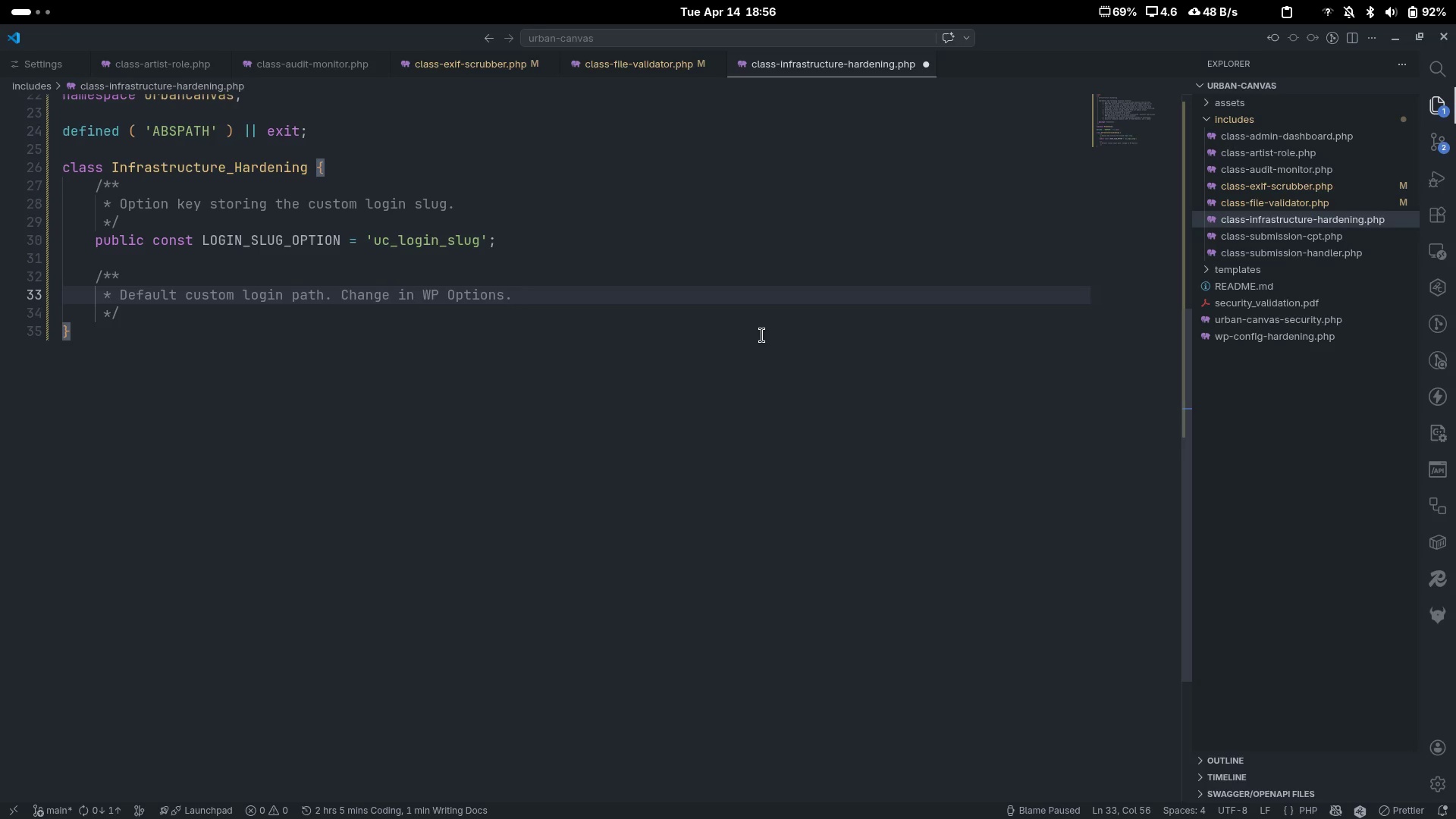 
key(ArrowDown)
 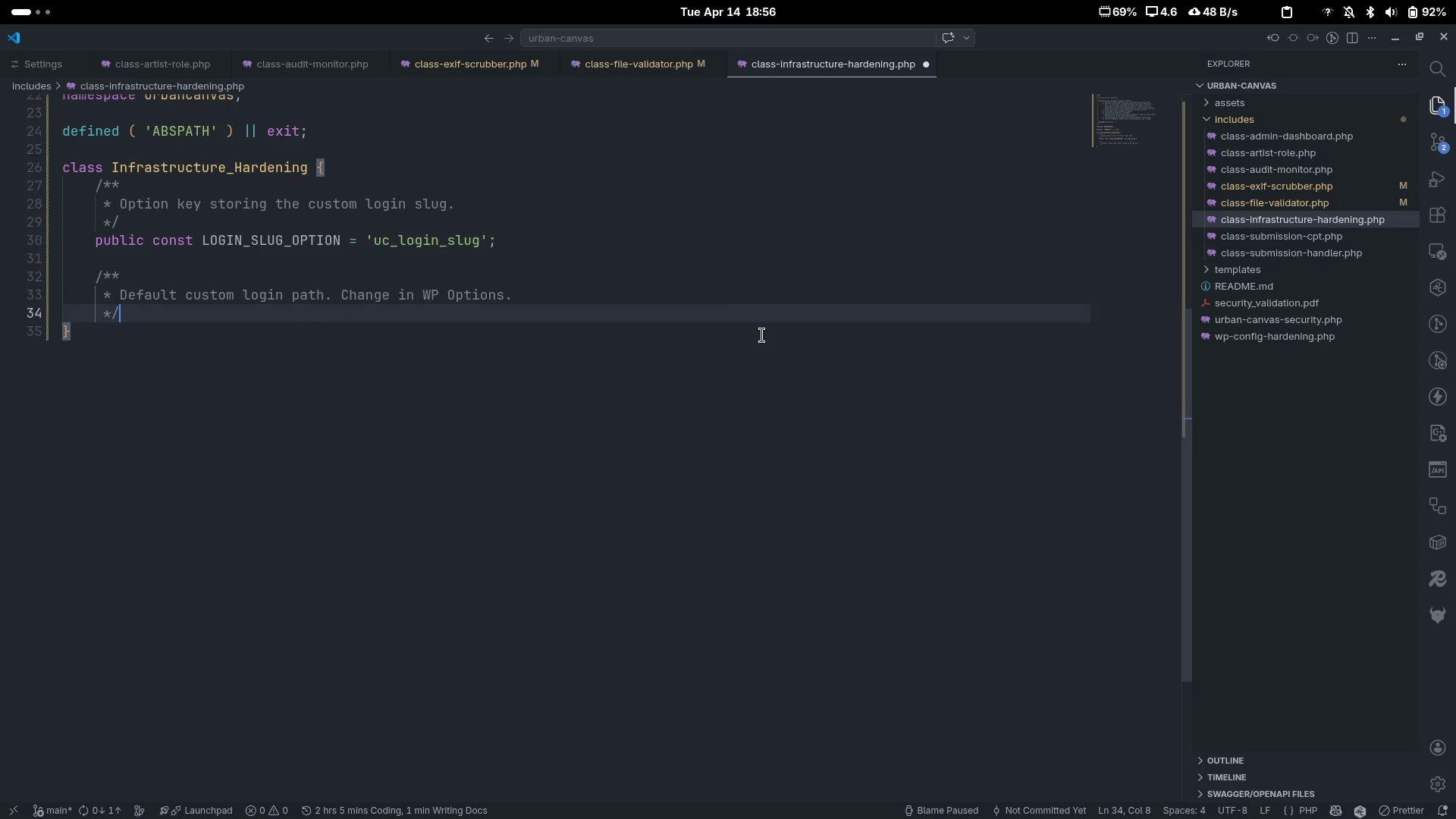 
key(Enter)
 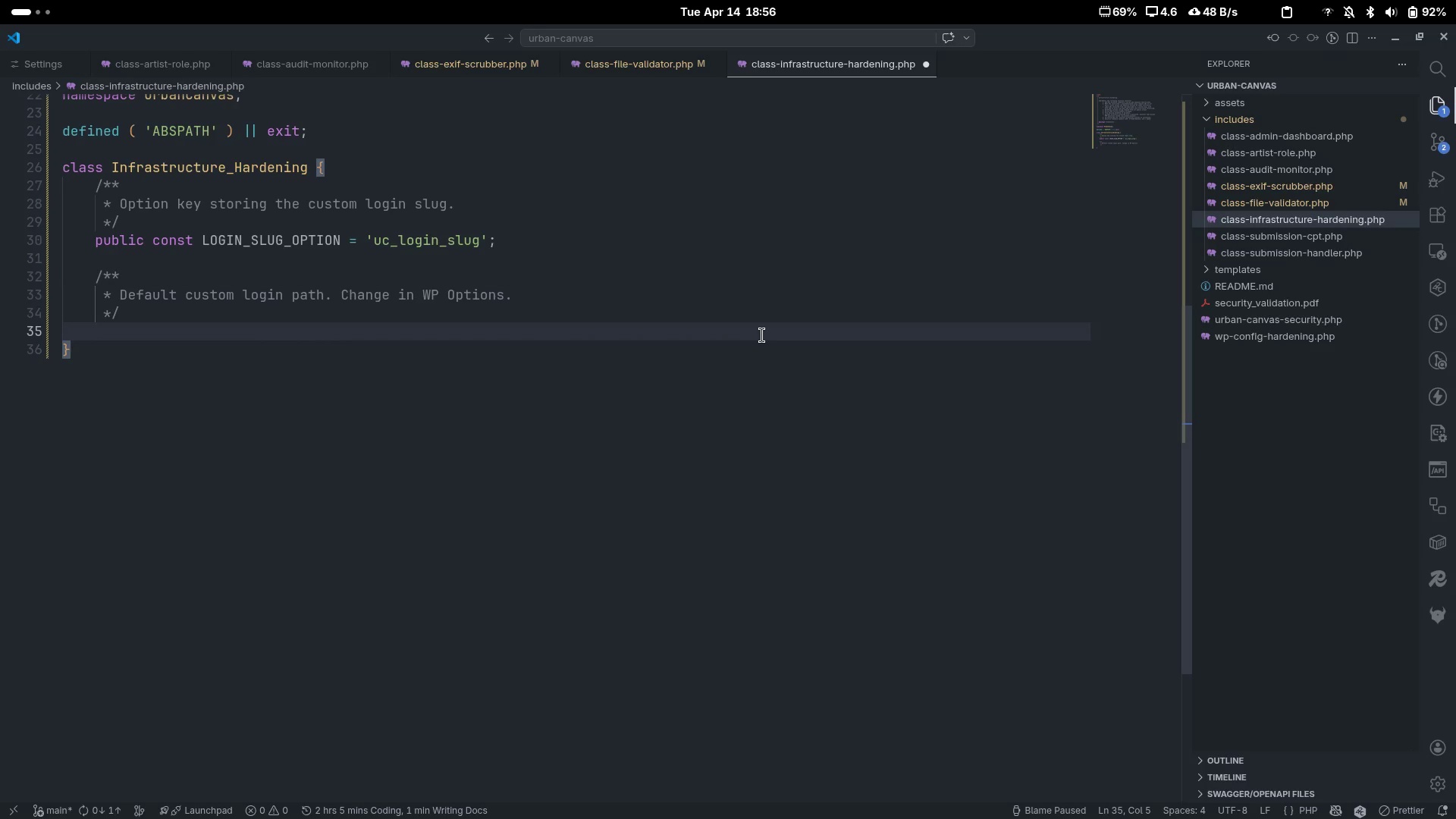 
type(pria)
key(Backspace)
type(cate)
 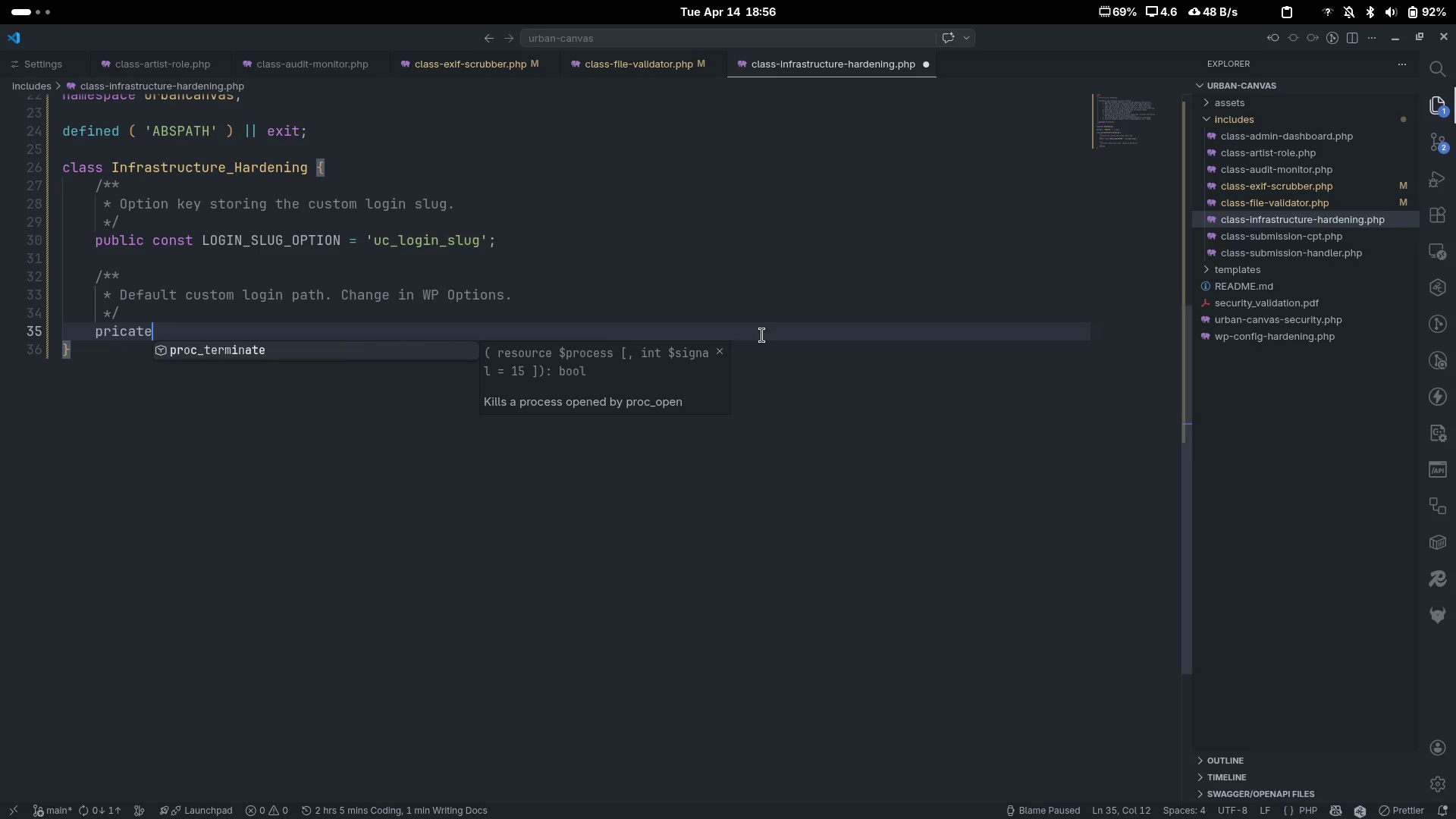 
key(Control+ControlLeft)
 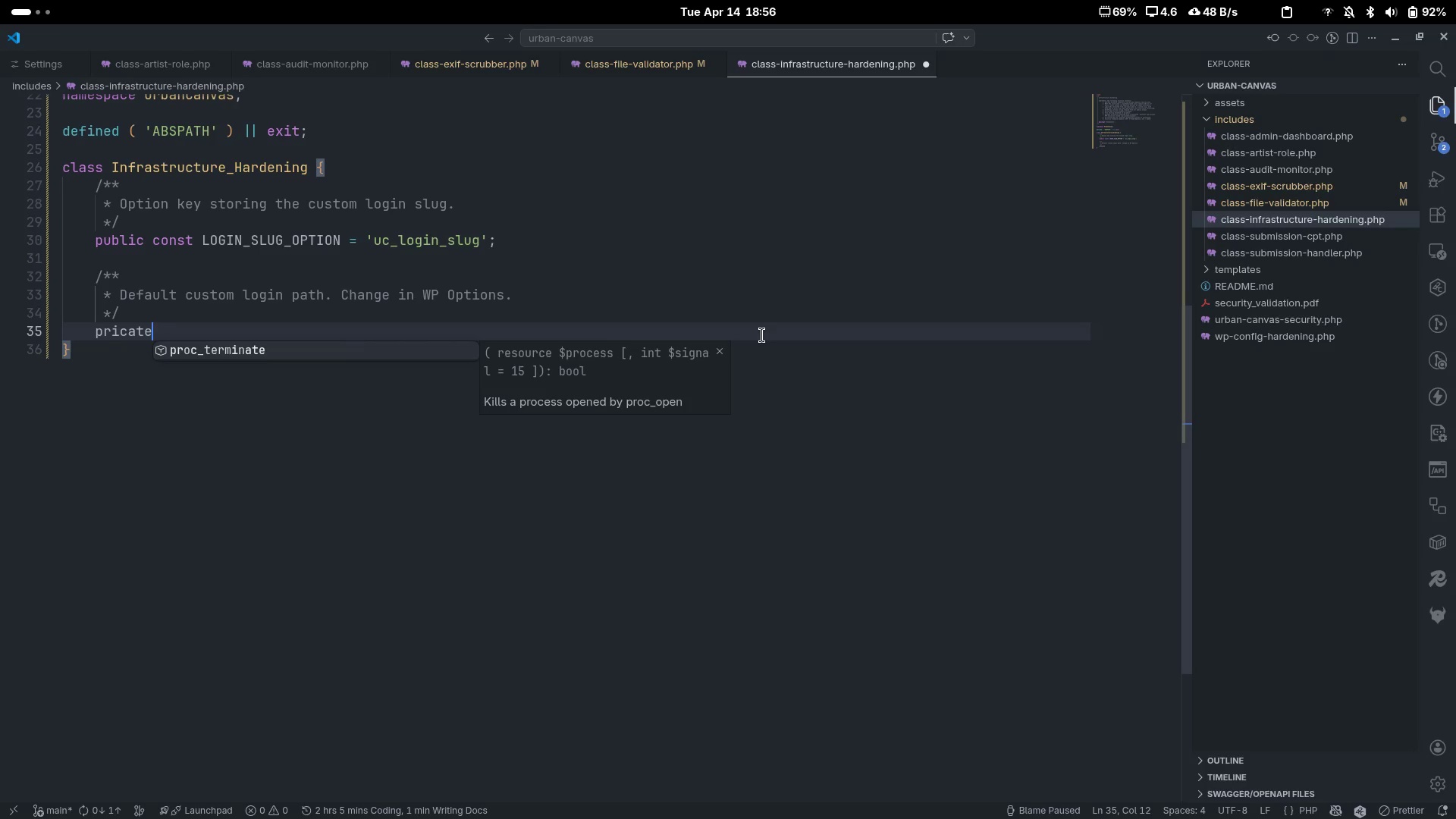 
key(Control+Backspace)
 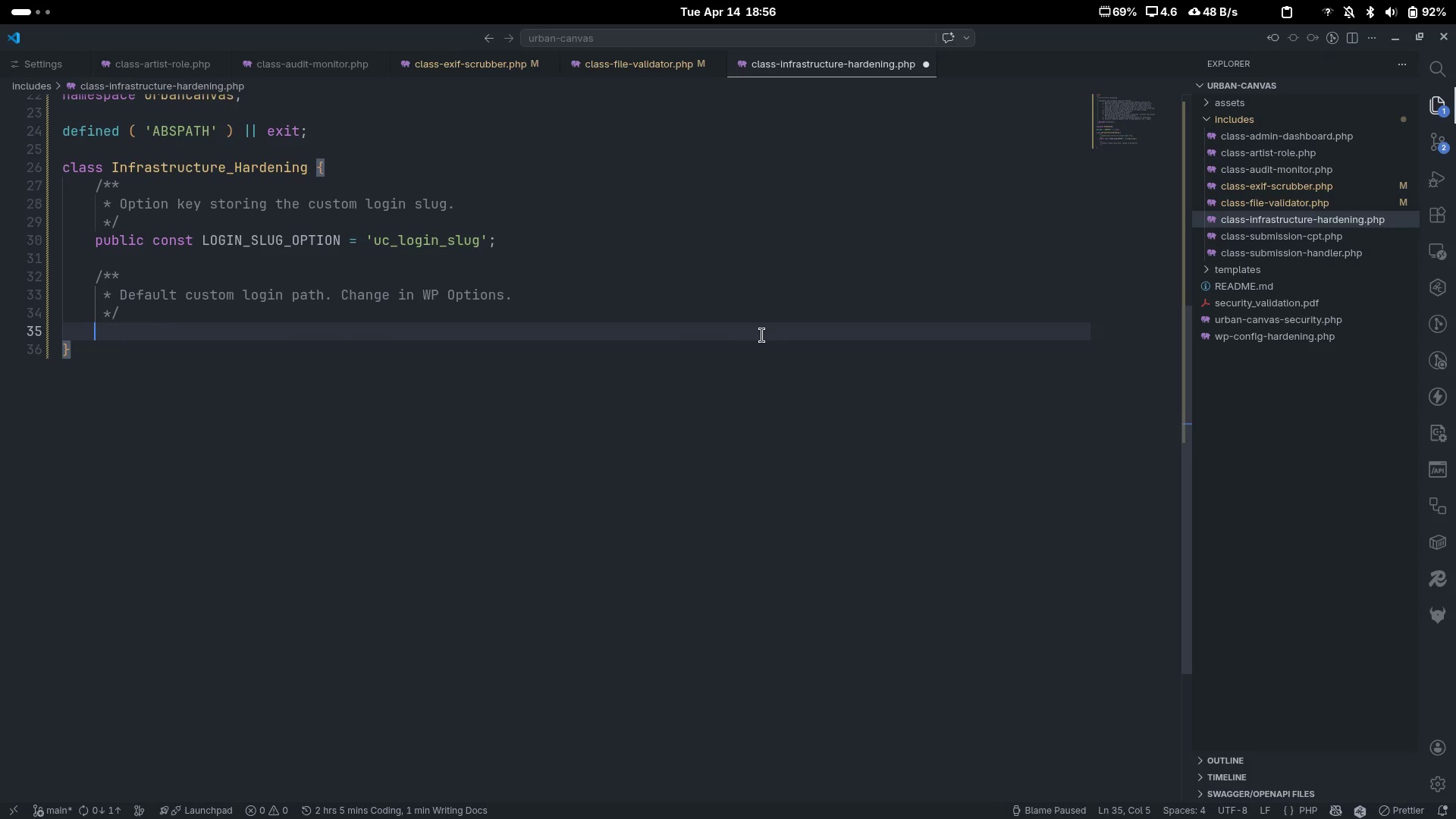 
type(private const DEFAILT)
 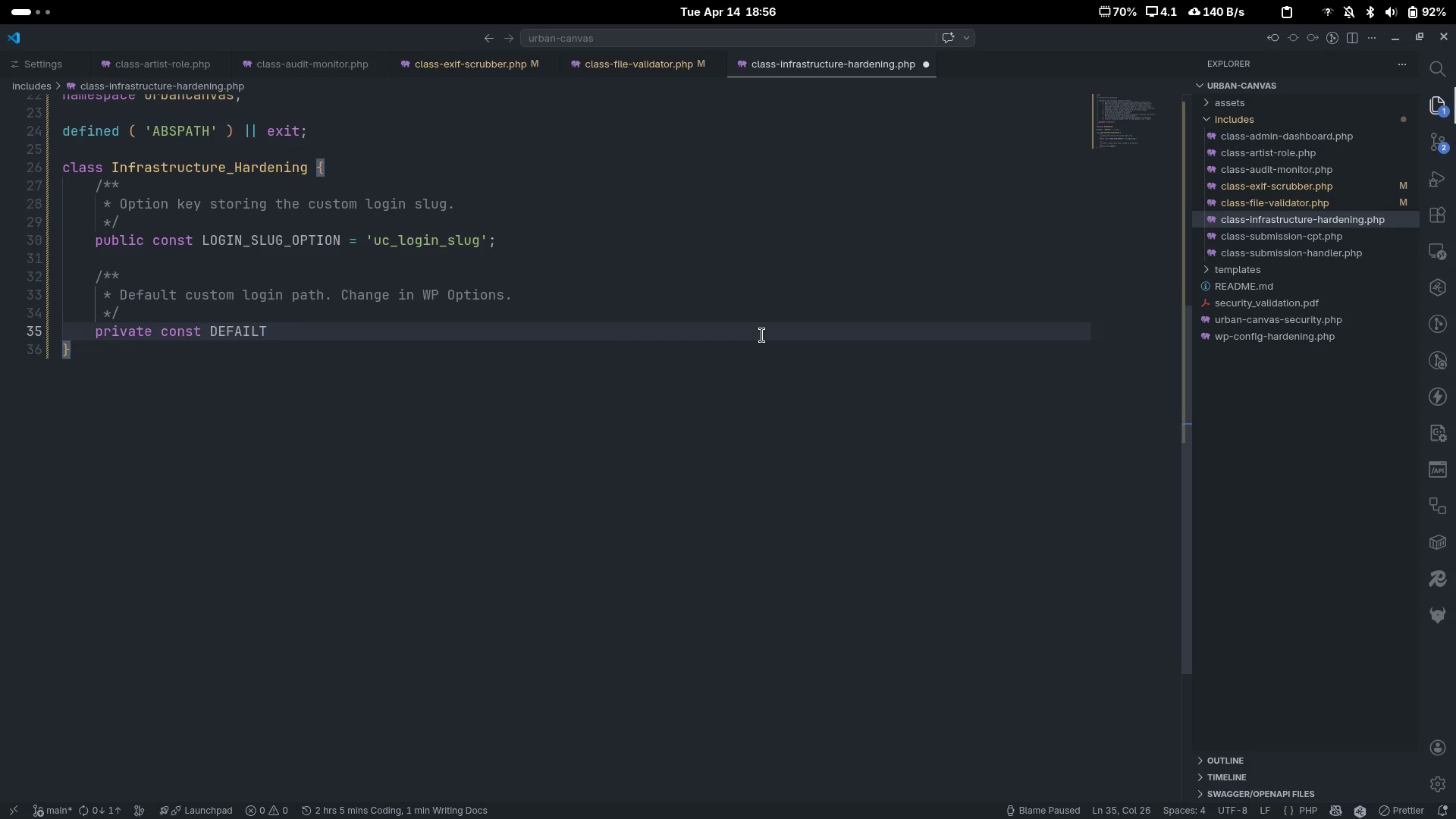 
key(Control+ControlLeft)
 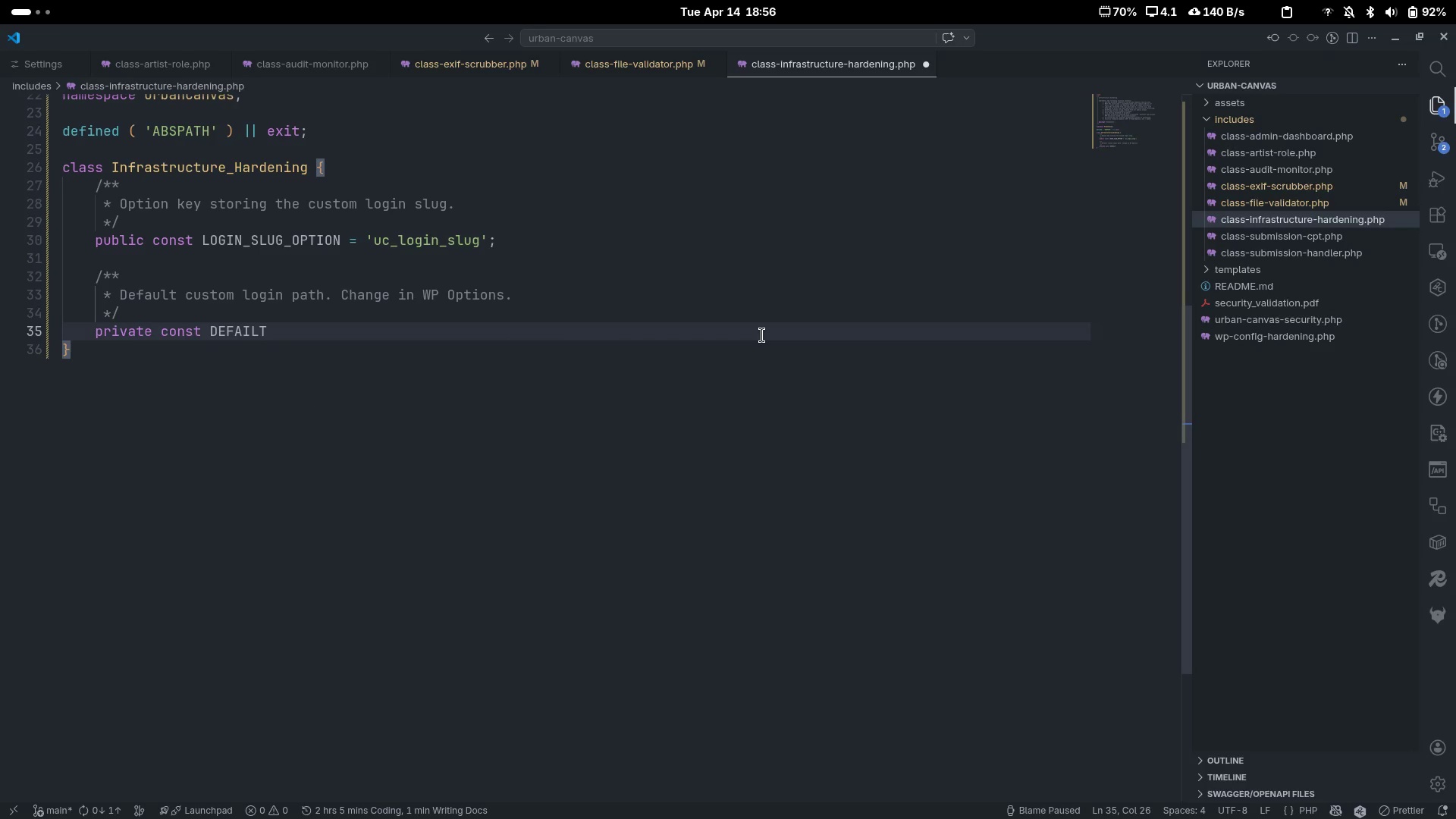 
key(Control+Backspace)
 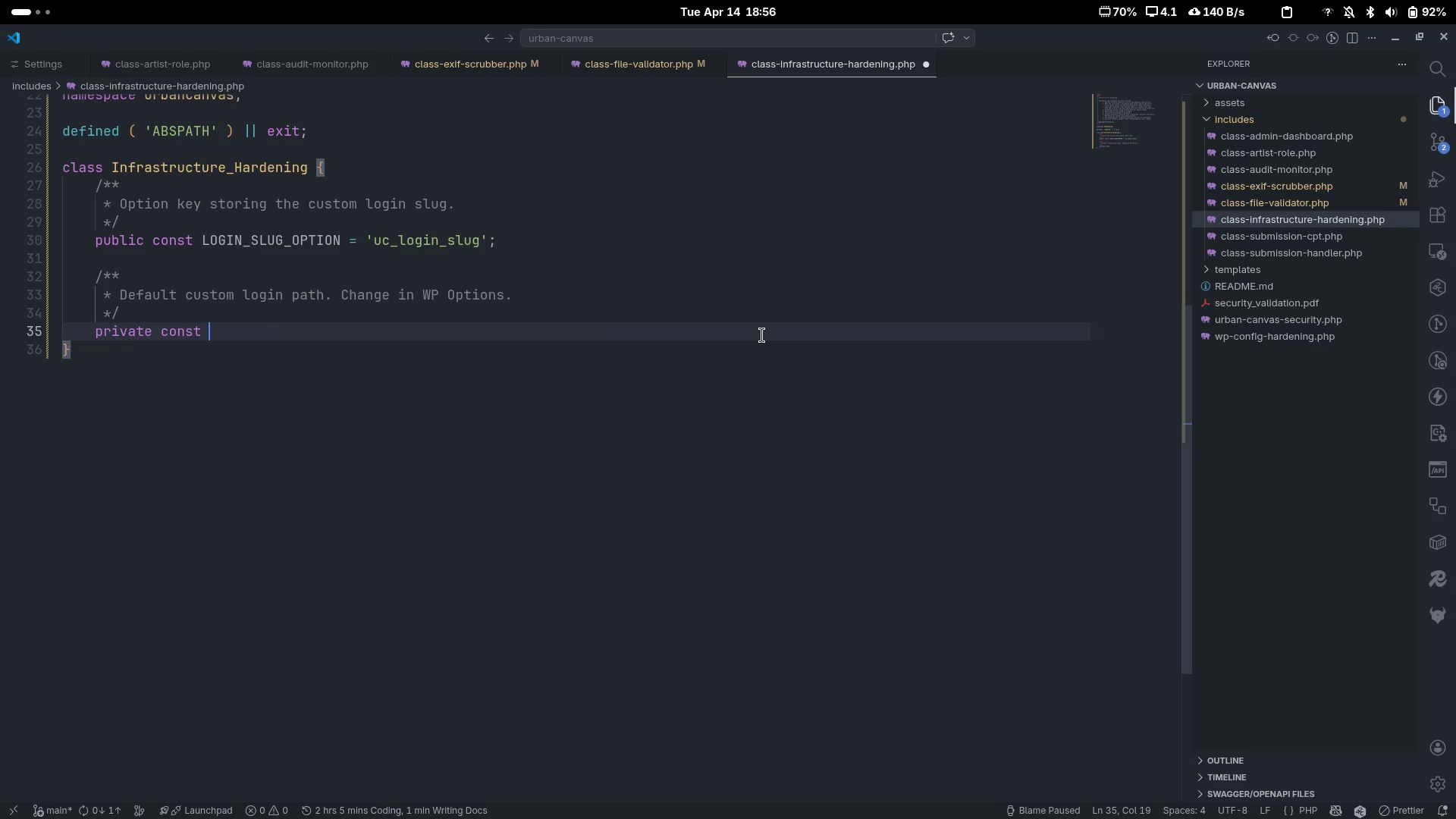 
type(DEFAULT_LOGIN_SLUG = 'uc-pr)
key(Backspace)
type(ortal-login)
 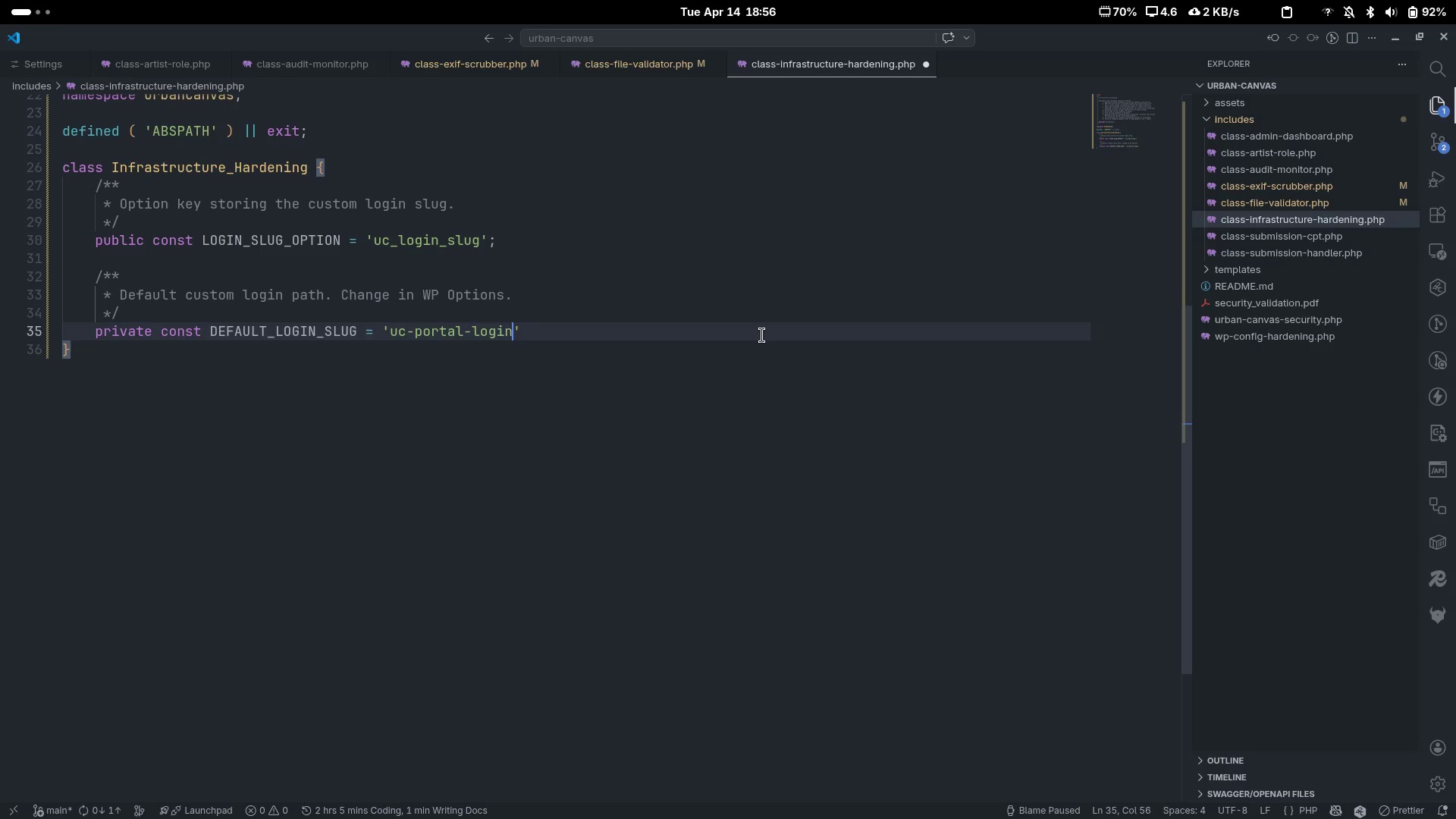 
key(ArrowRight)
 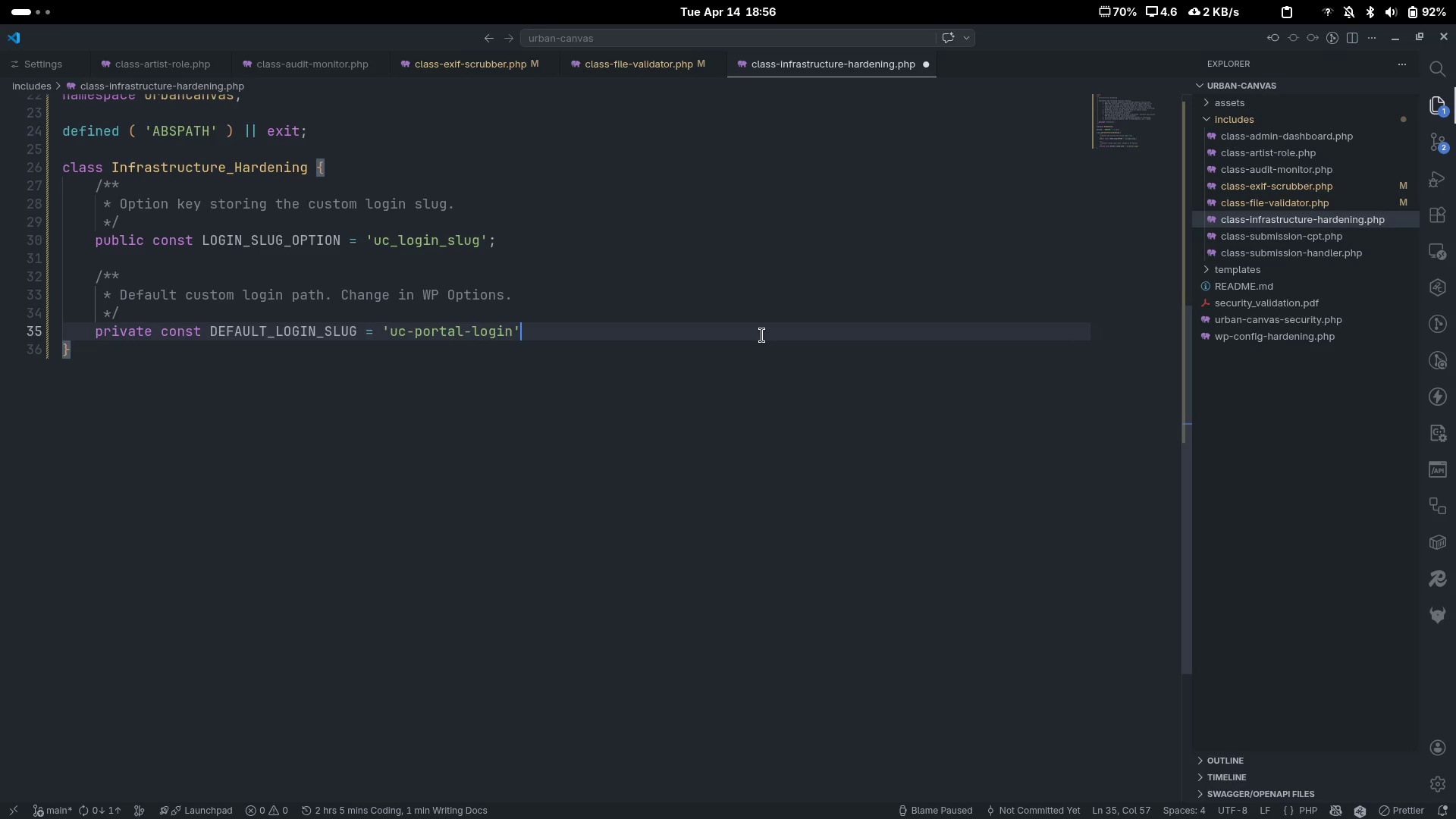 
key(Comma)
 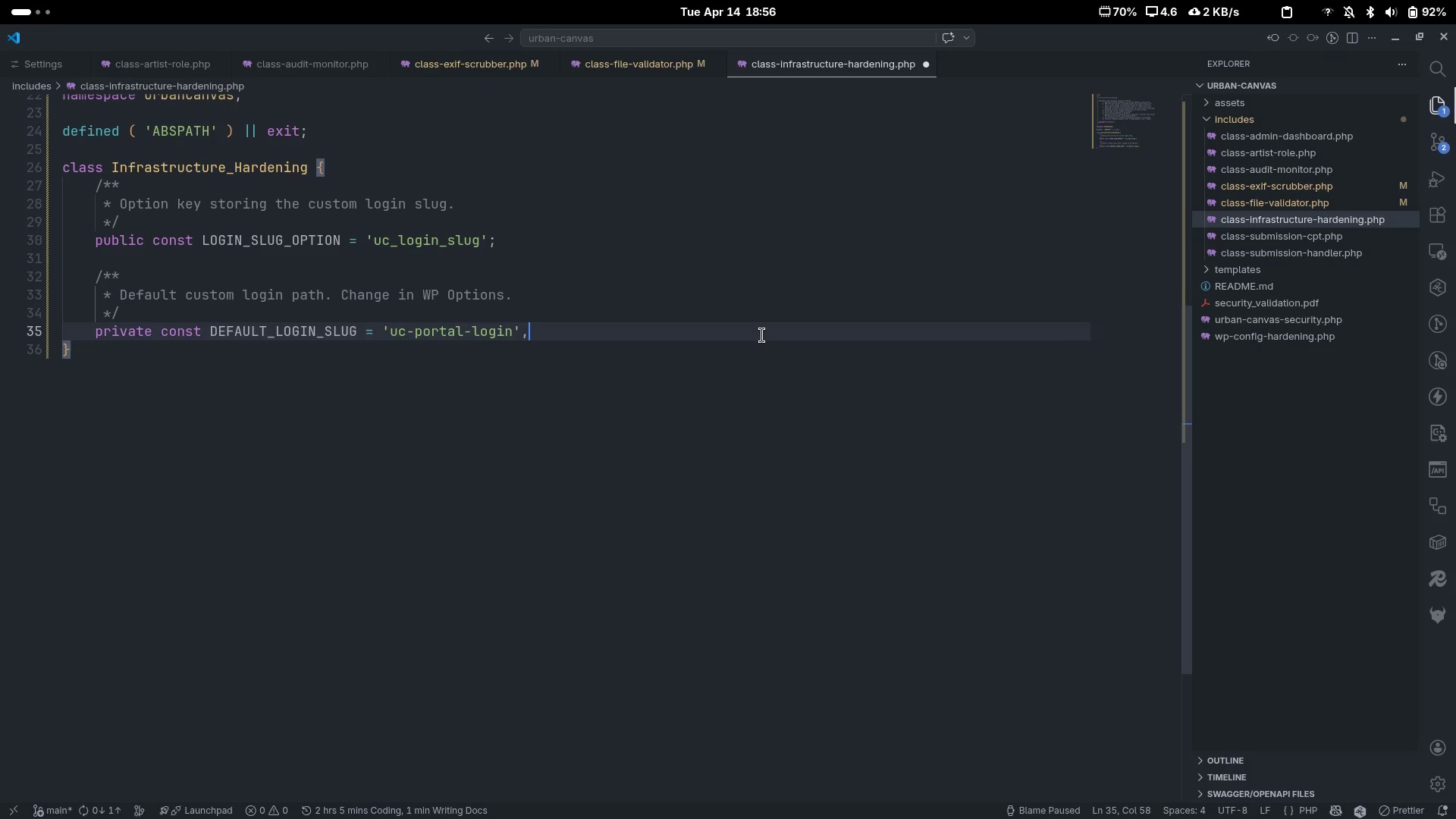 
key(Backspace)
 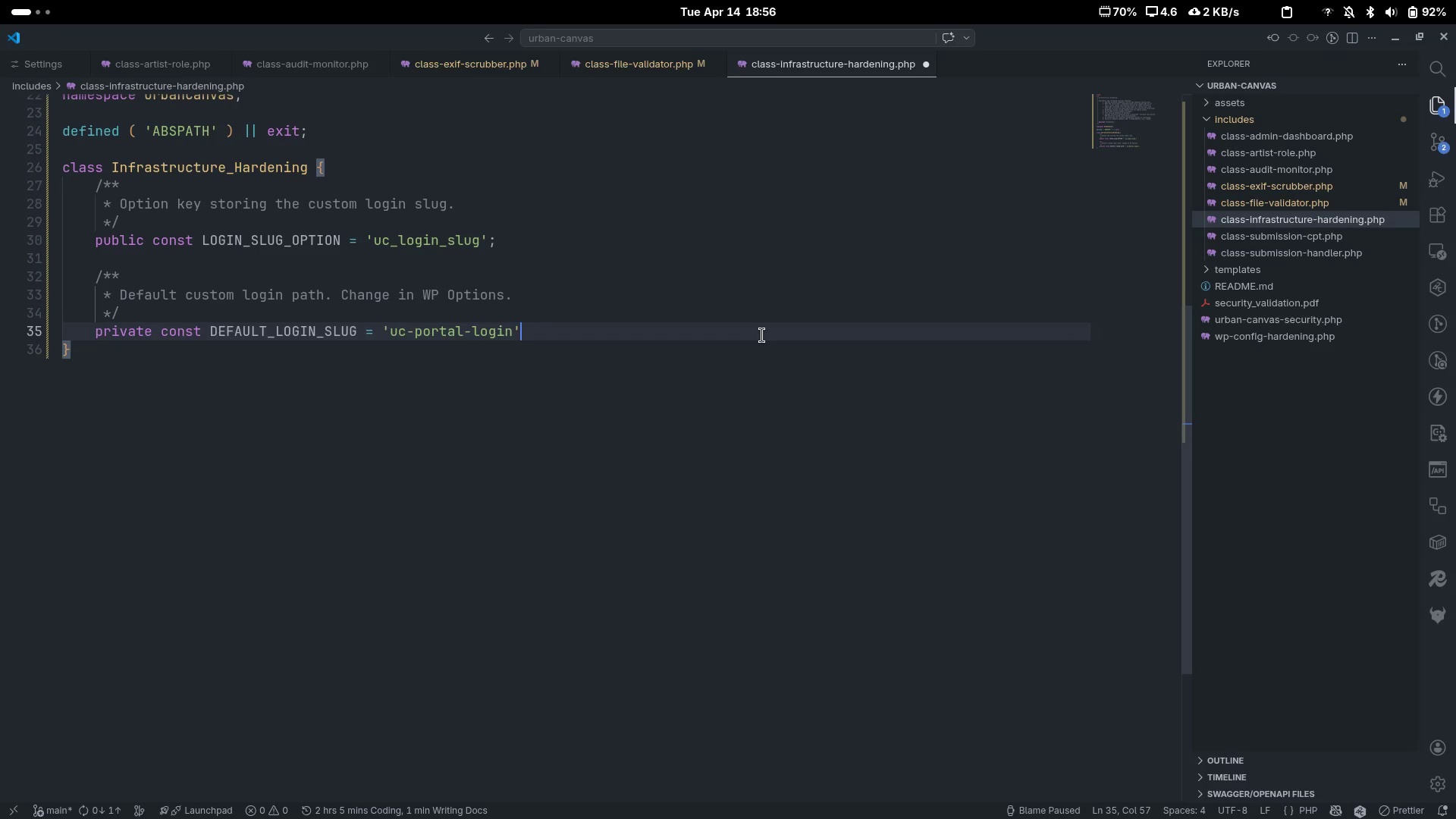 
key(Semicolon)
 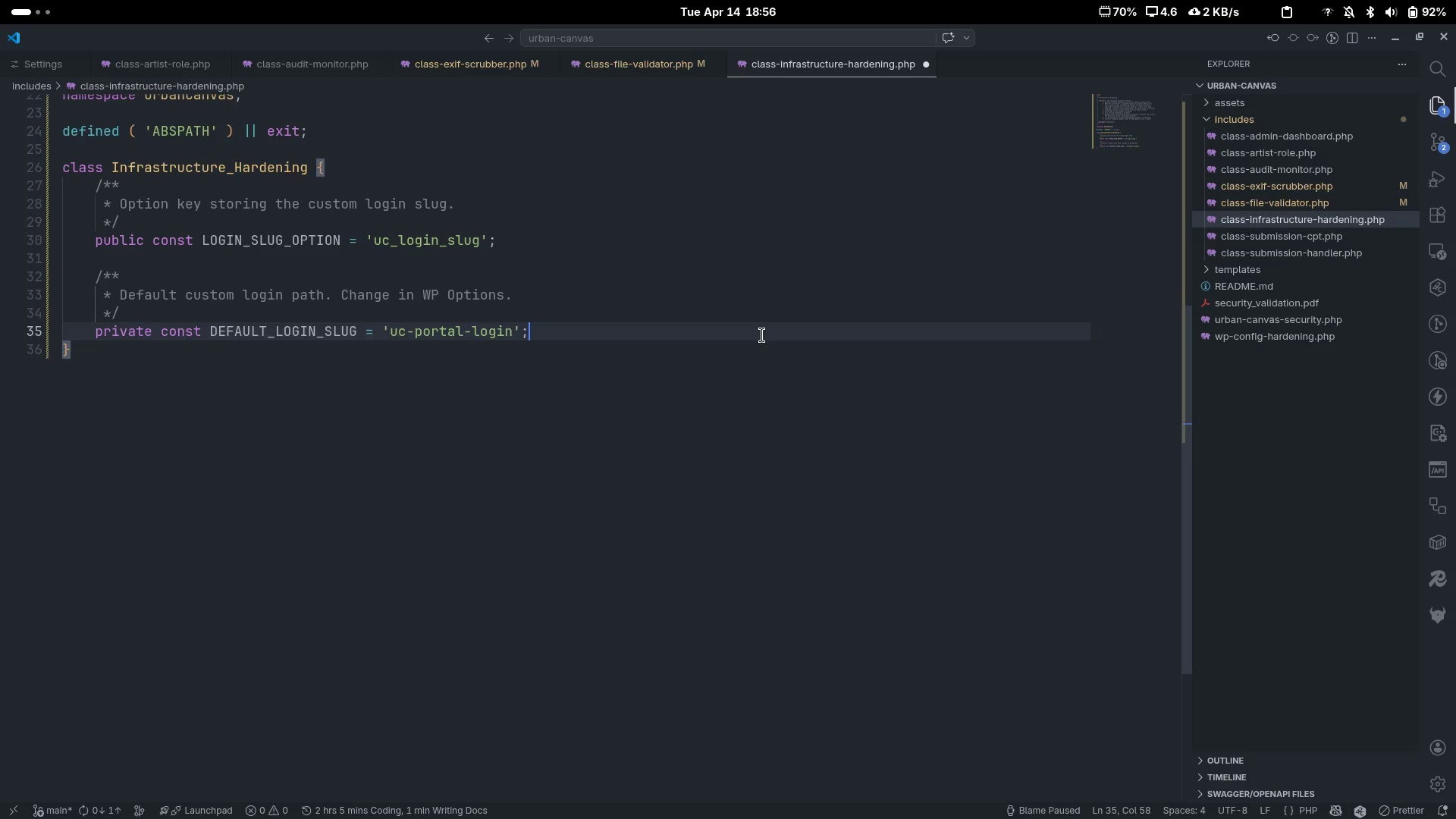 
key(Enter)
 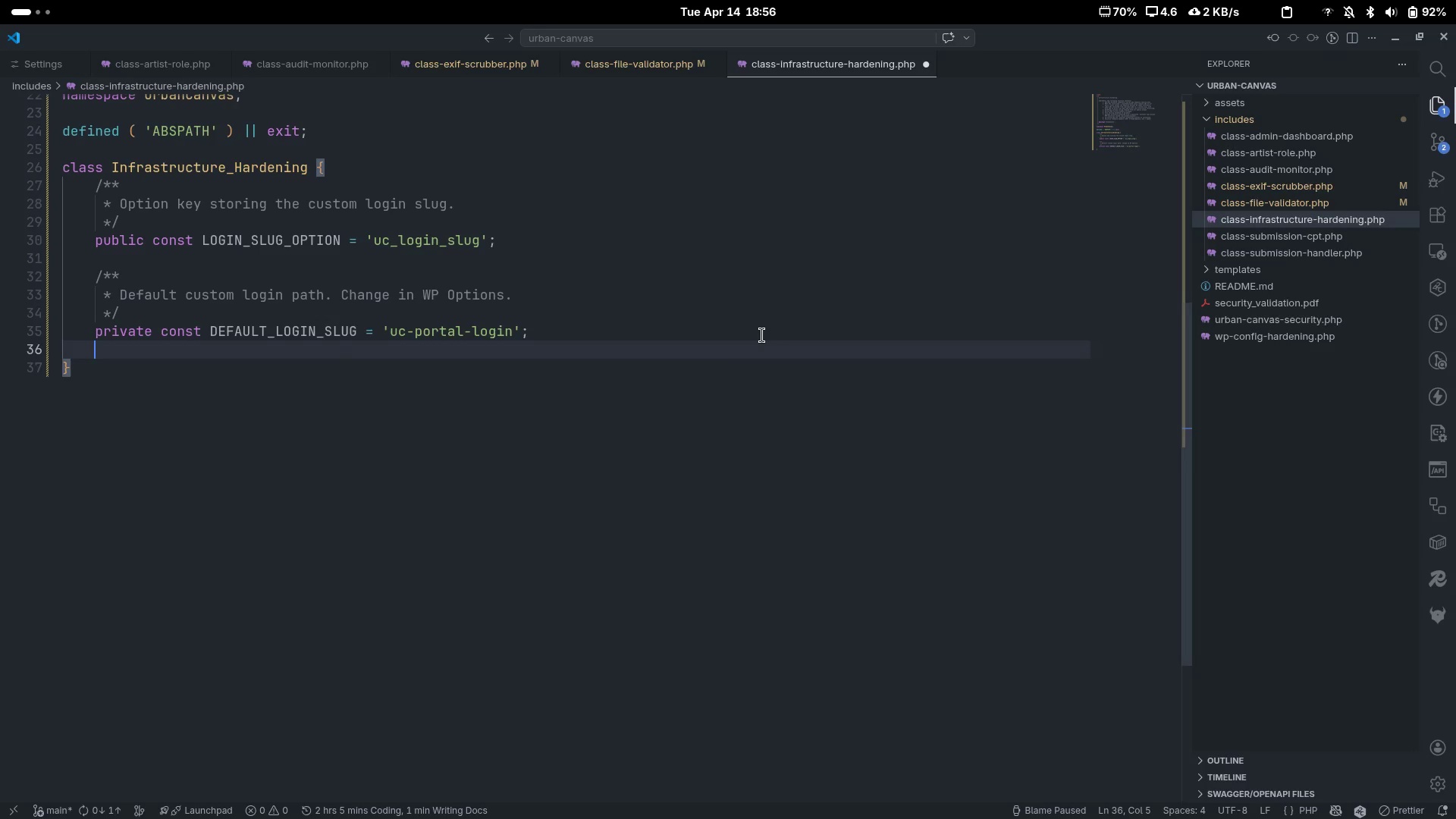 
key(Enter)
 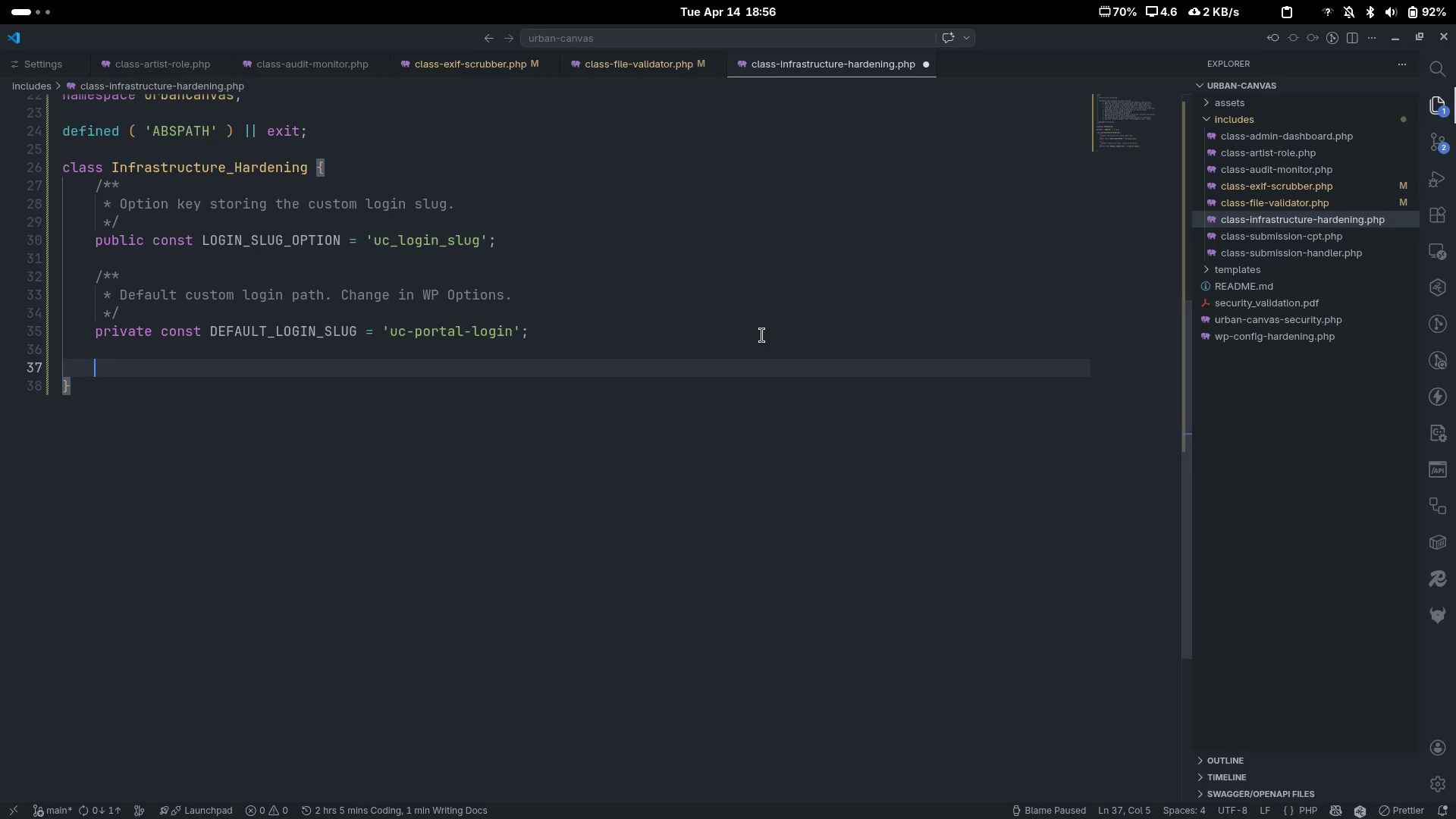 
type(public function ini)
key(Backspace)
key(Backspace)
type(nit()
 